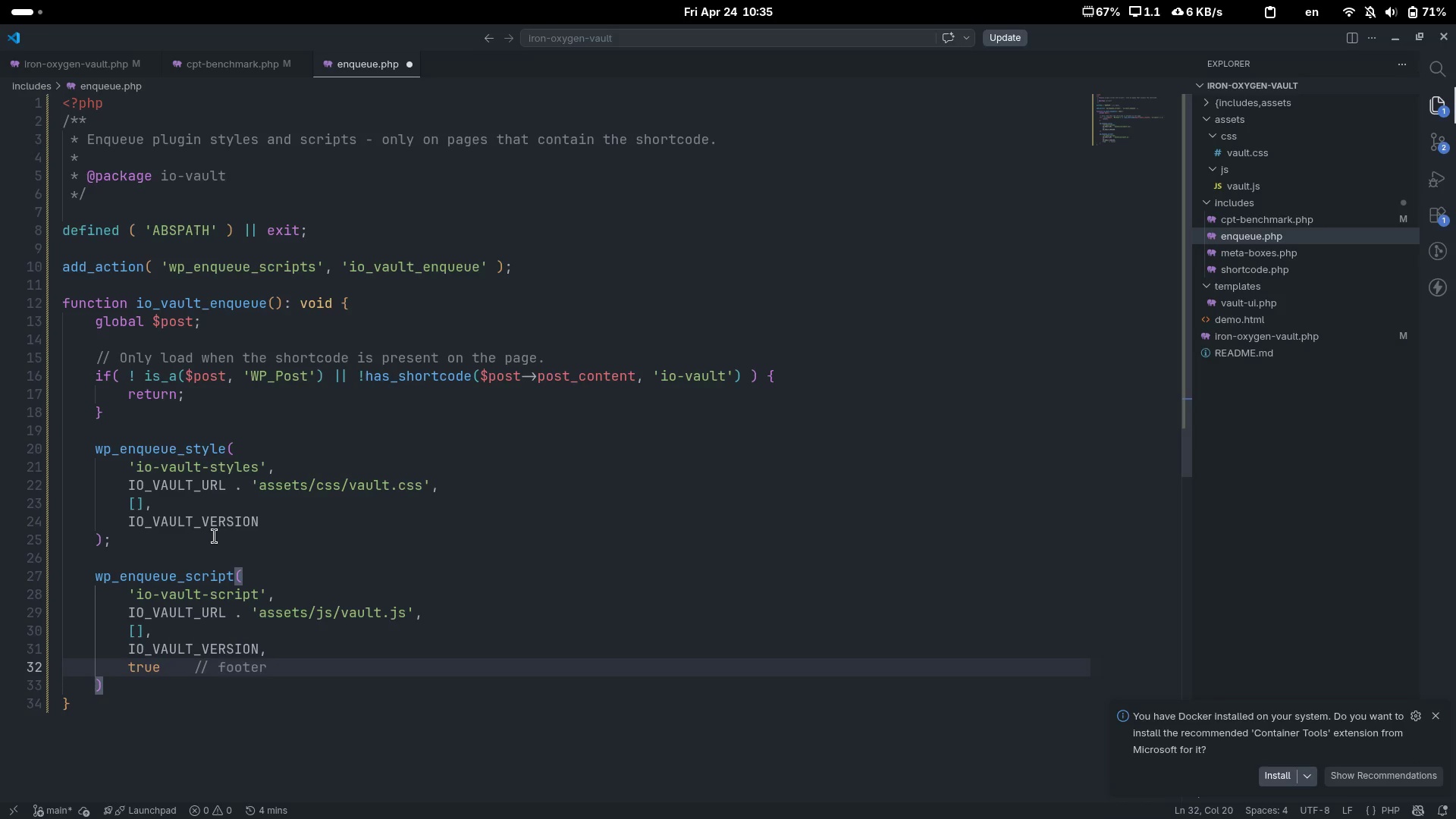 
key(Control+ArrowRight)
 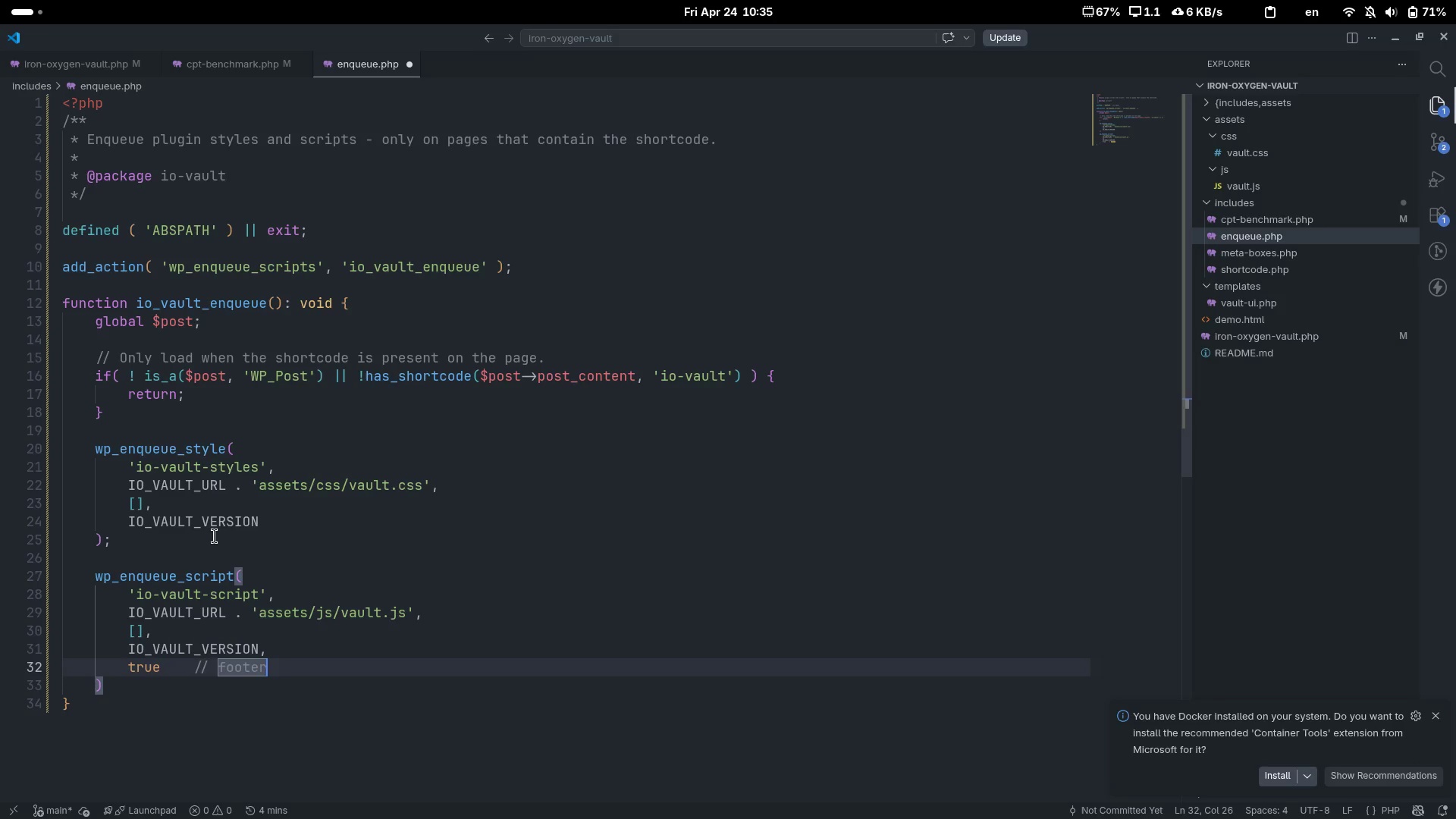 
key(ArrowDown)
 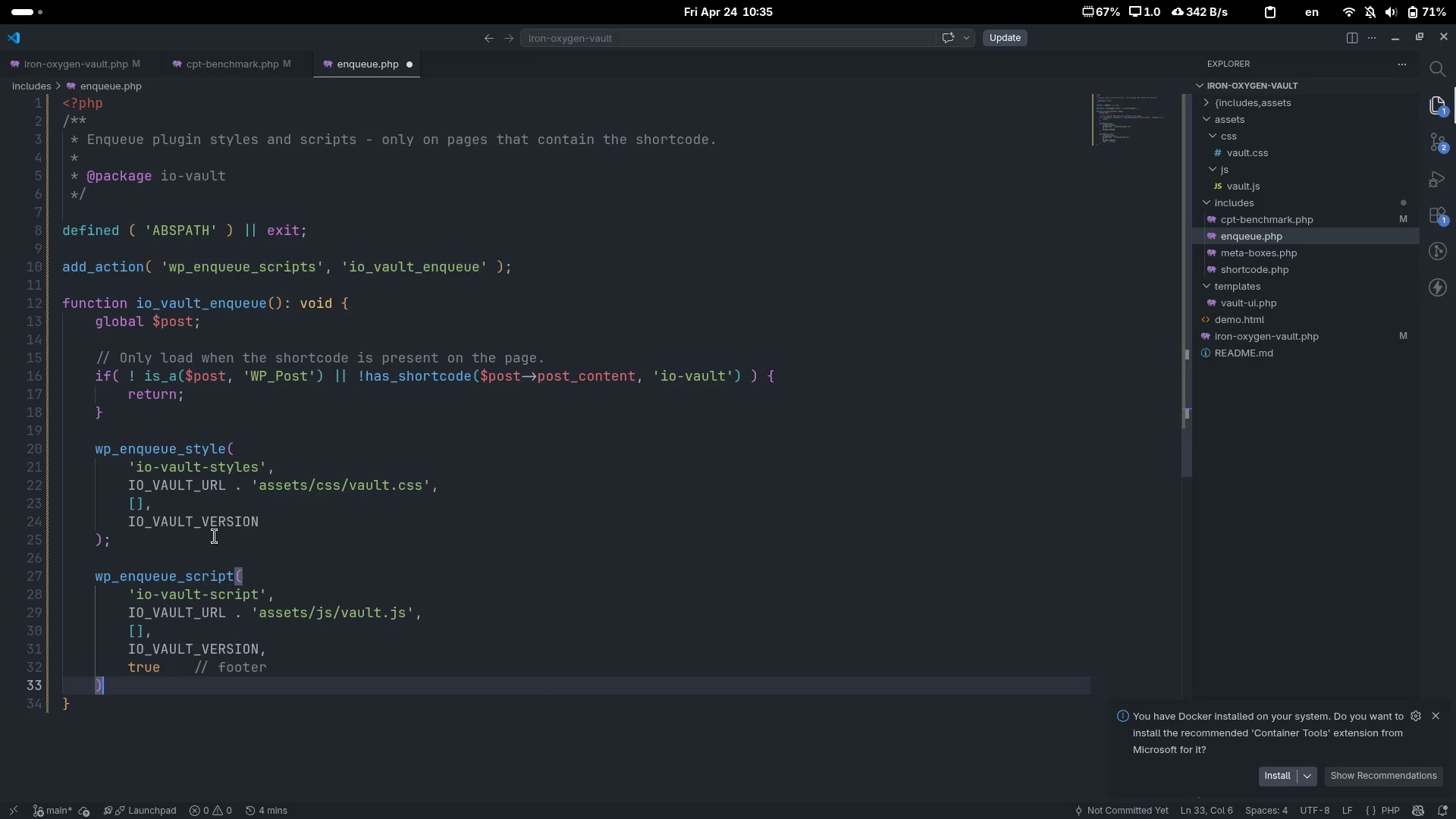 
key(Semicolon)
 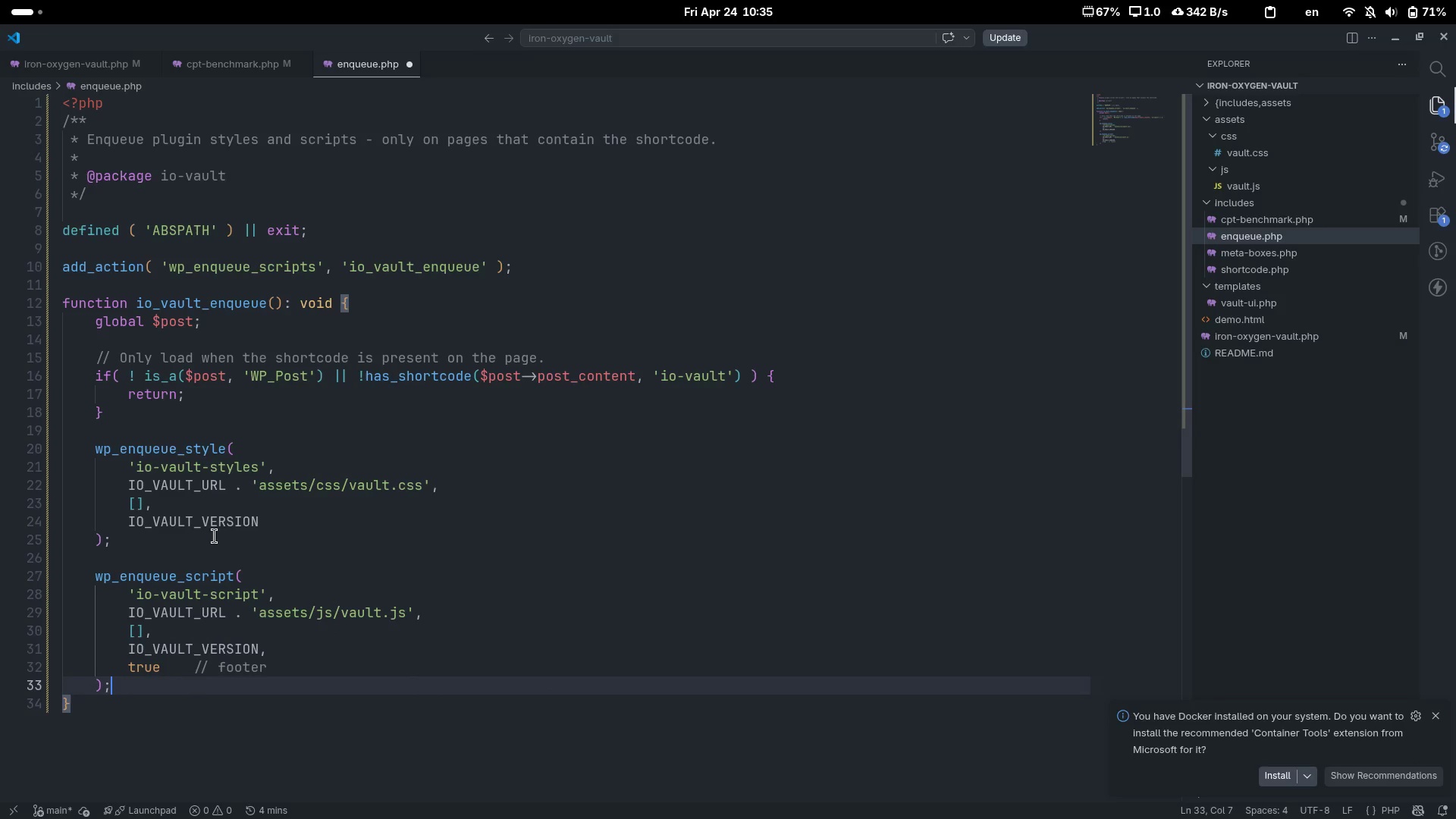 
scroll: coordinate [215, 536], scroll_direction: down, amount: 7.0
 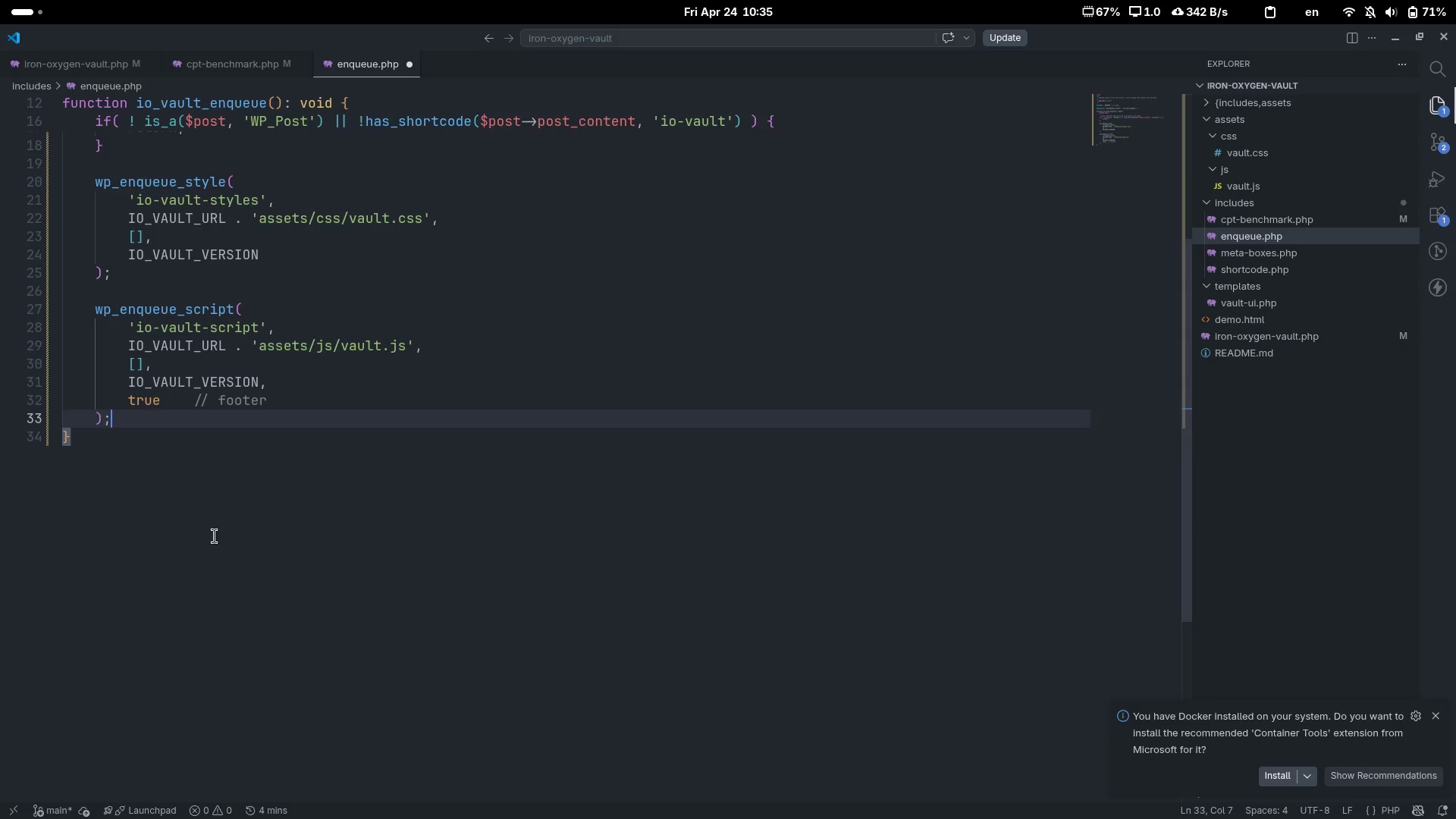 
key(Enter)
 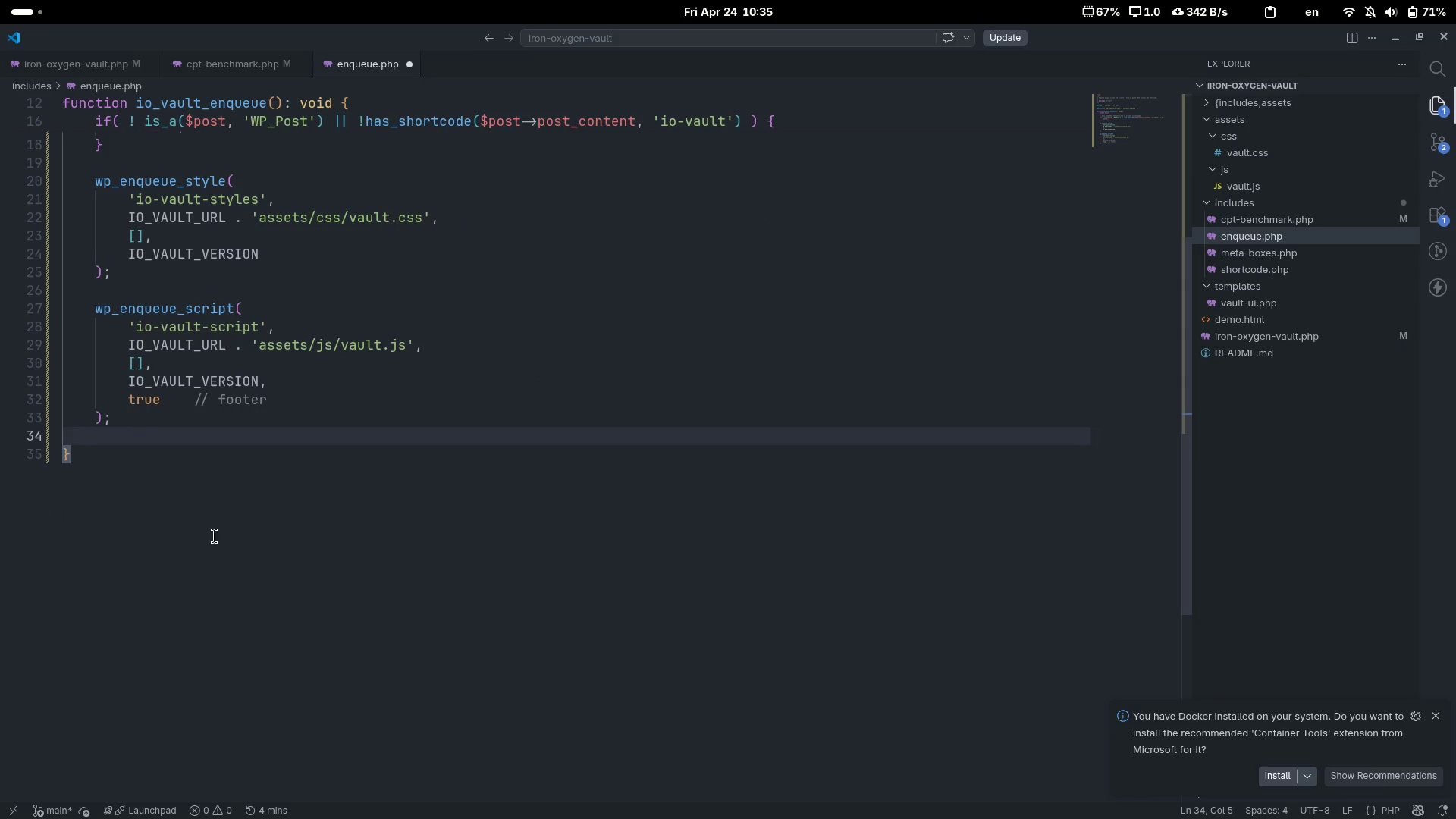 
key(Enter)
 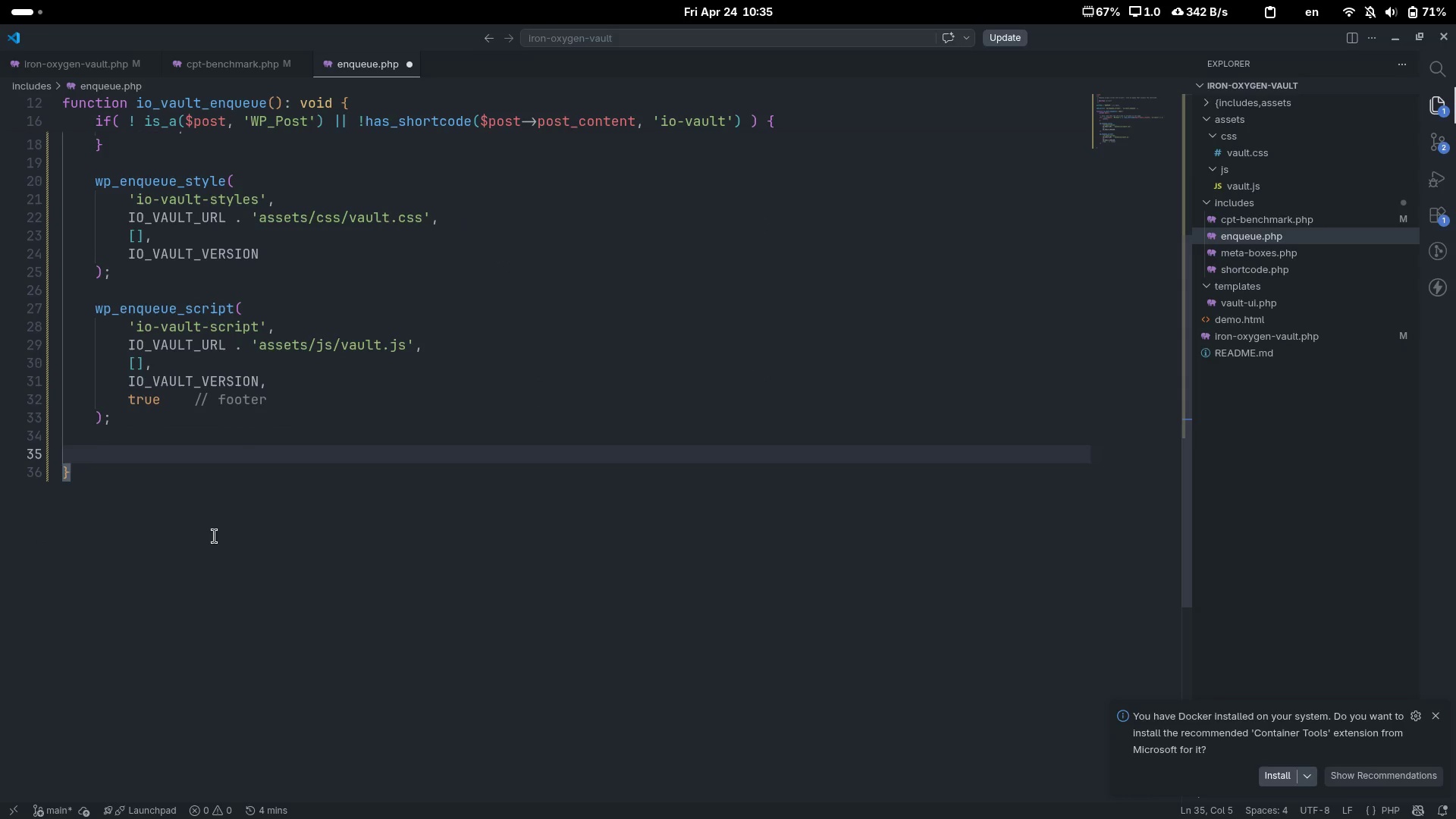 
key(Control+ControlLeft)
 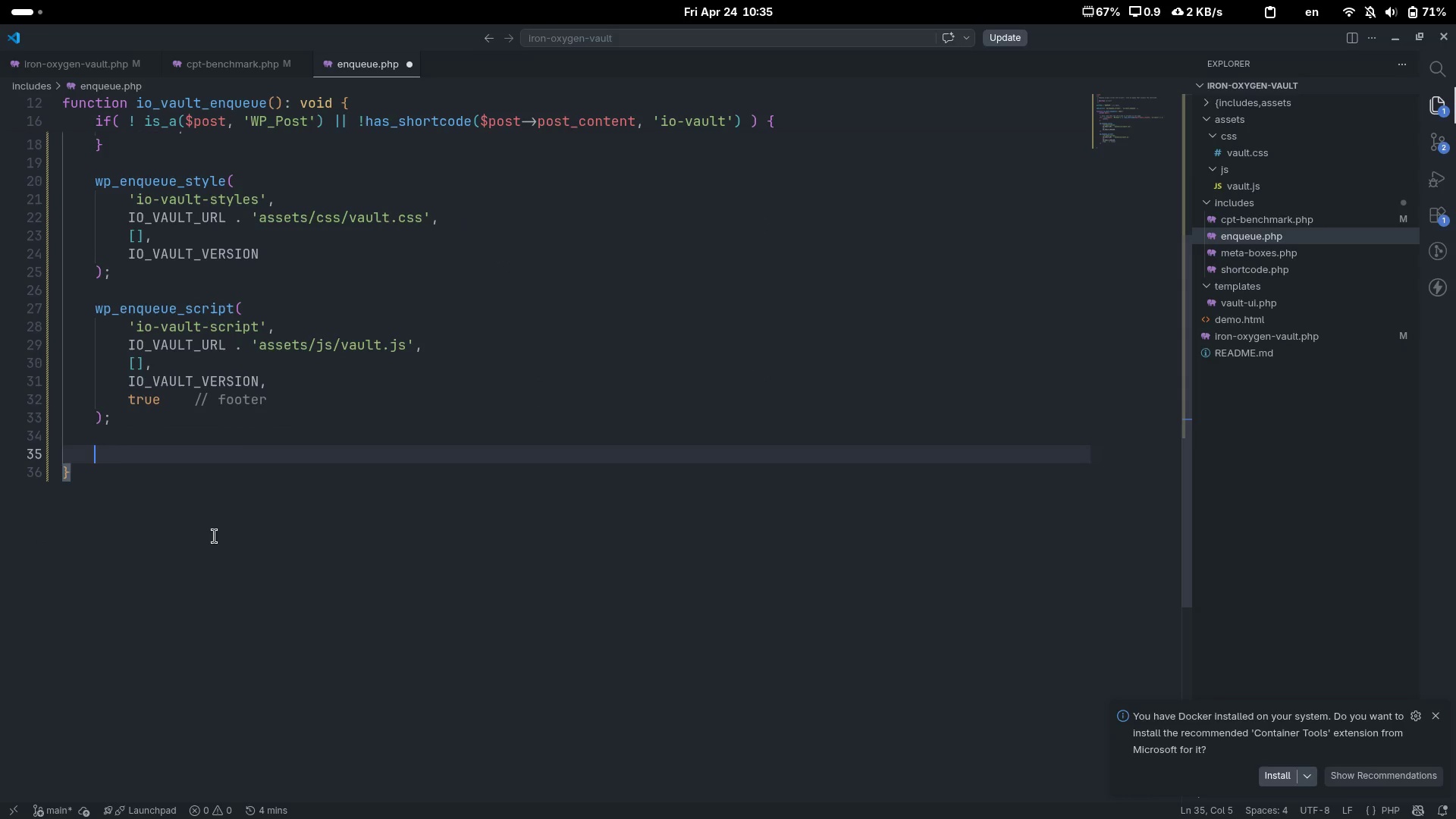 
key(Control+Slash)
 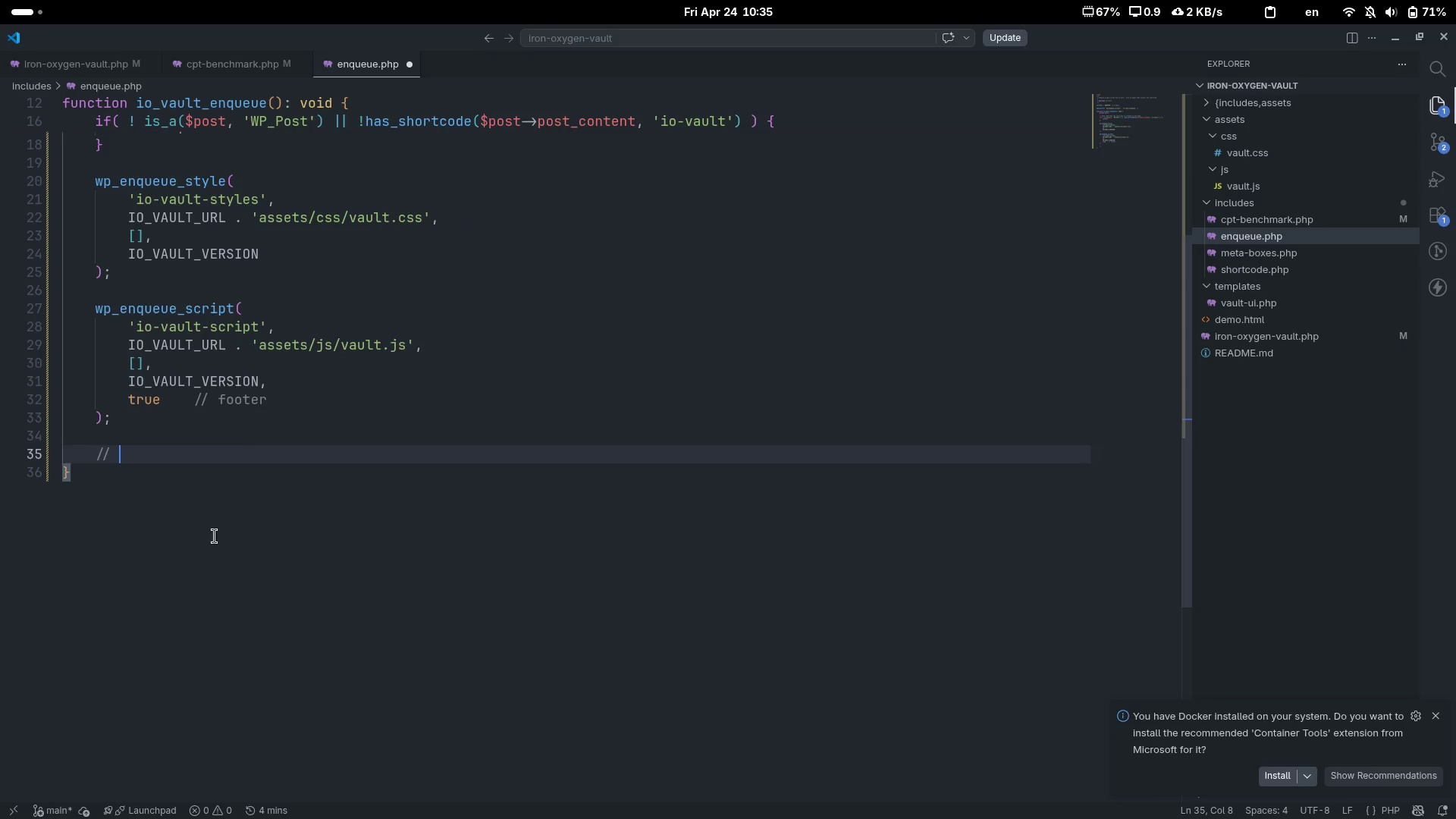 
type(Pass data to HS)
key(Backspace)
key(Backspace)
type(JS ())
 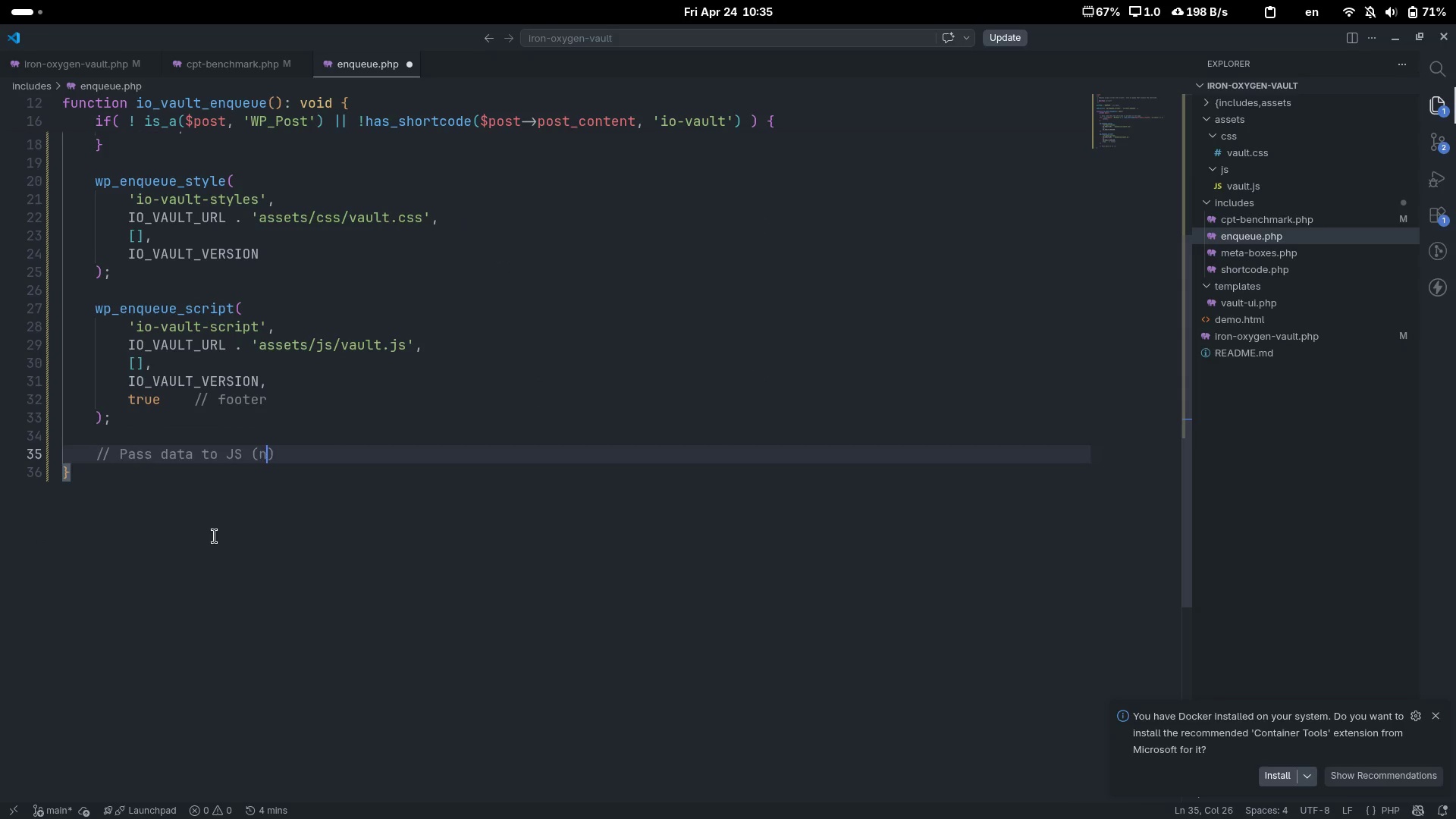 
 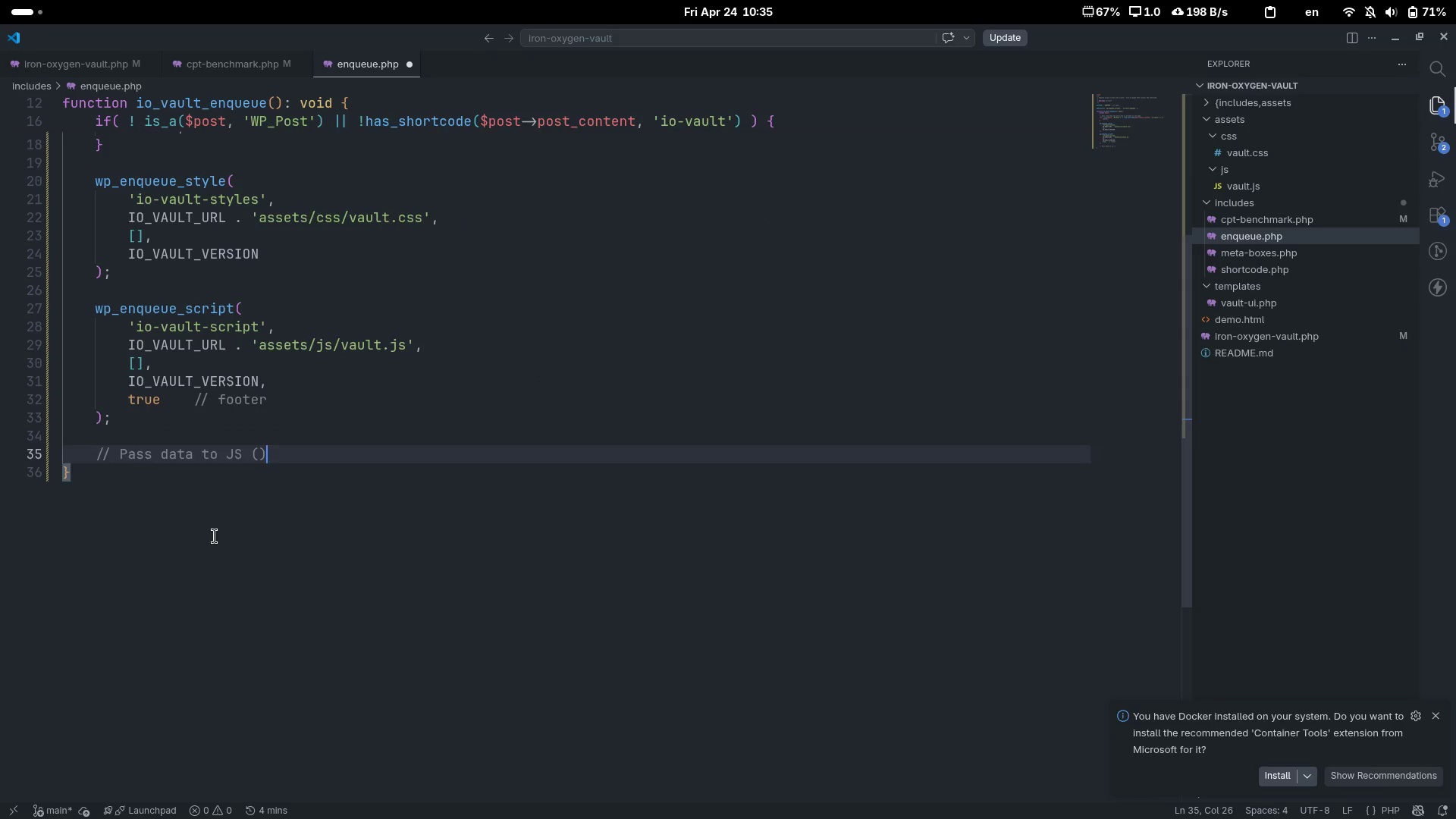 
key(ArrowLeft)
 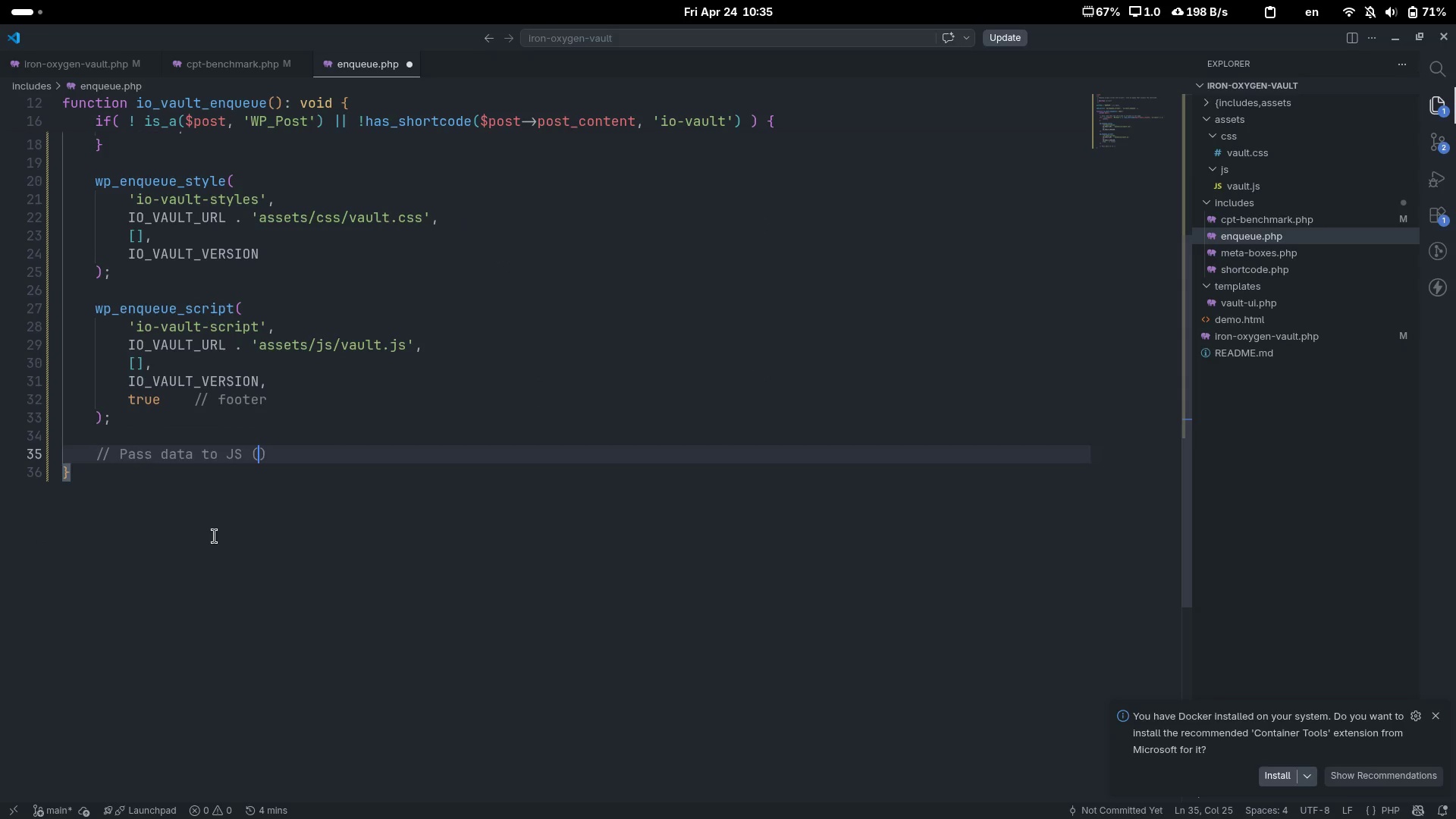 
type(no AJAX needed for calculator - pure client-sd)
key(Backspace)
type(ide)
 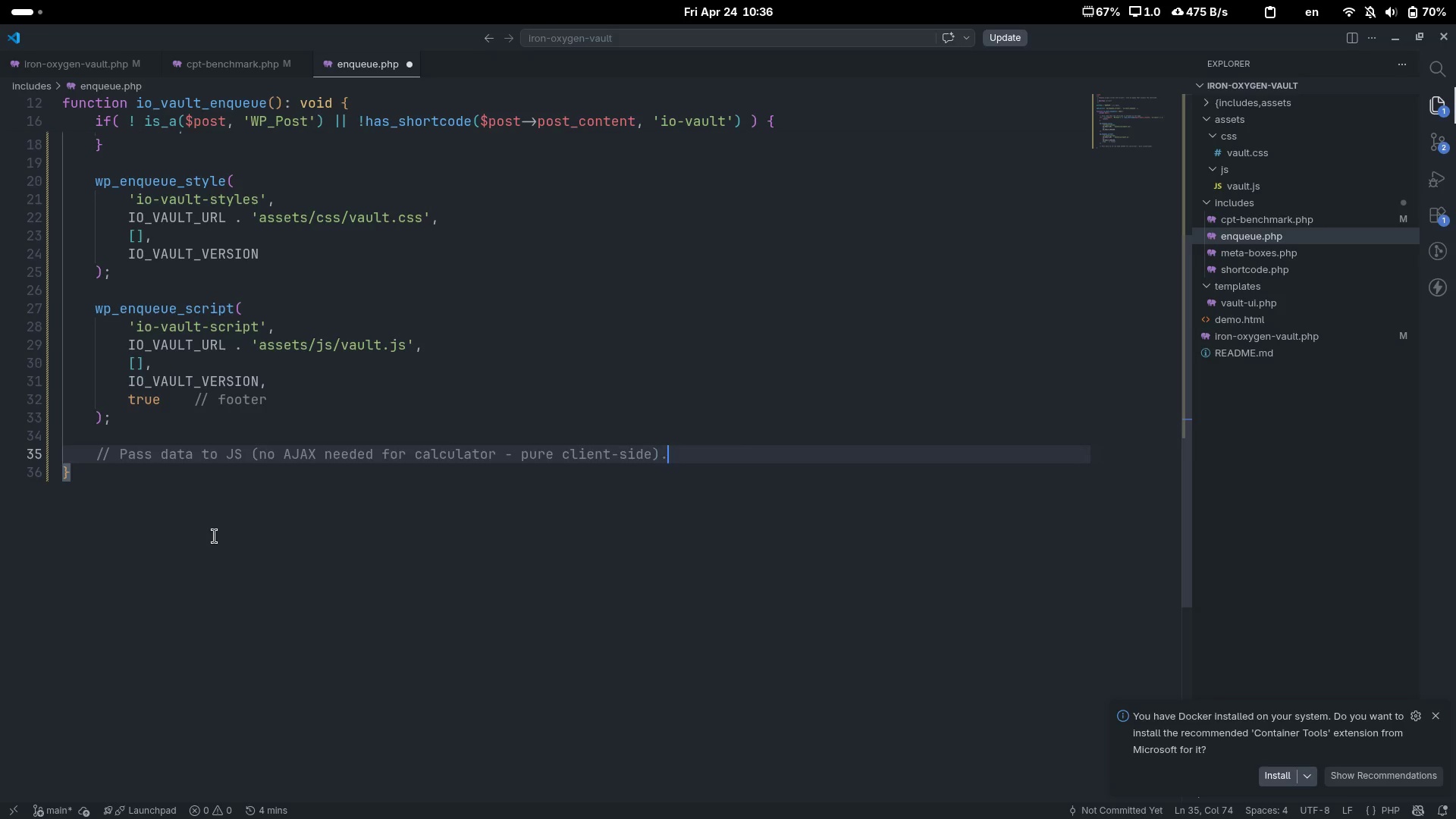 
 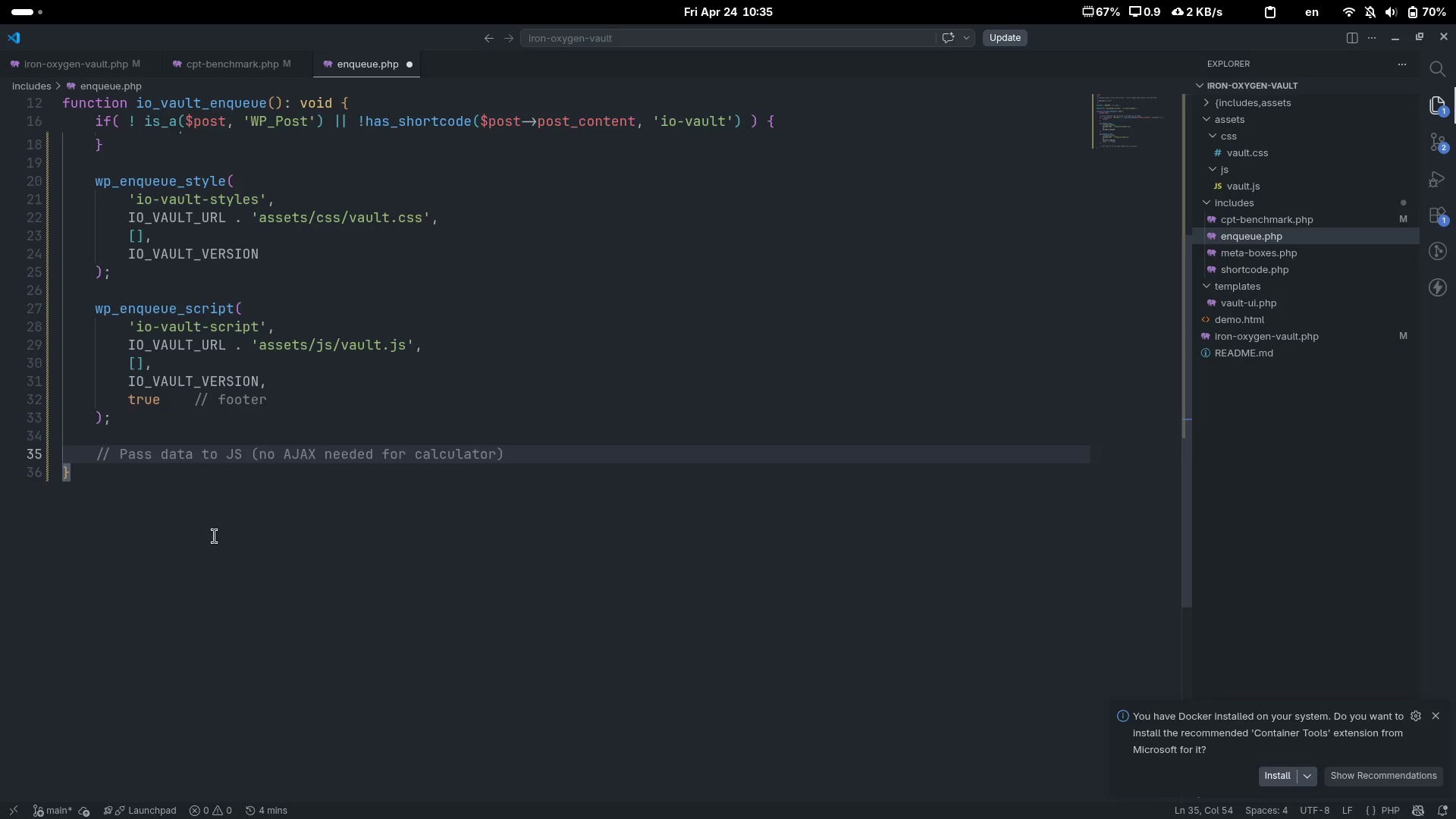 
key(ArrowRight)
 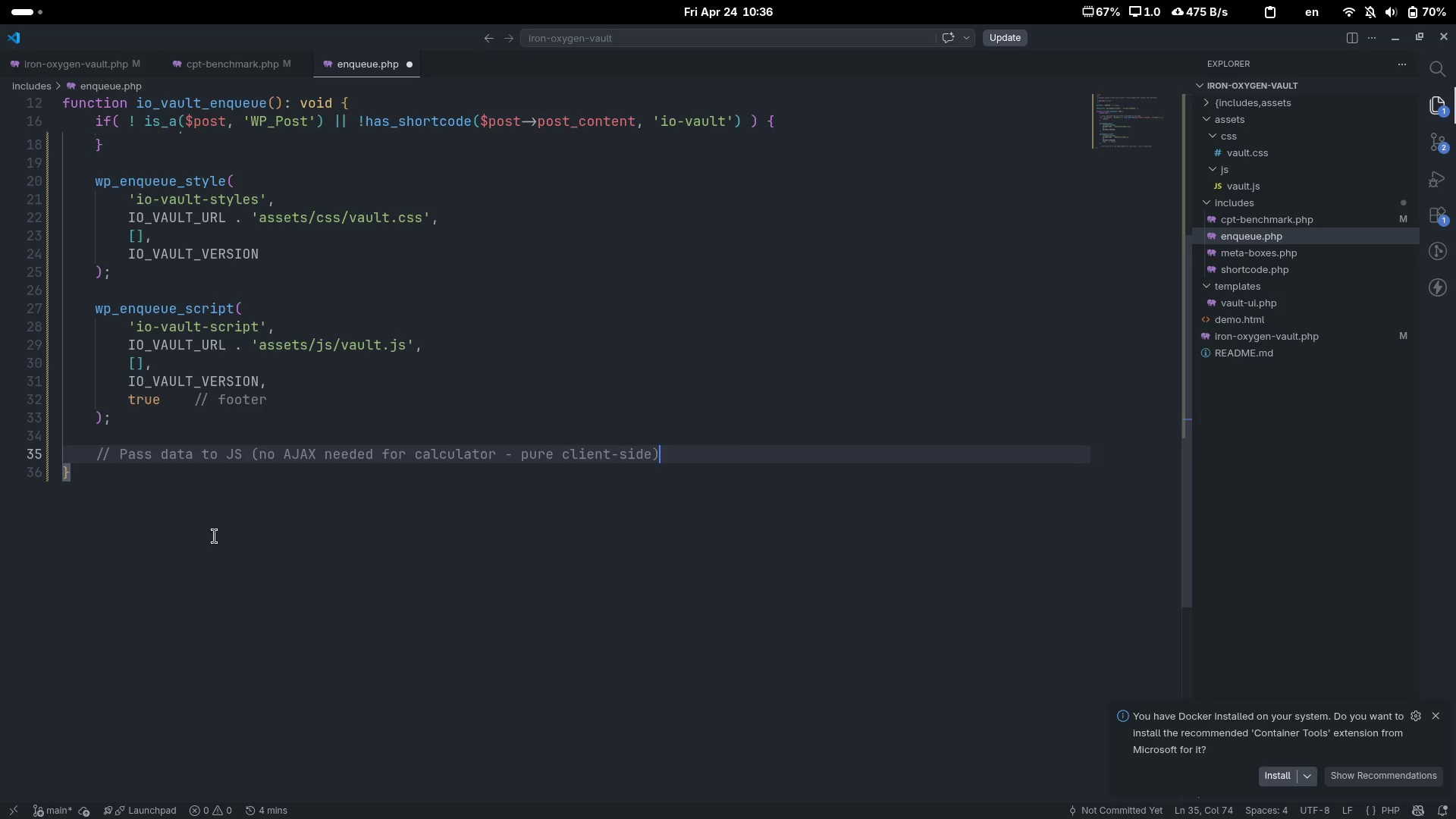 
key(Period)
 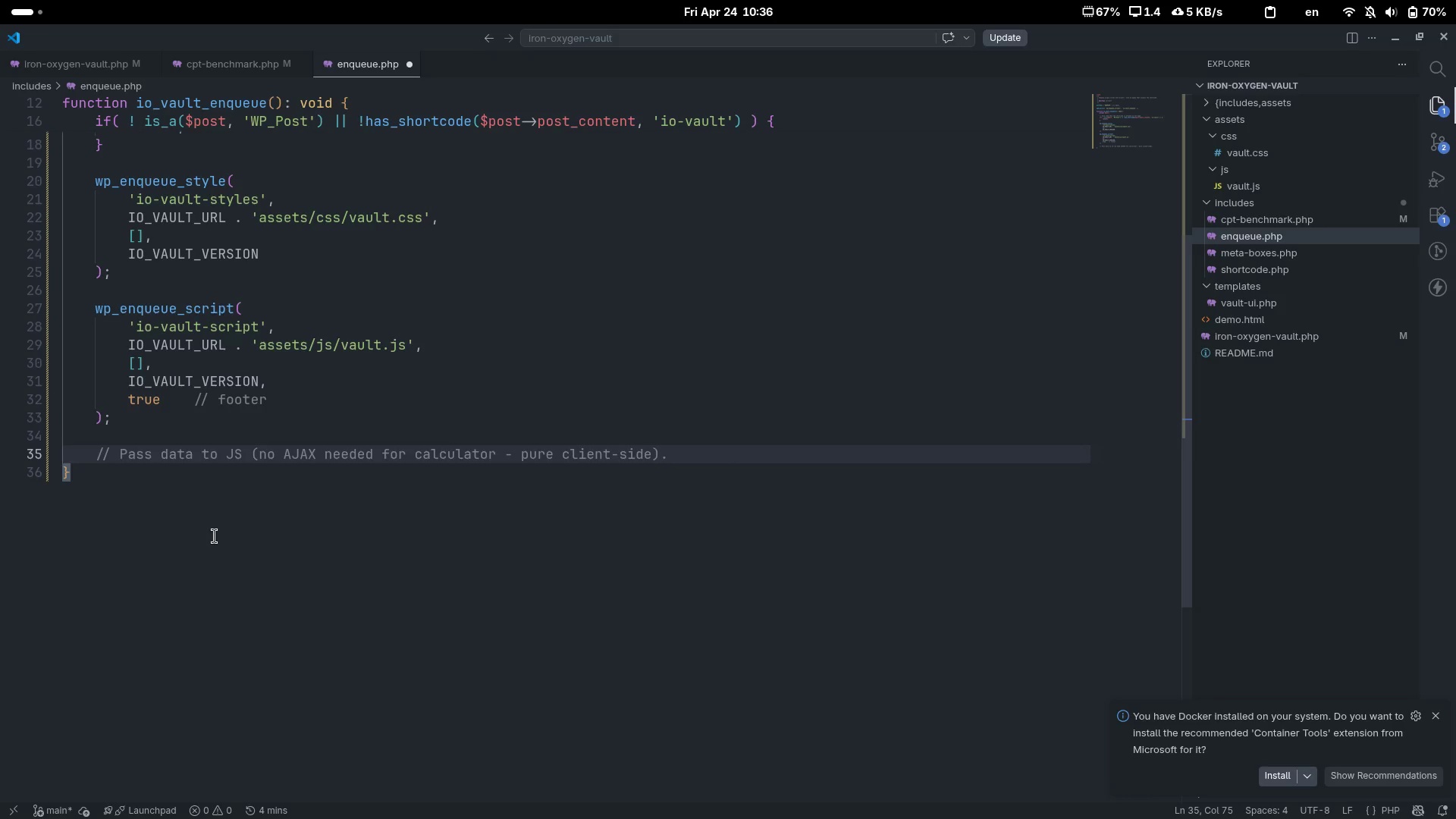 
scroll: coordinate [215, 536], scroll_direction: down, amount: 3.0
 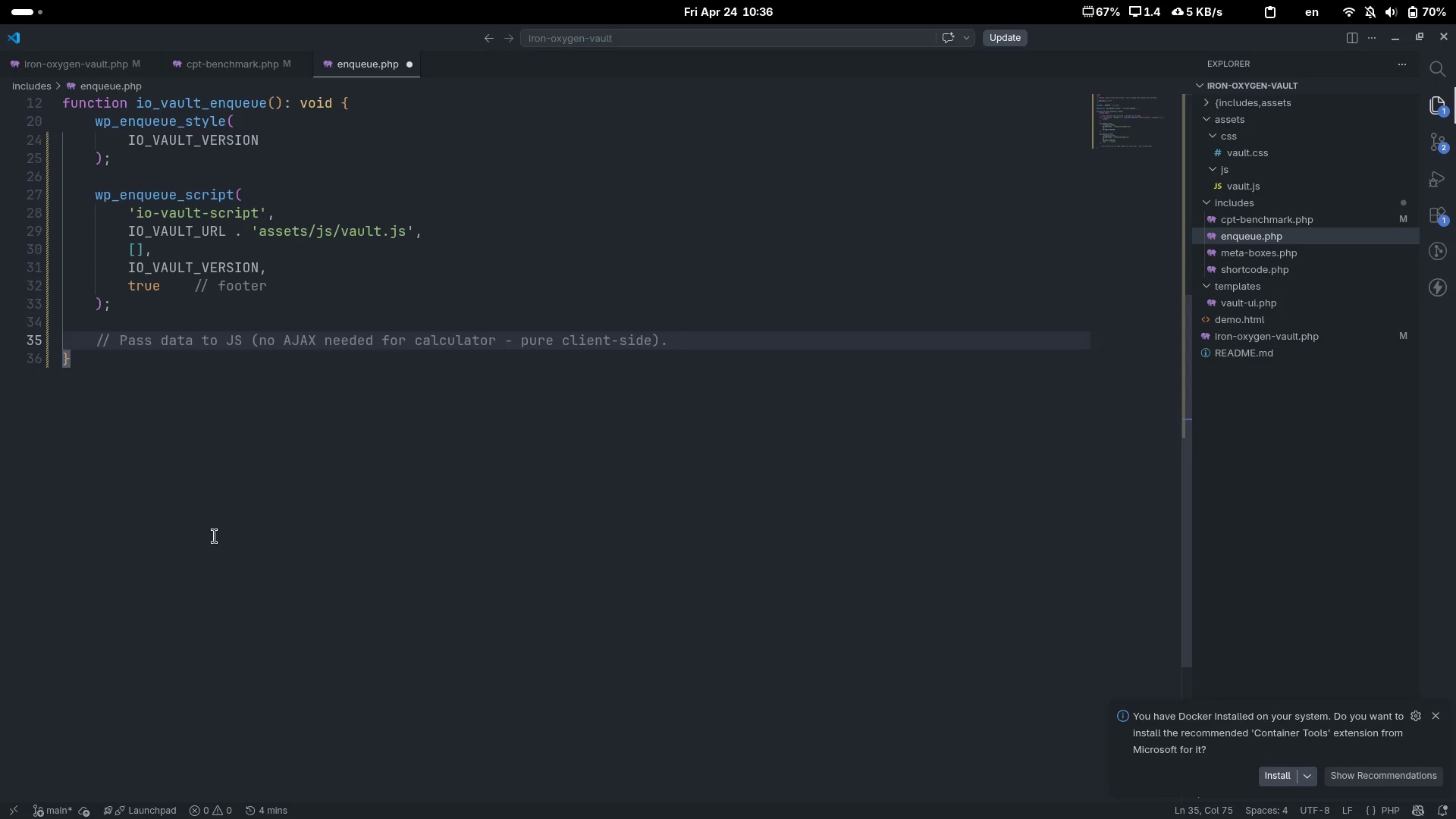 
key(Enter)
 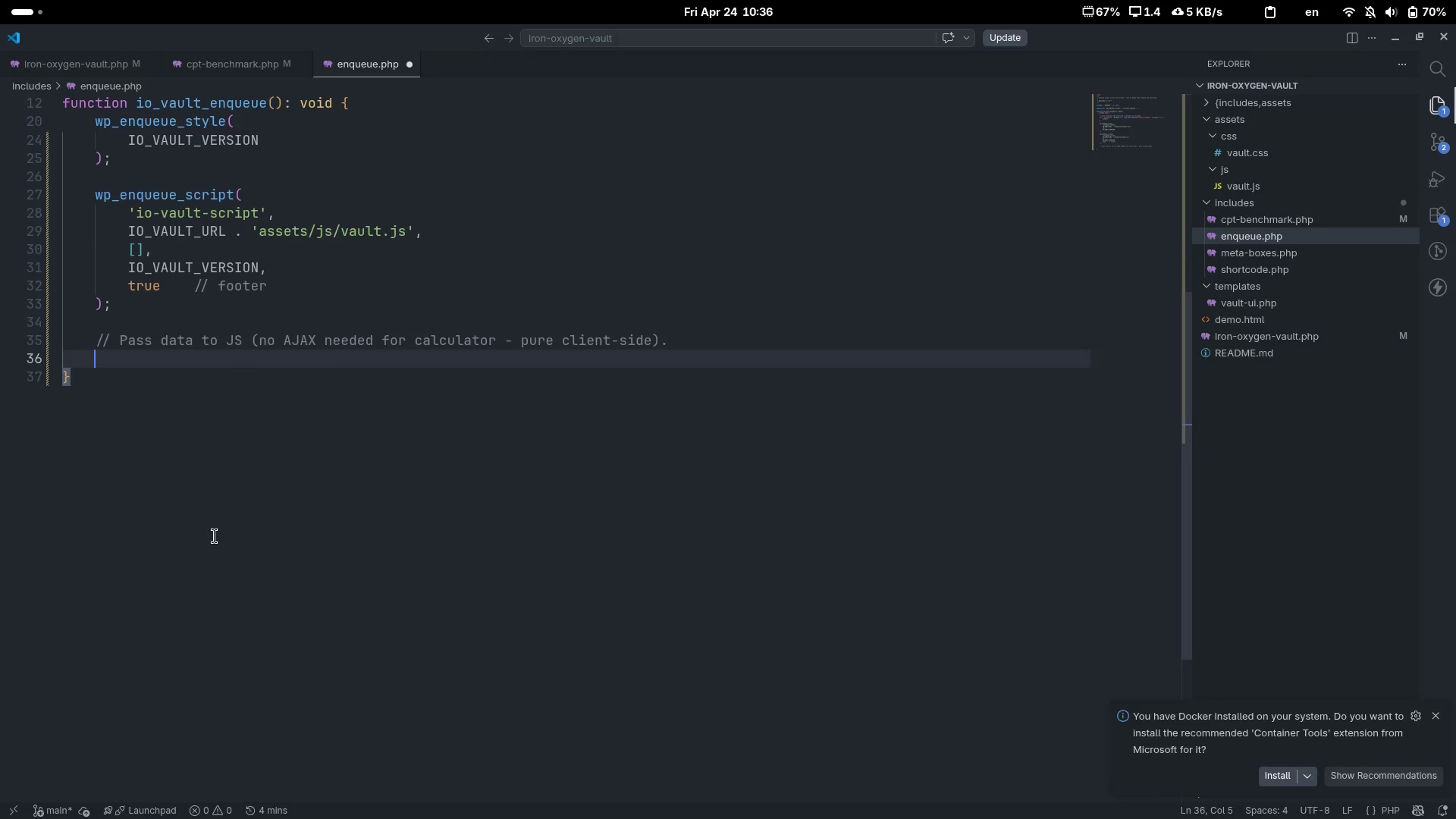 
type(wp_localized_scrit)
key(Backspace)
type(pt()
 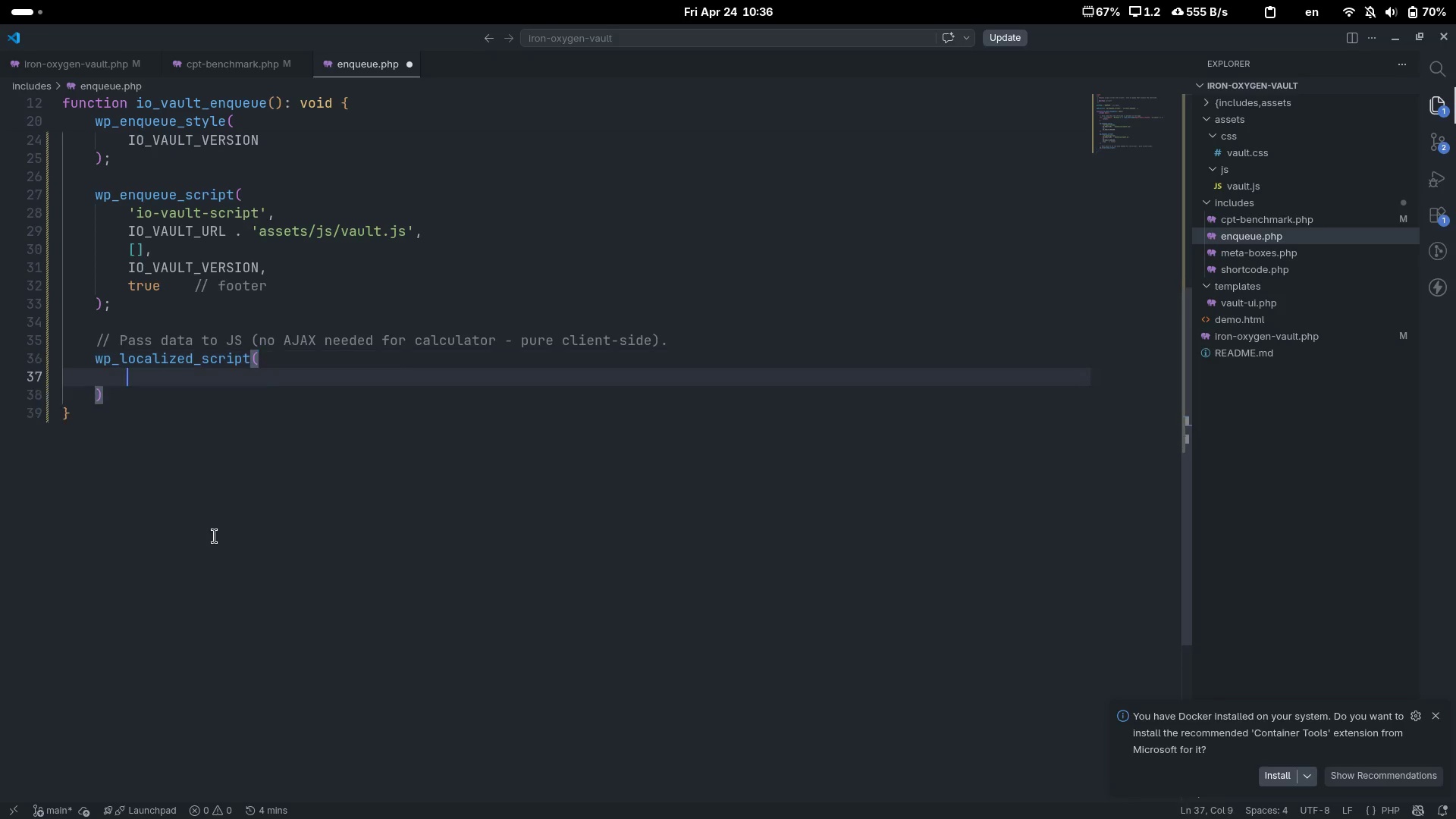 
 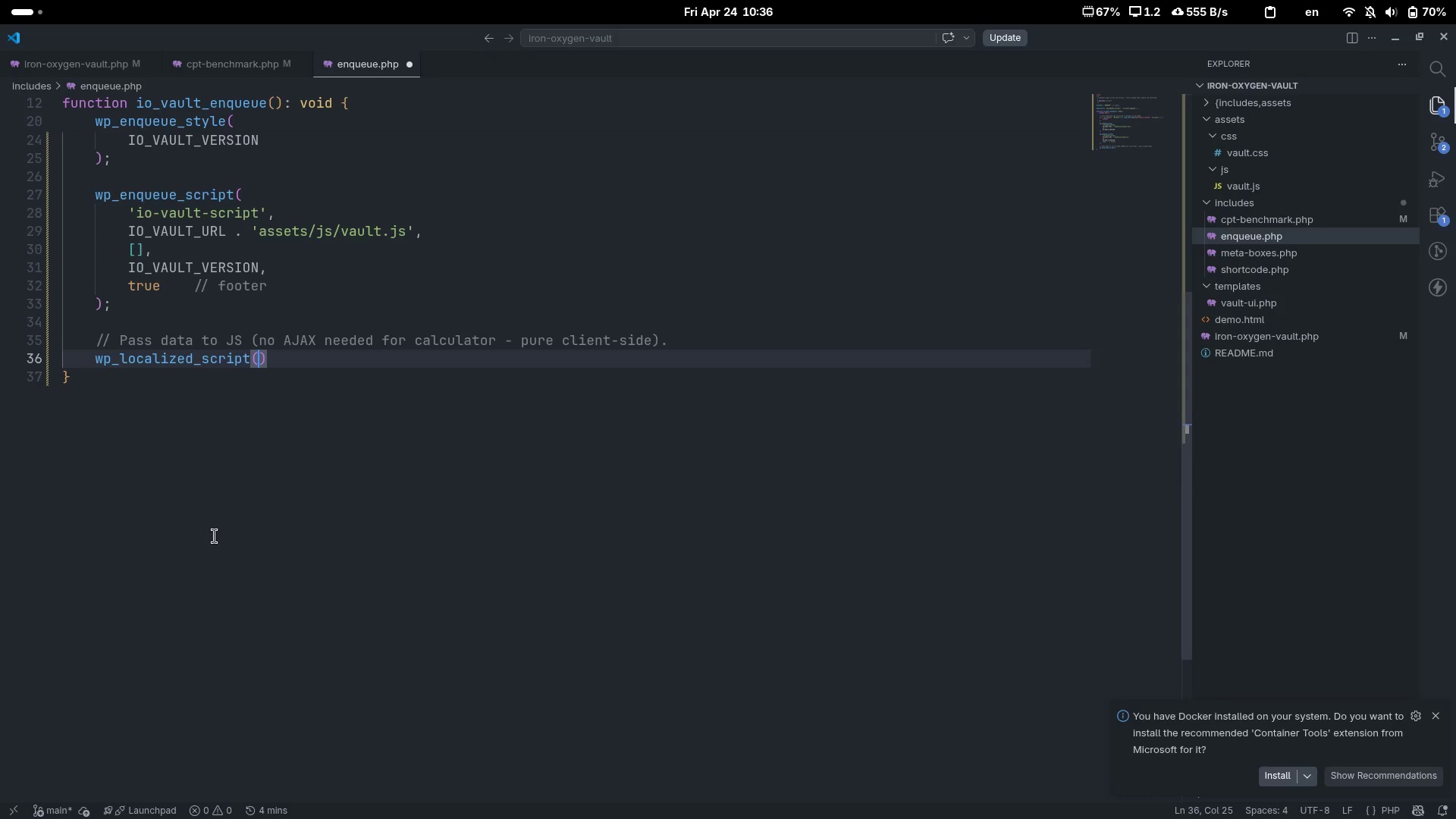 
key(Enter)
 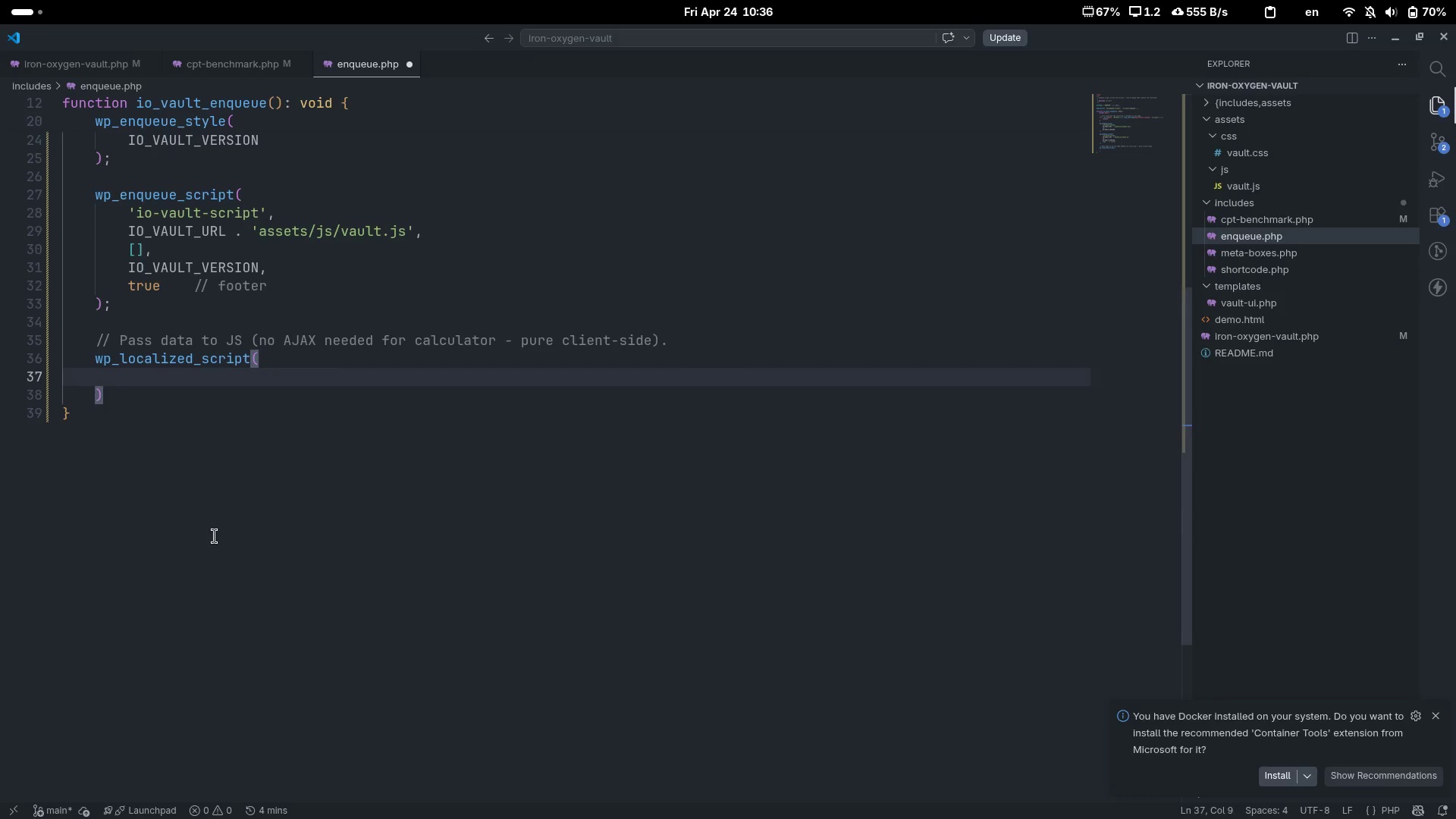 
type('io-vault-script)
 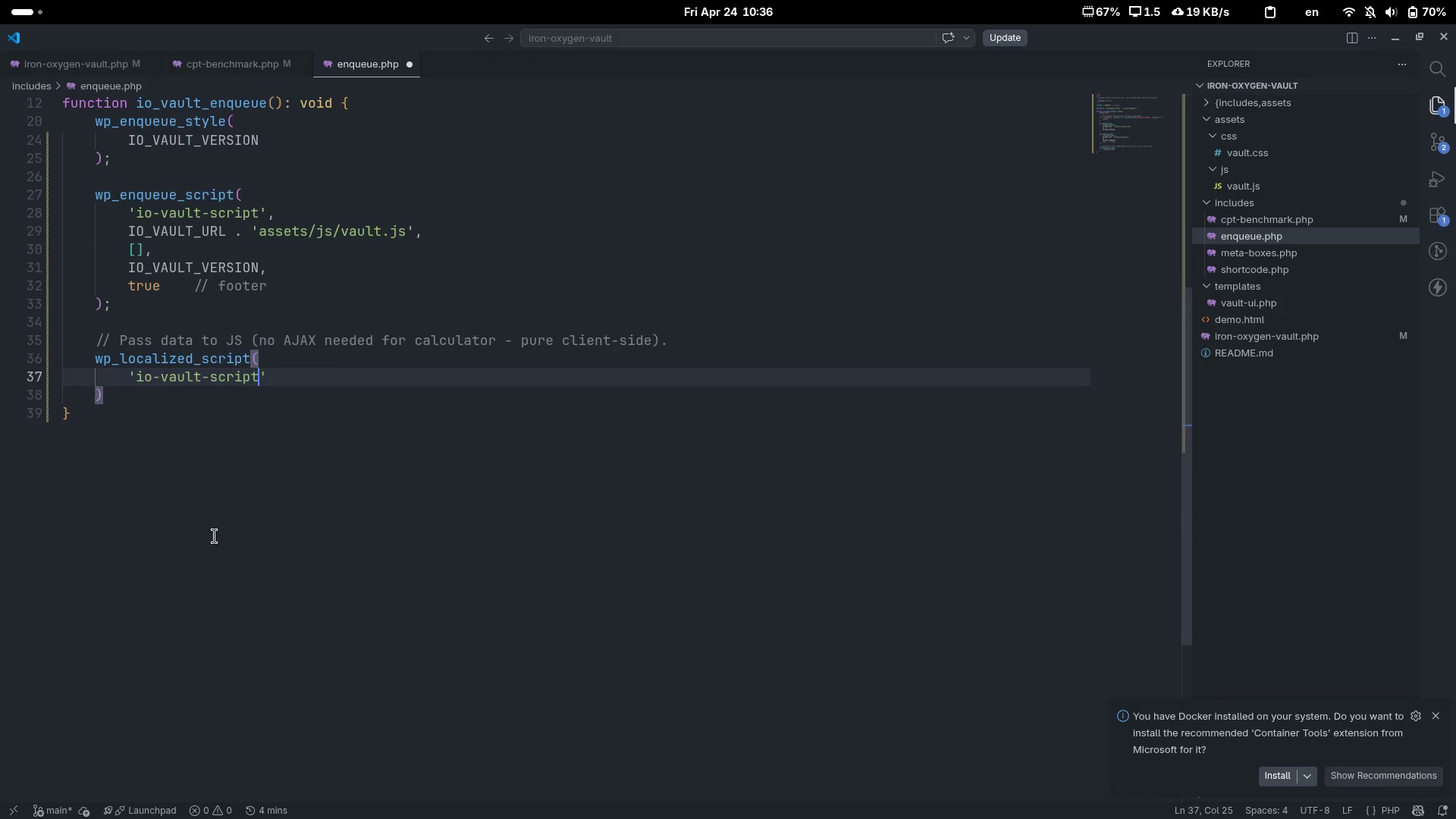 
key(ArrowRight)
 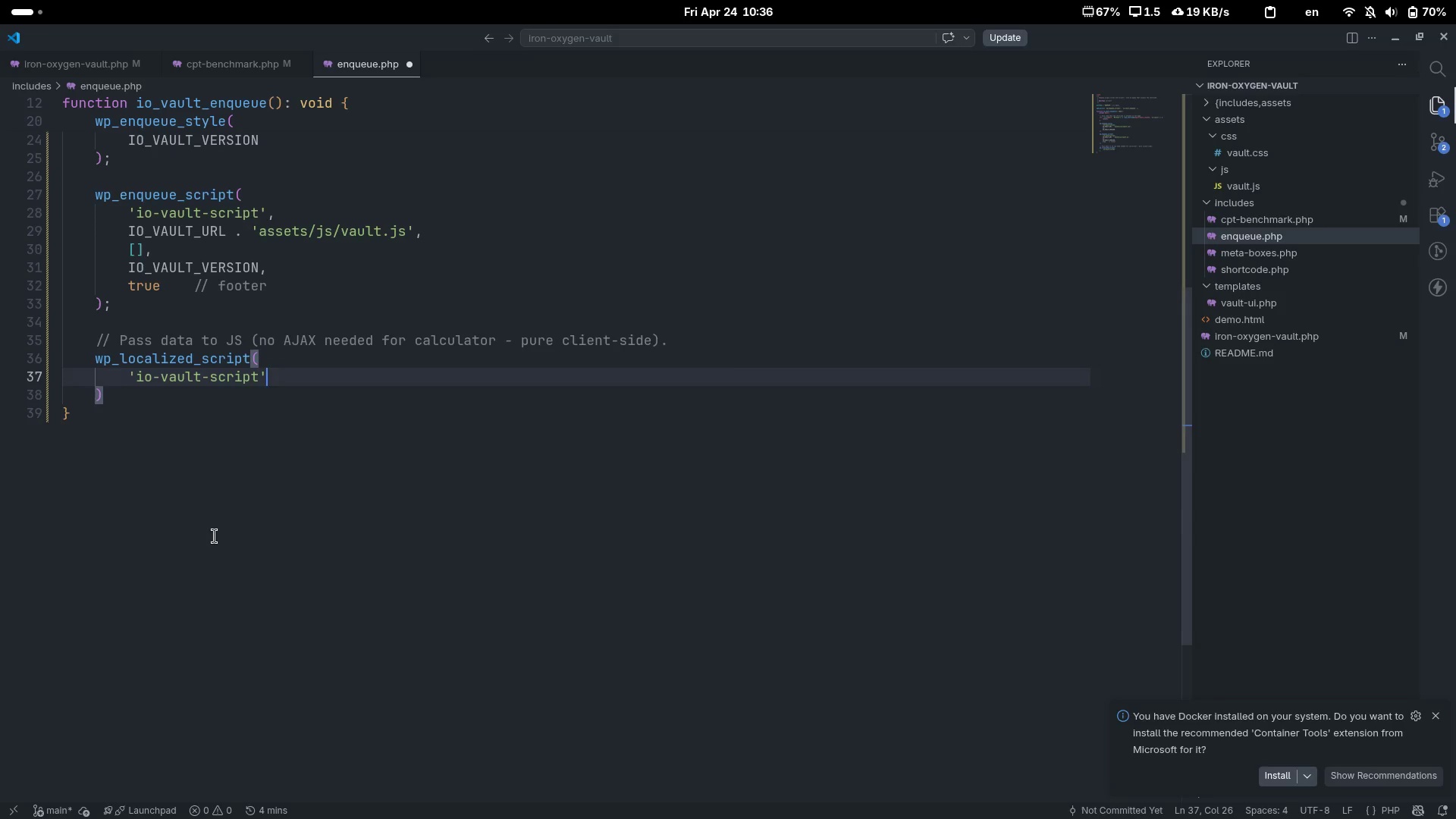 
key(Comma)
 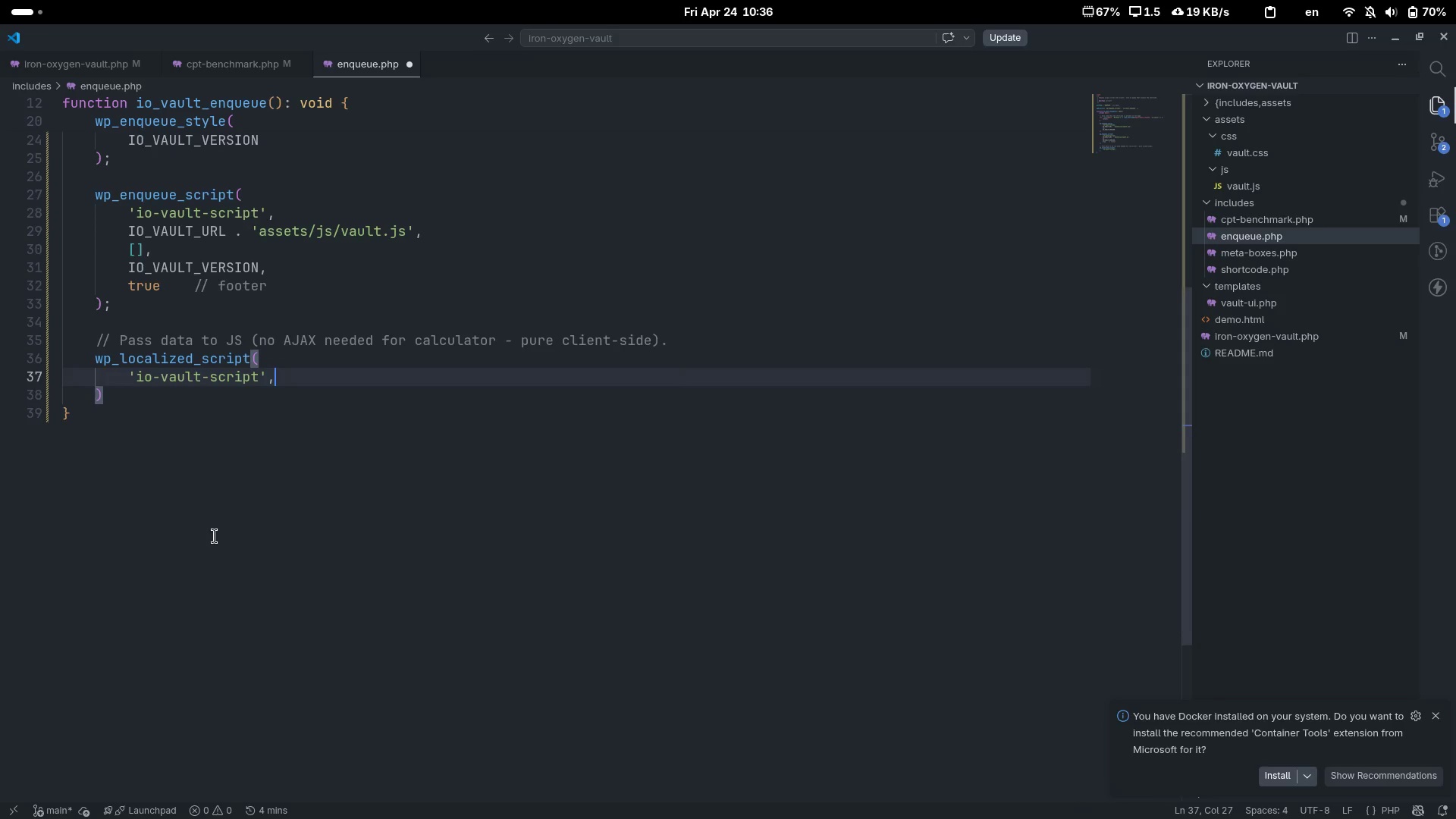 
key(Enter)
 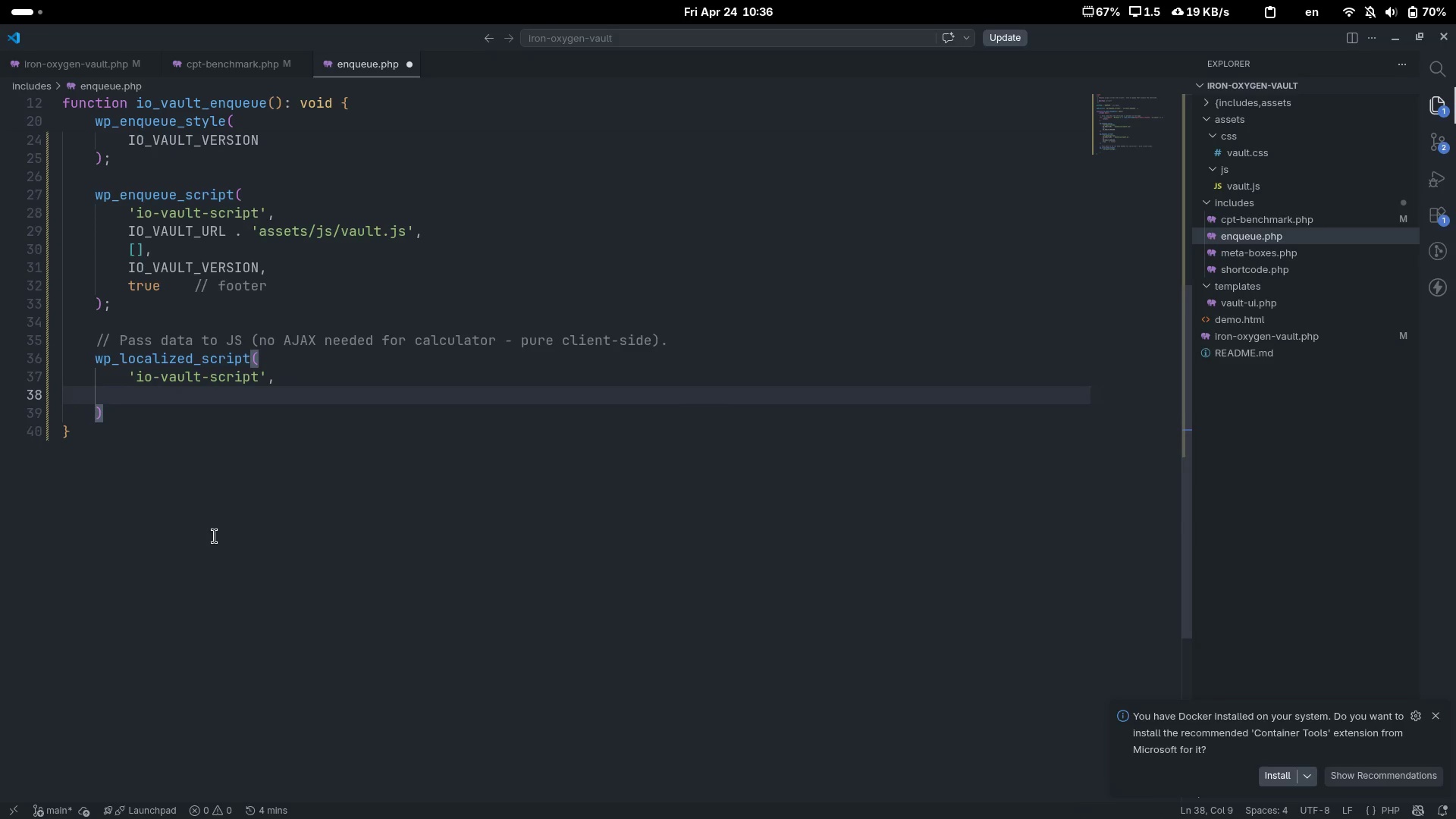 
type(ioVault)
 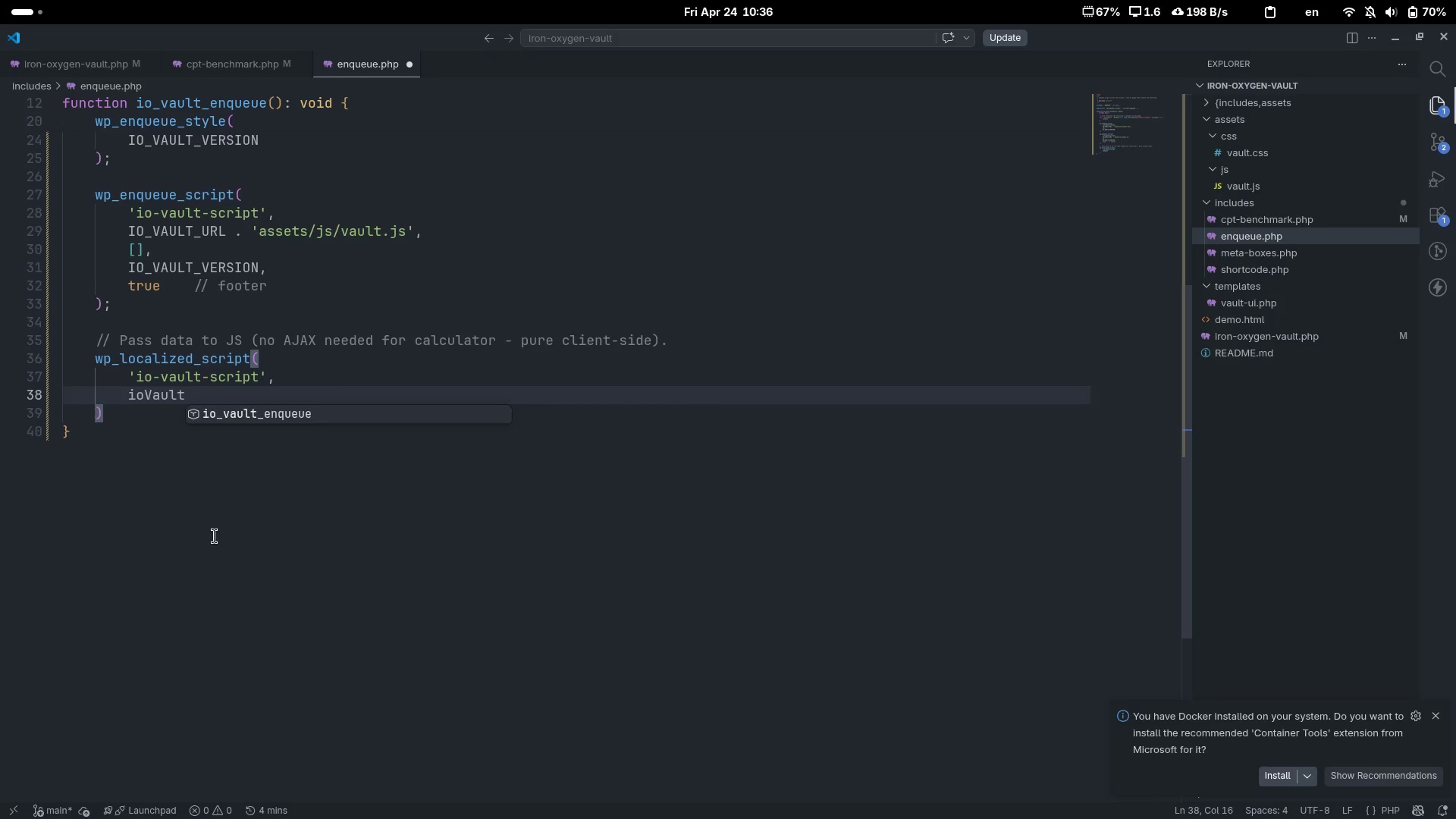 
key(Control+ControlLeft)
 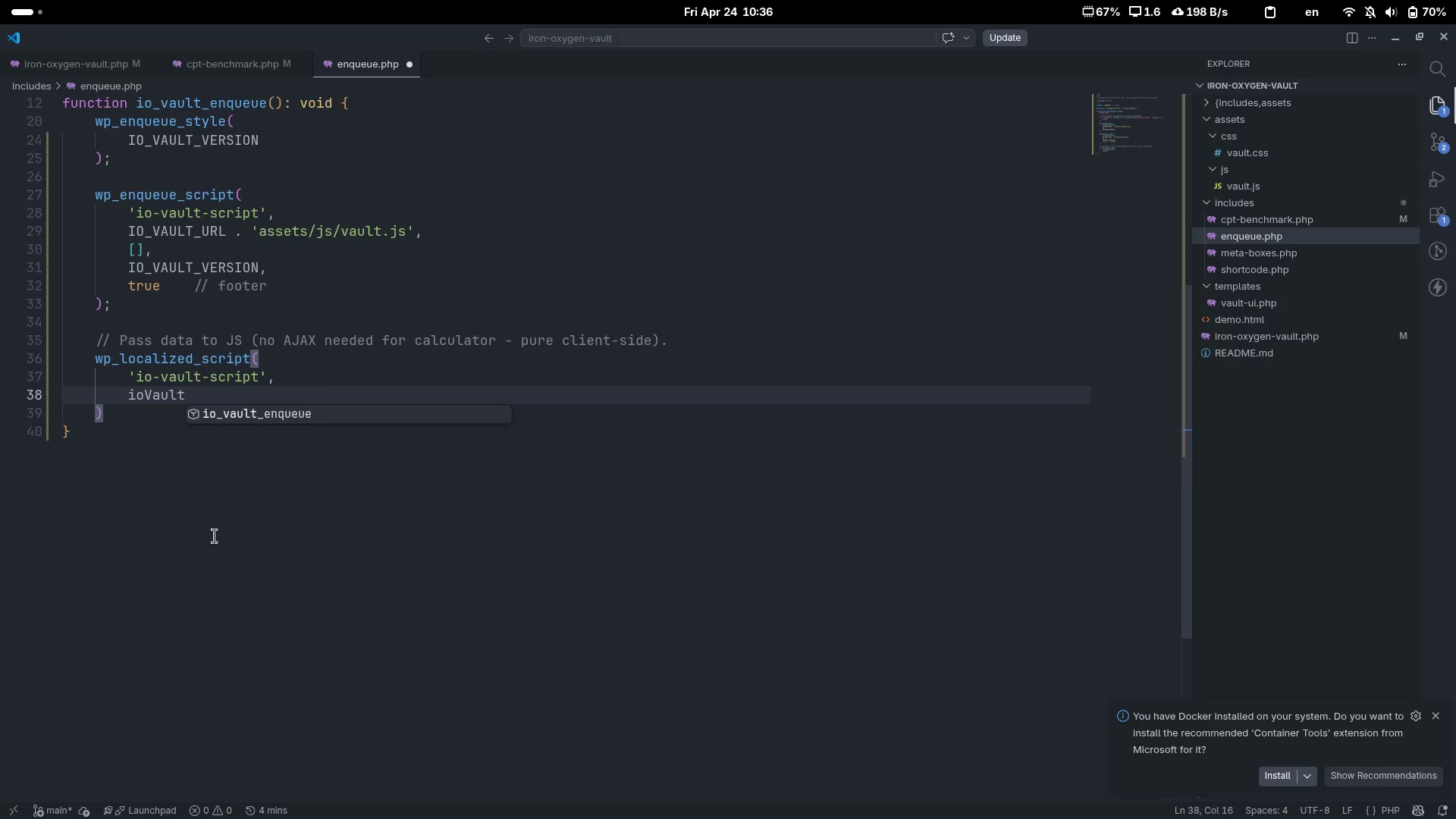 
key(Control+Shift+ShiftLeft)
 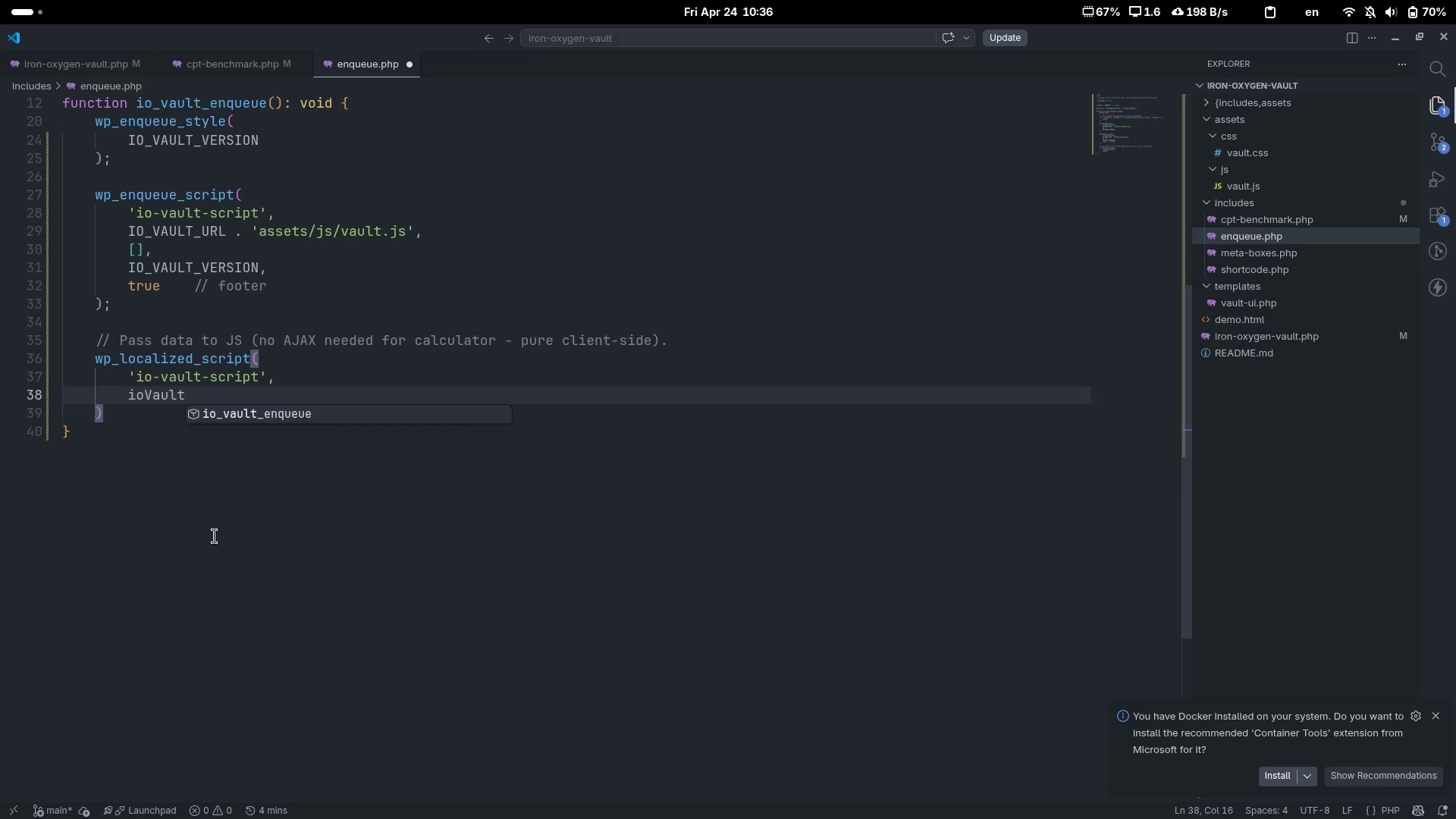 
key(Control+Shift+ArrowLeft)
 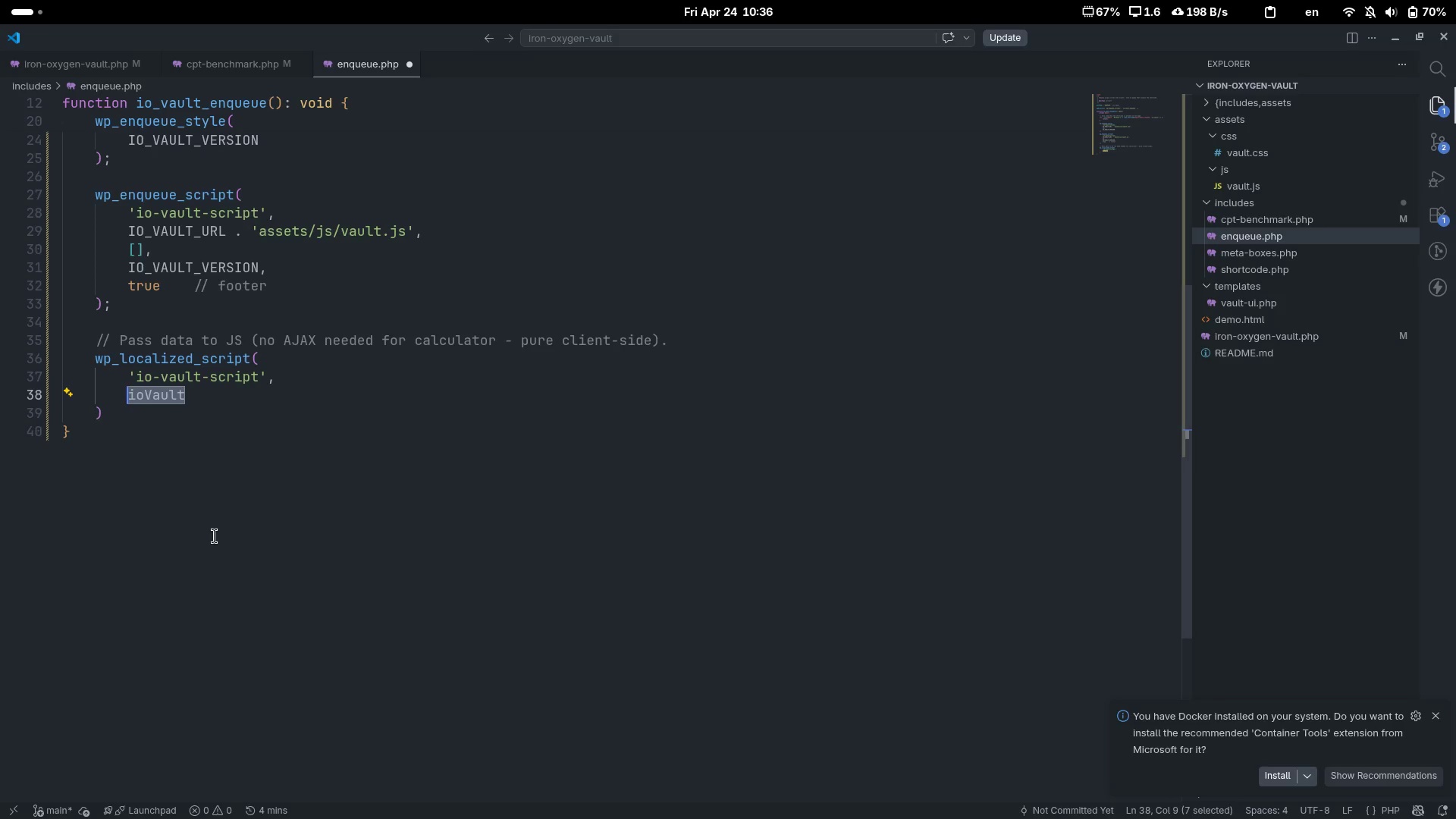 
key(Quote)
 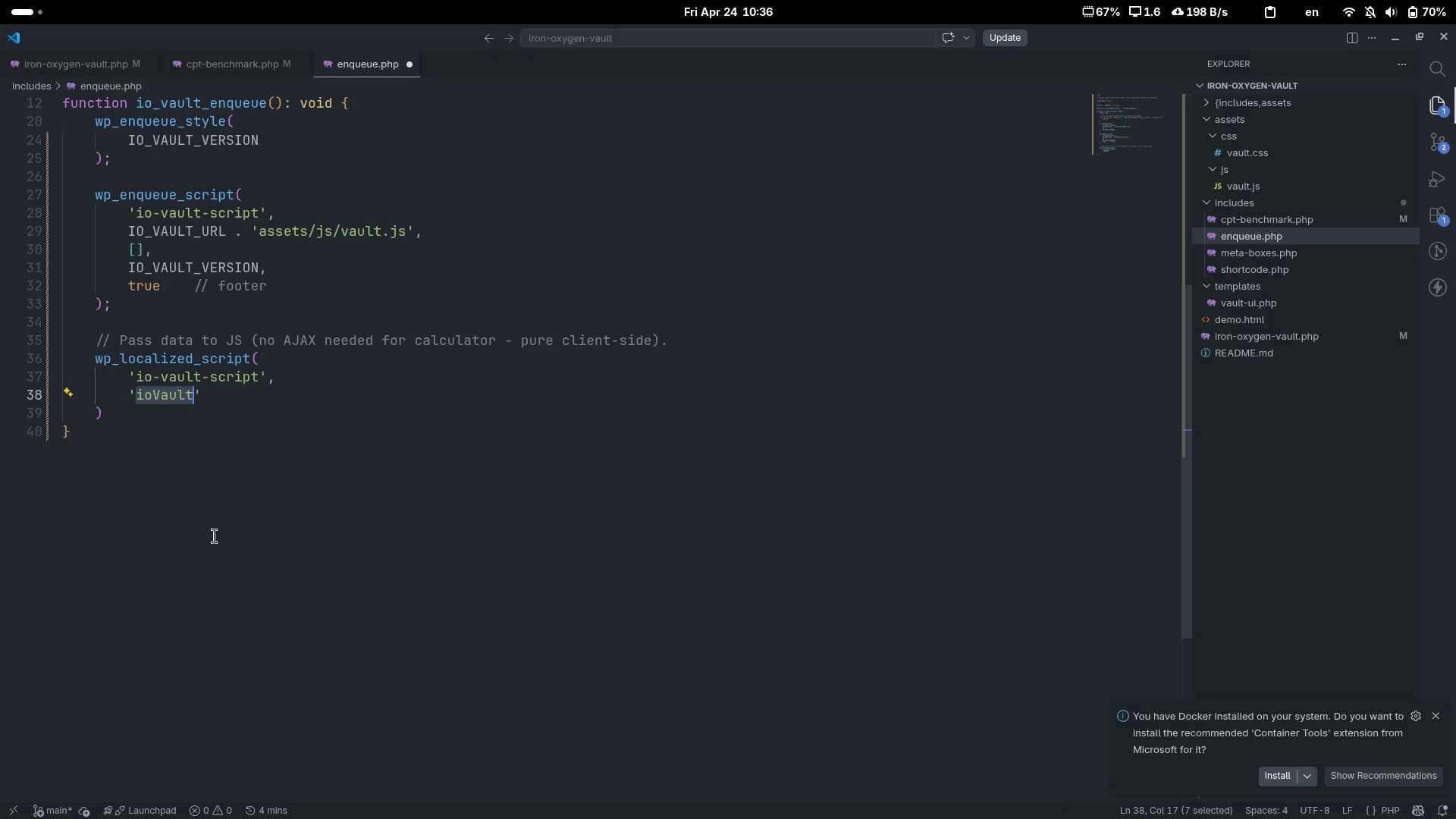 
key(ArrowRight)
 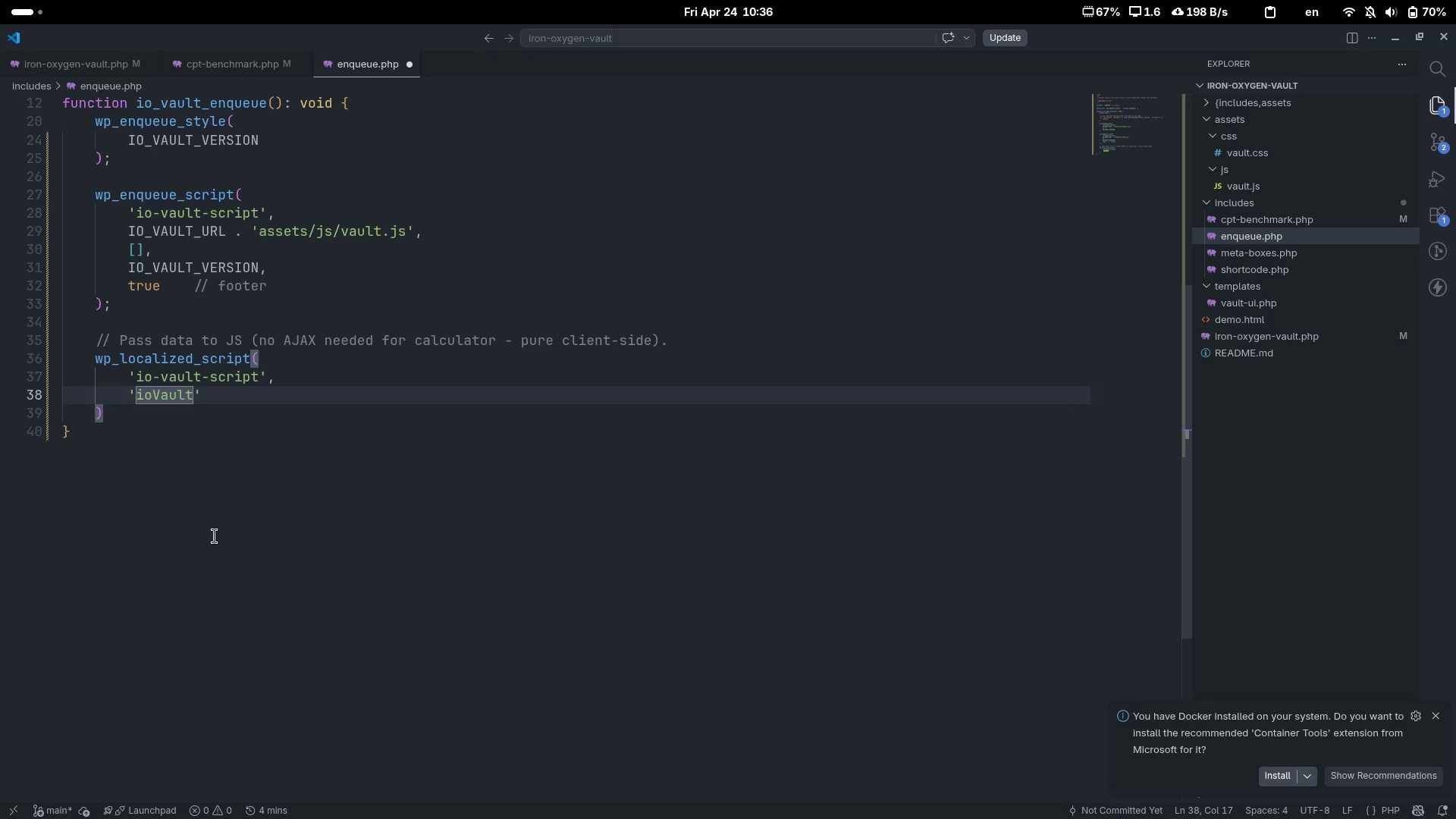 
type(Data)
 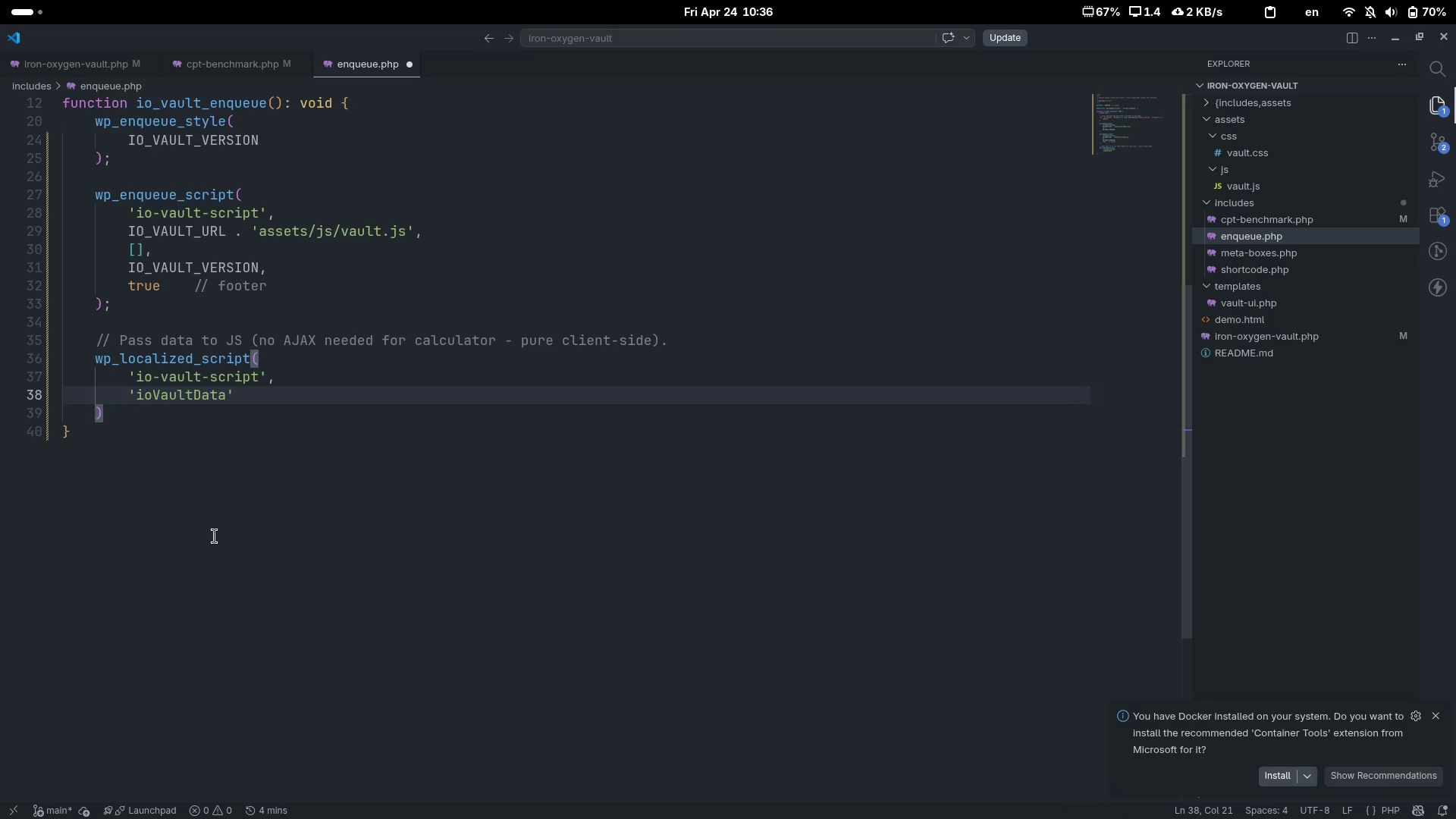 
key(ArrowRight)
 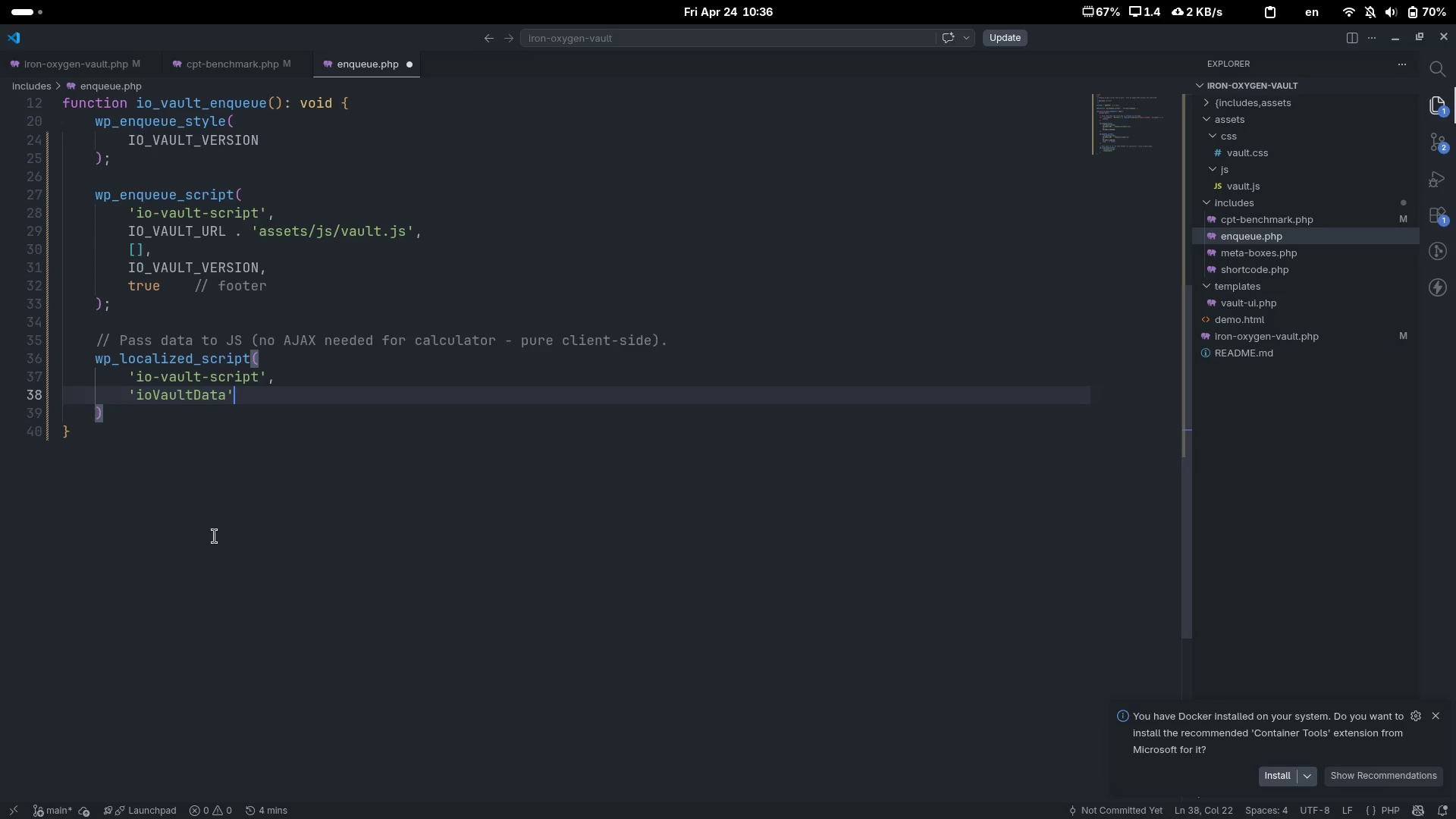 
key(Comma)
 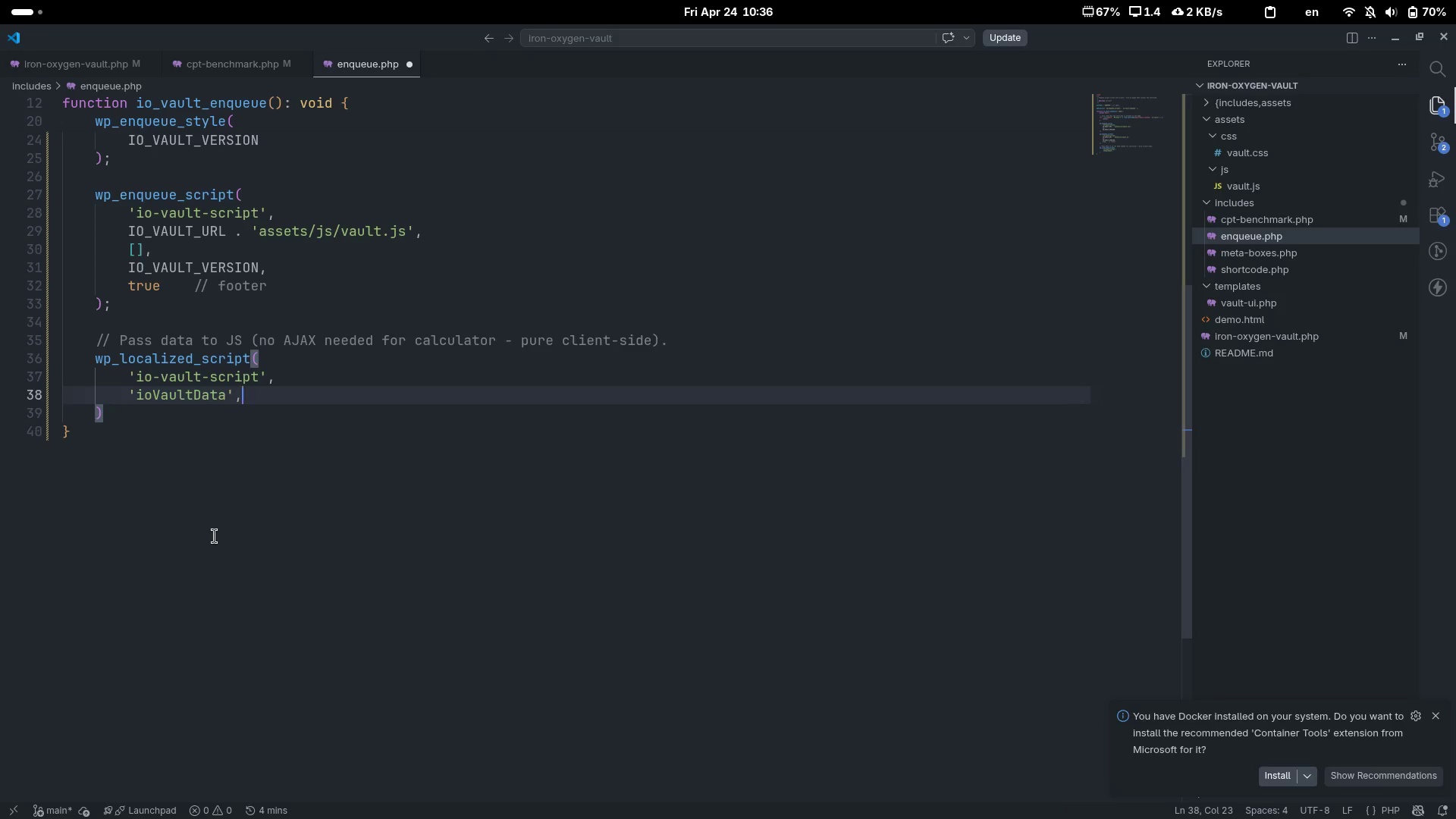 
key(Enter)
 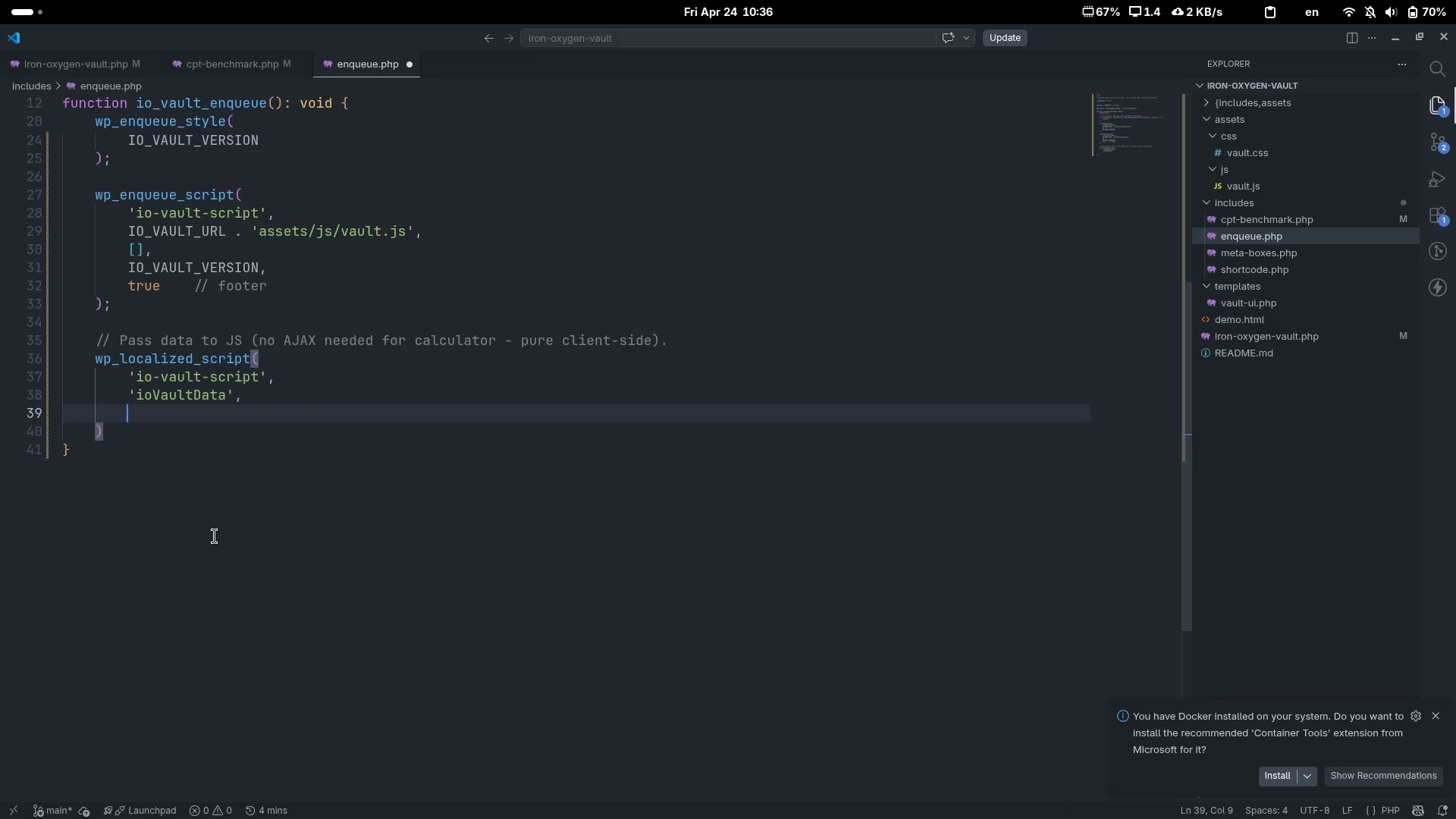 
key(BracketLeft)
 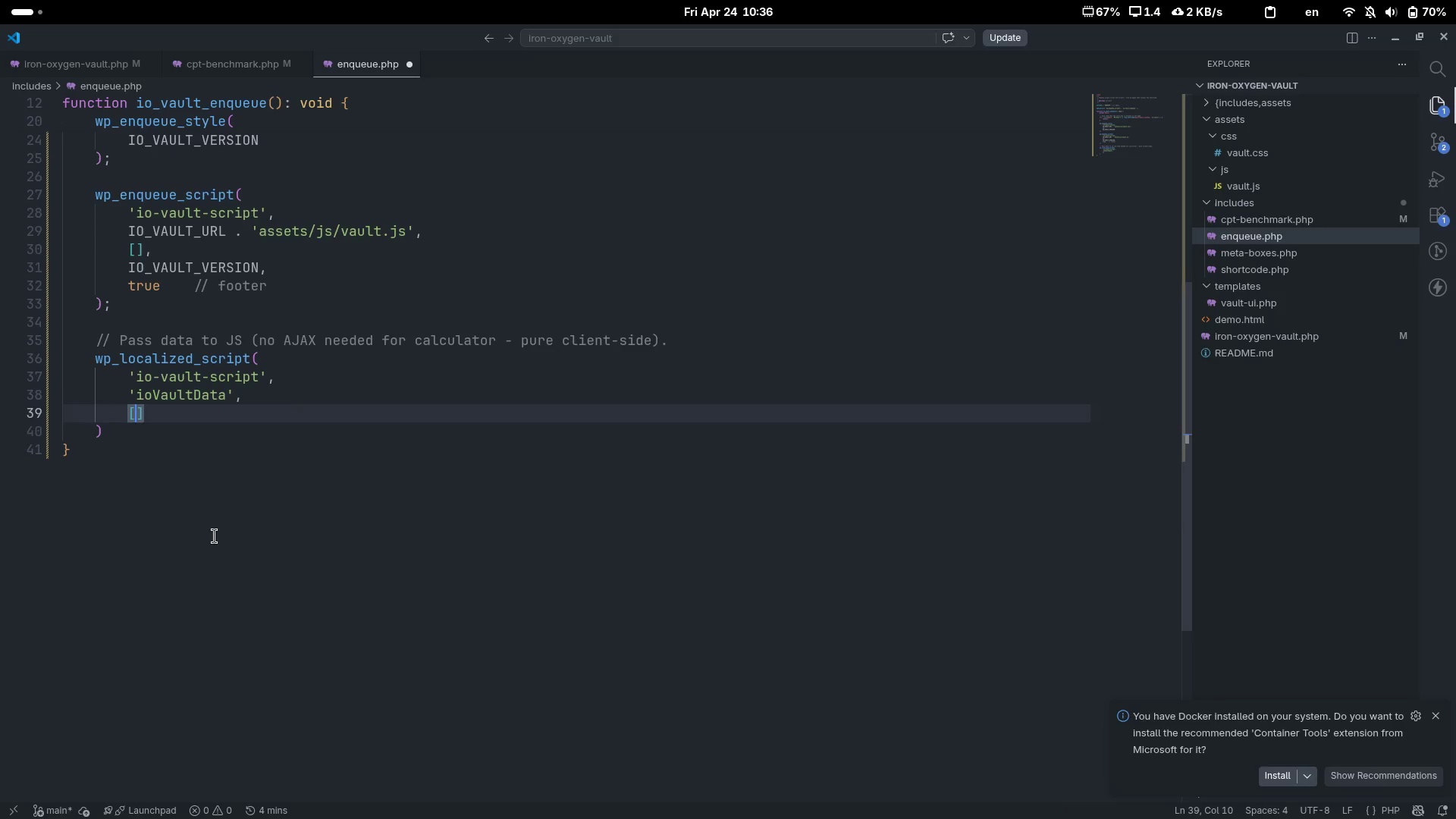 
key(Enter)
 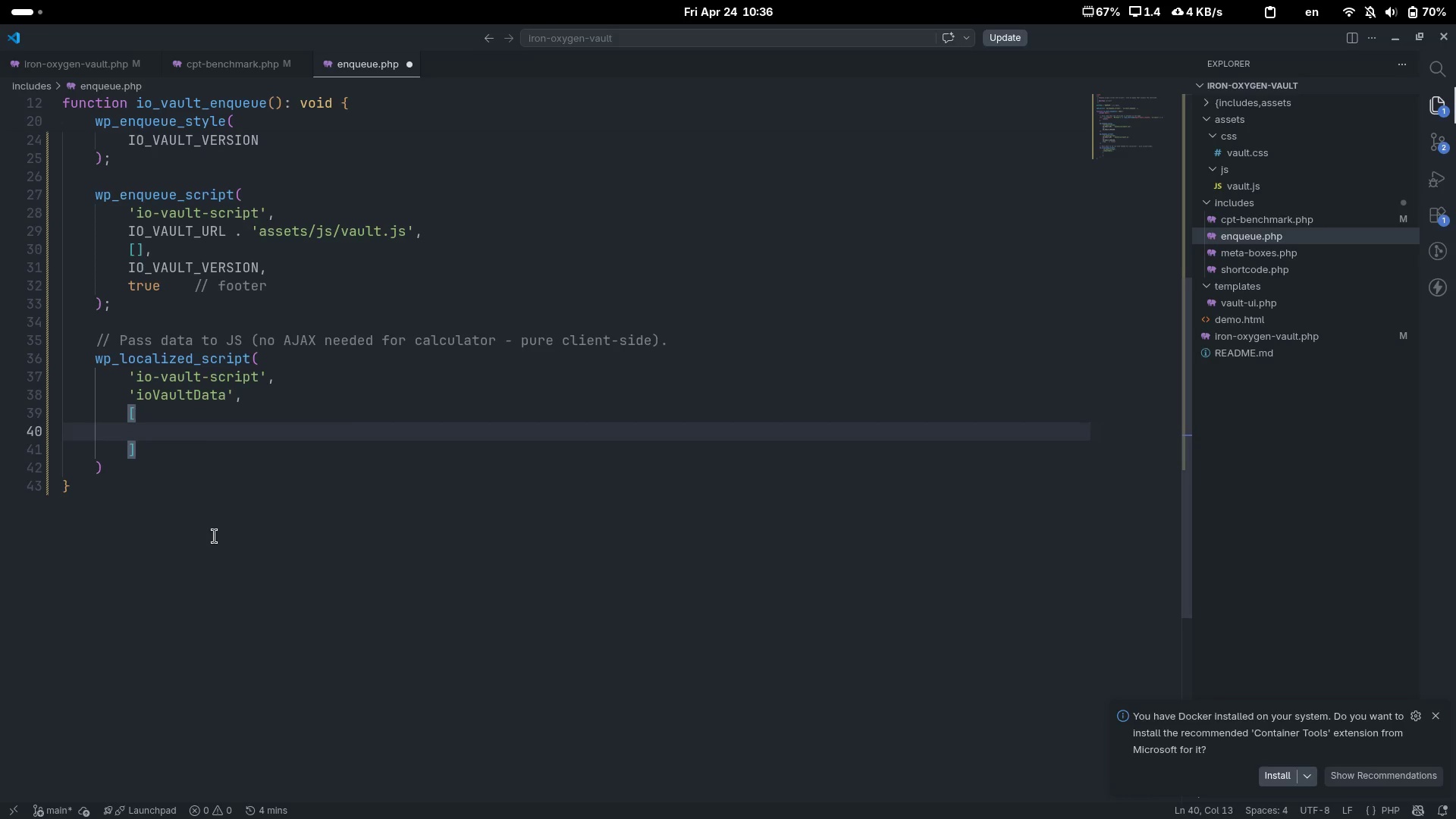 
type('ajaxUrl)
 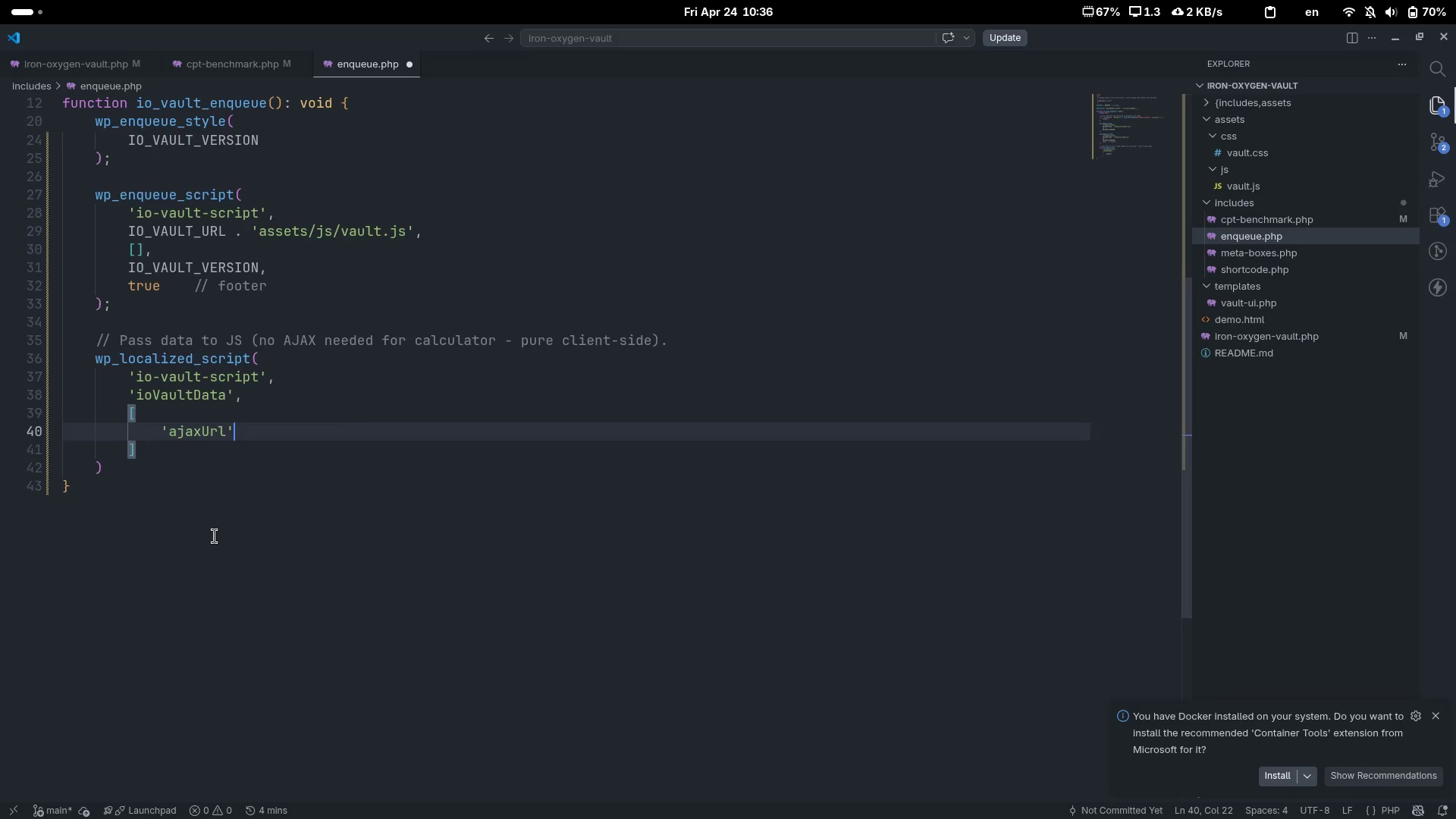 
 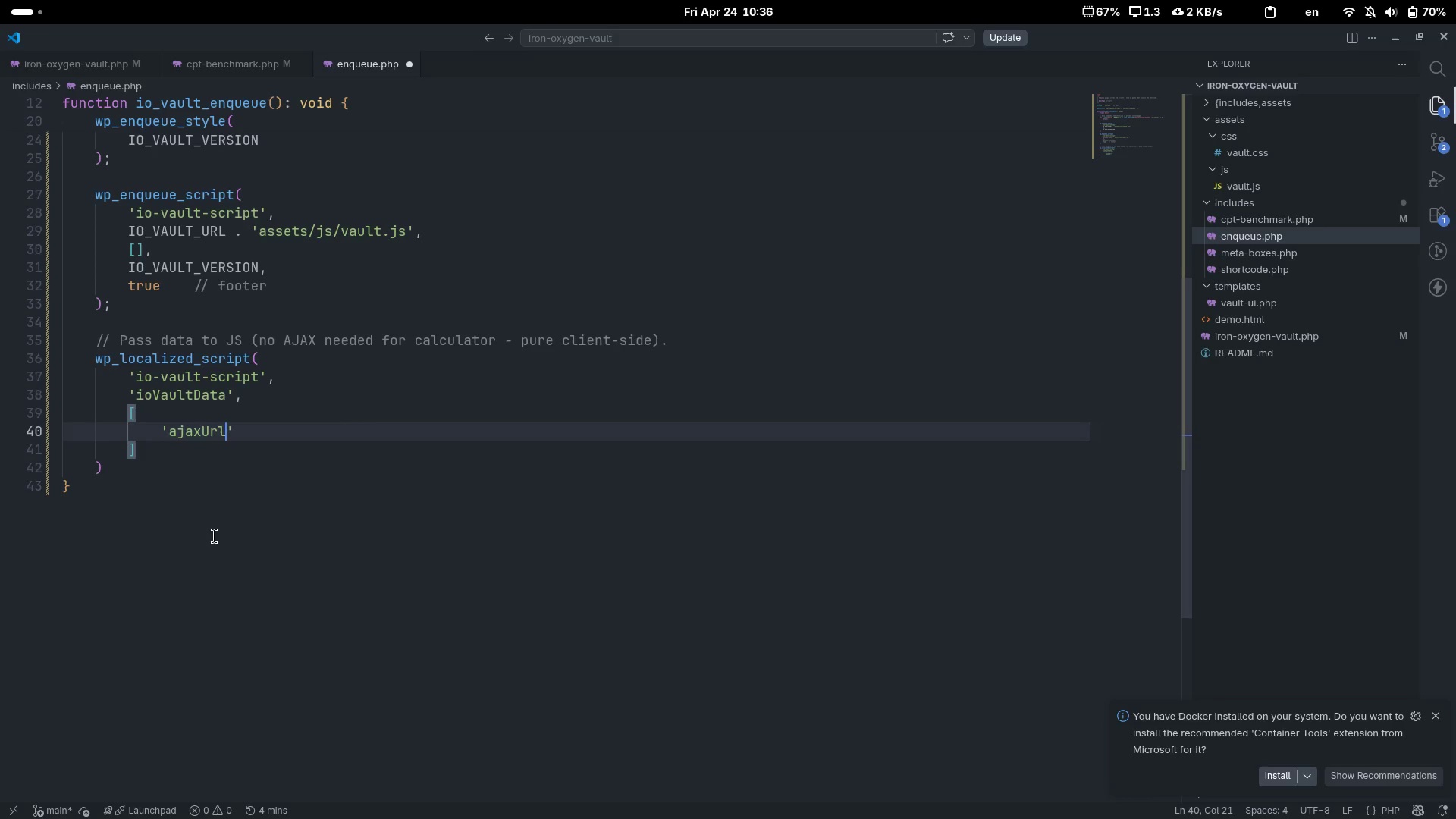 
key(ArrowRight)
 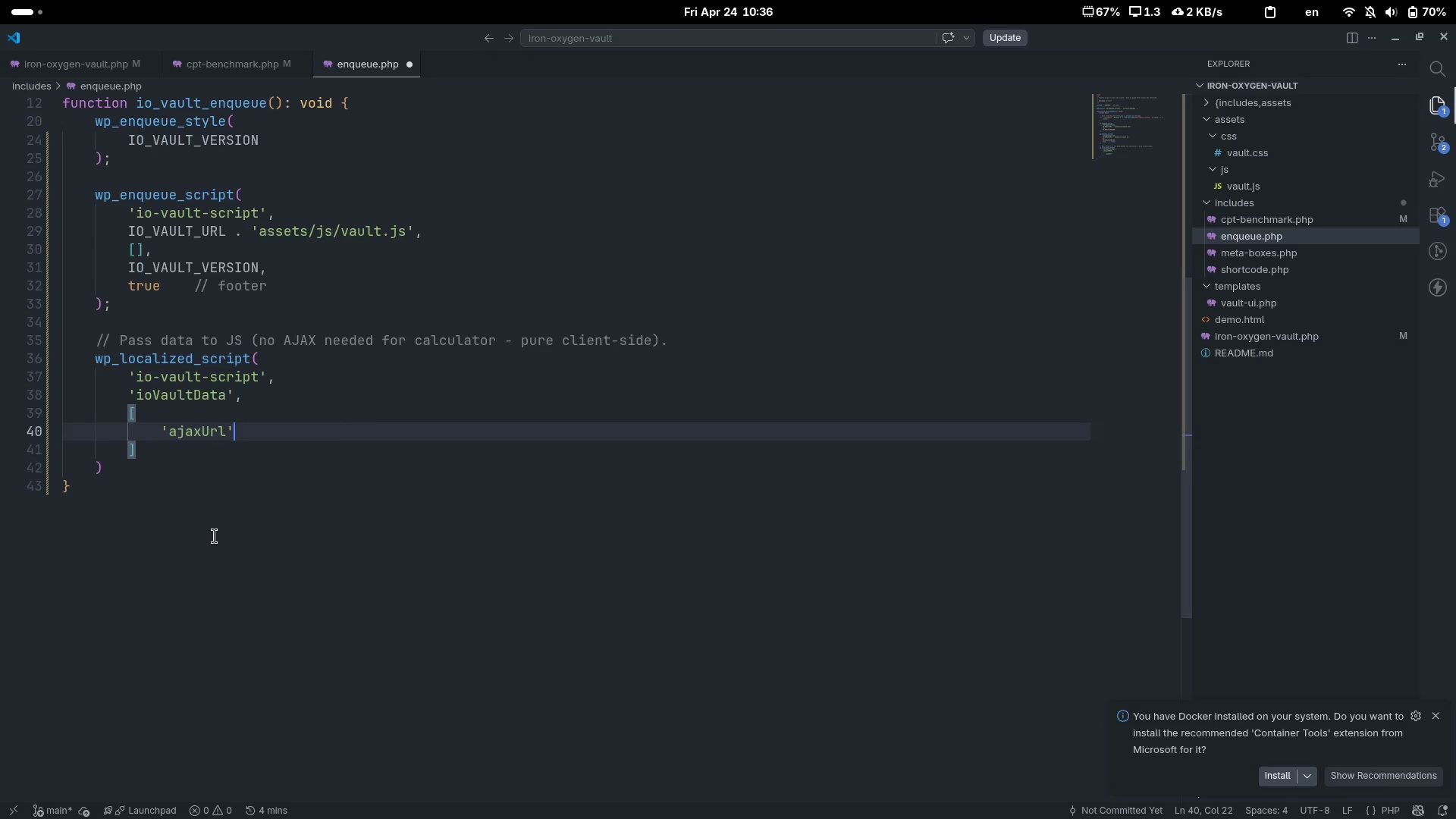 
key(Tab)
type(= )
key(Backspace)
type(> admin_uwl)
key(Backspace)
key(Backspace)
type(rl('admin-aca)
key(Backspace)
key(Backspace)
type(jax.h)
key(Backspace)
type(php)
 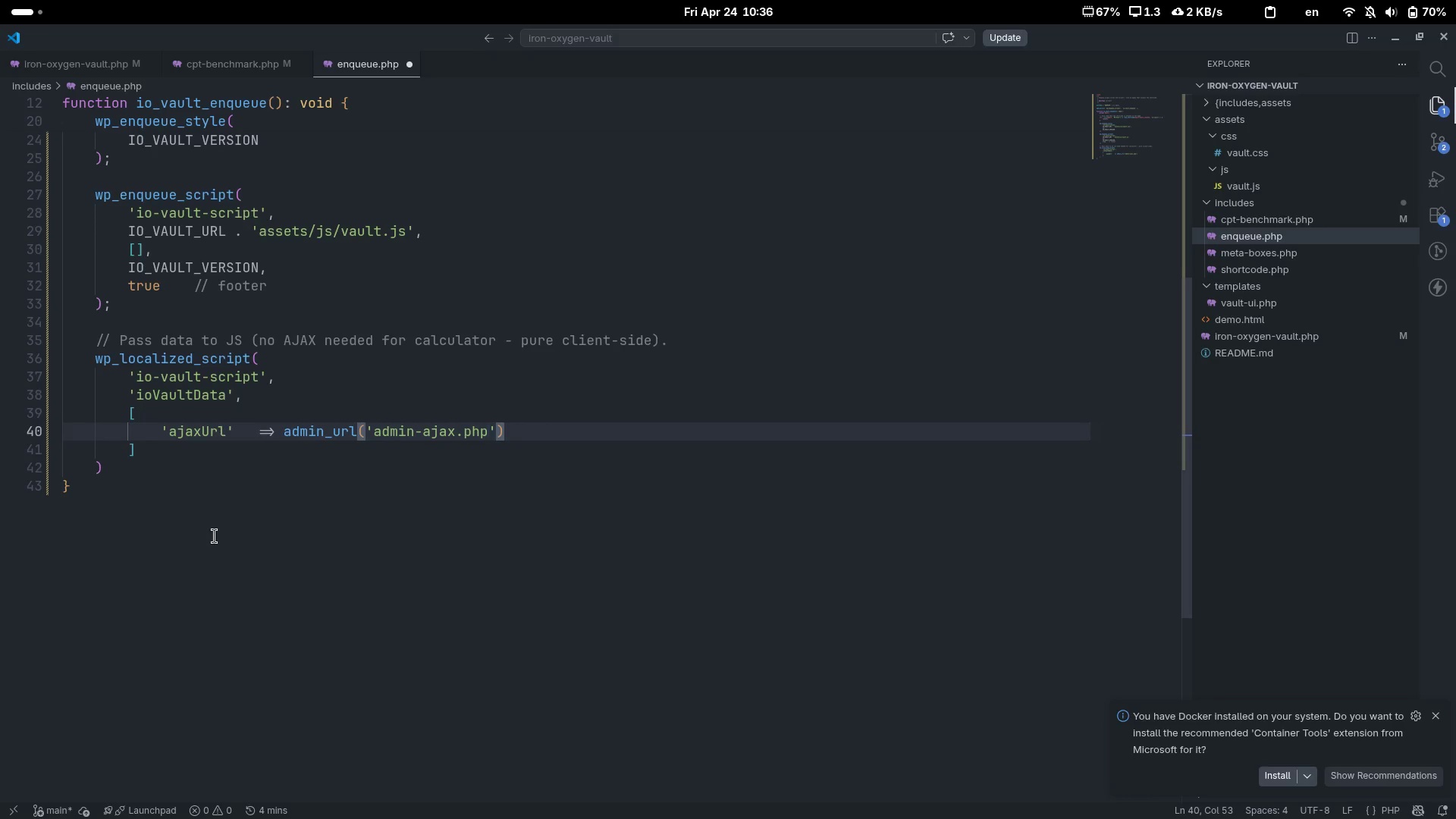 
 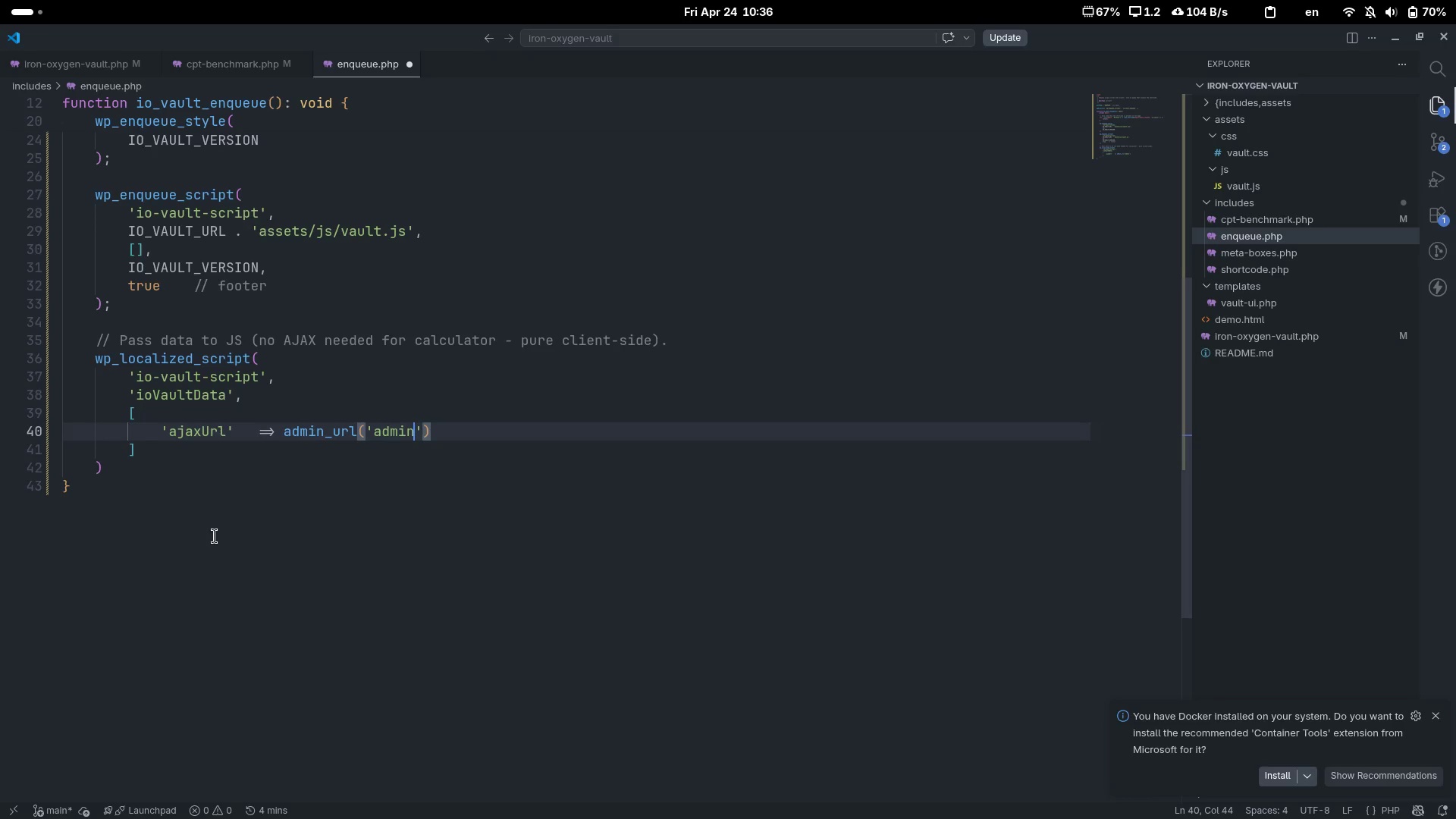 
key(Control+ControlLeft)
 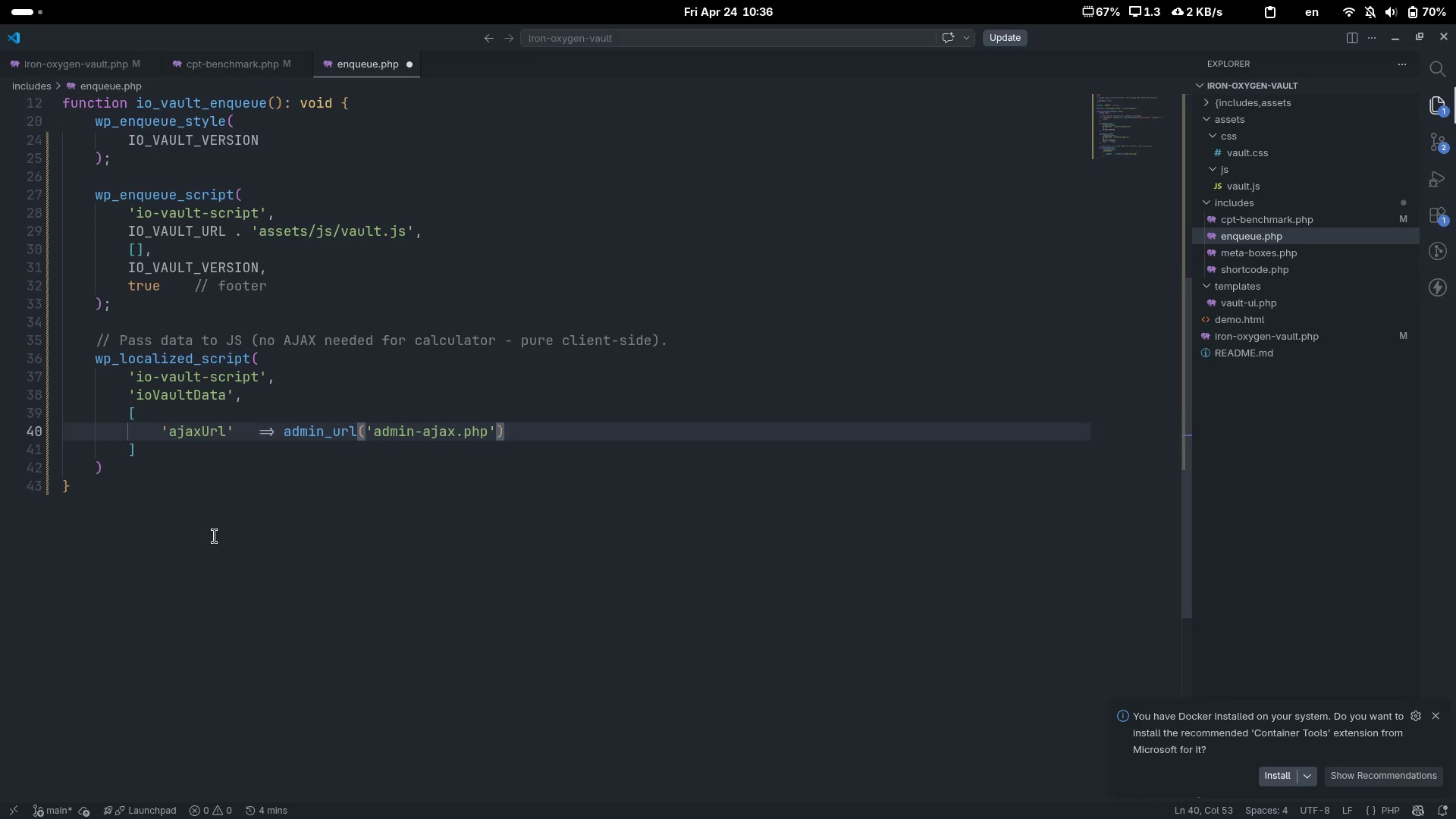 
key(Control+ArrowRight)
 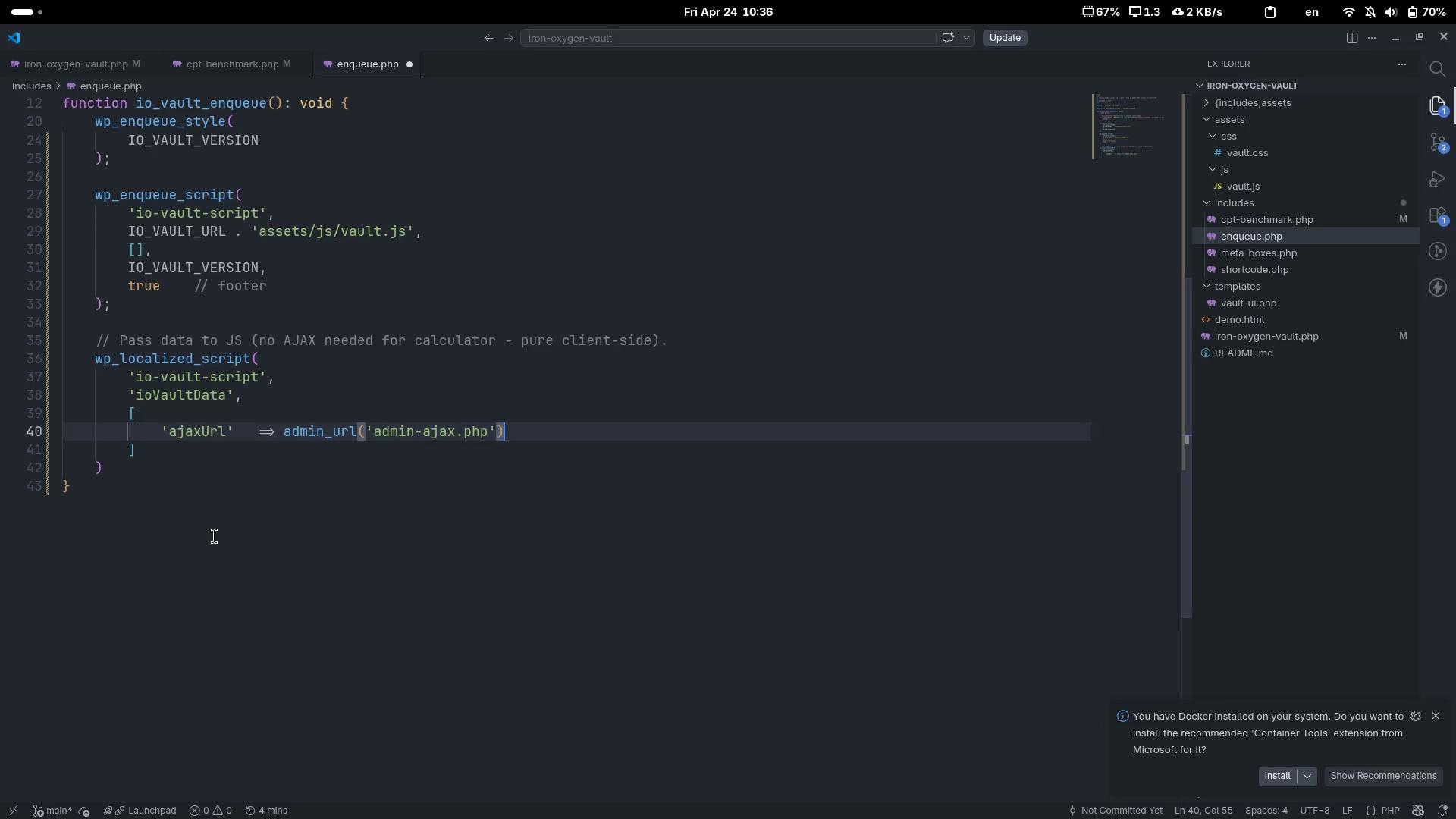 
key(Comma)
 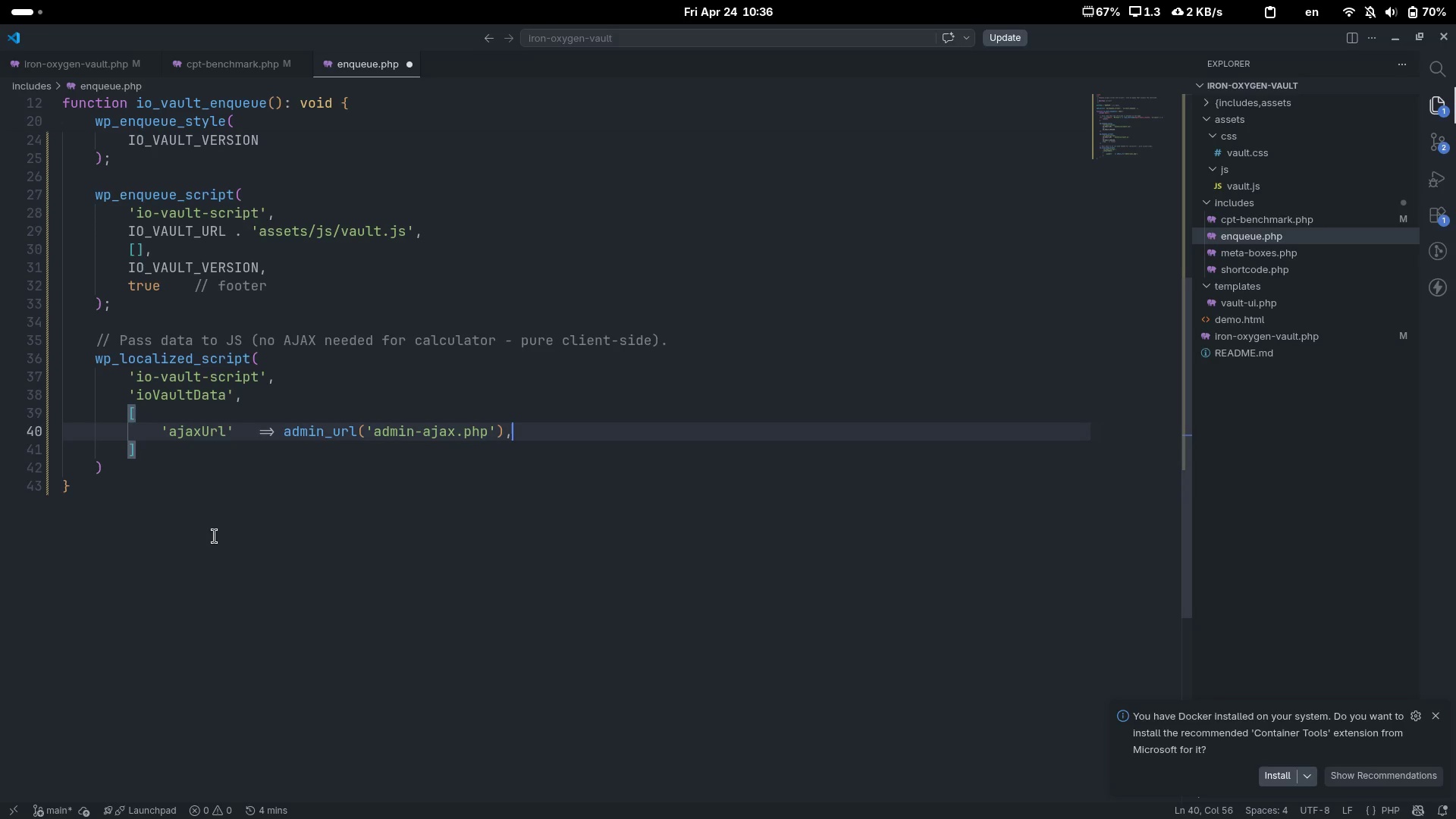 
key(Enter)
 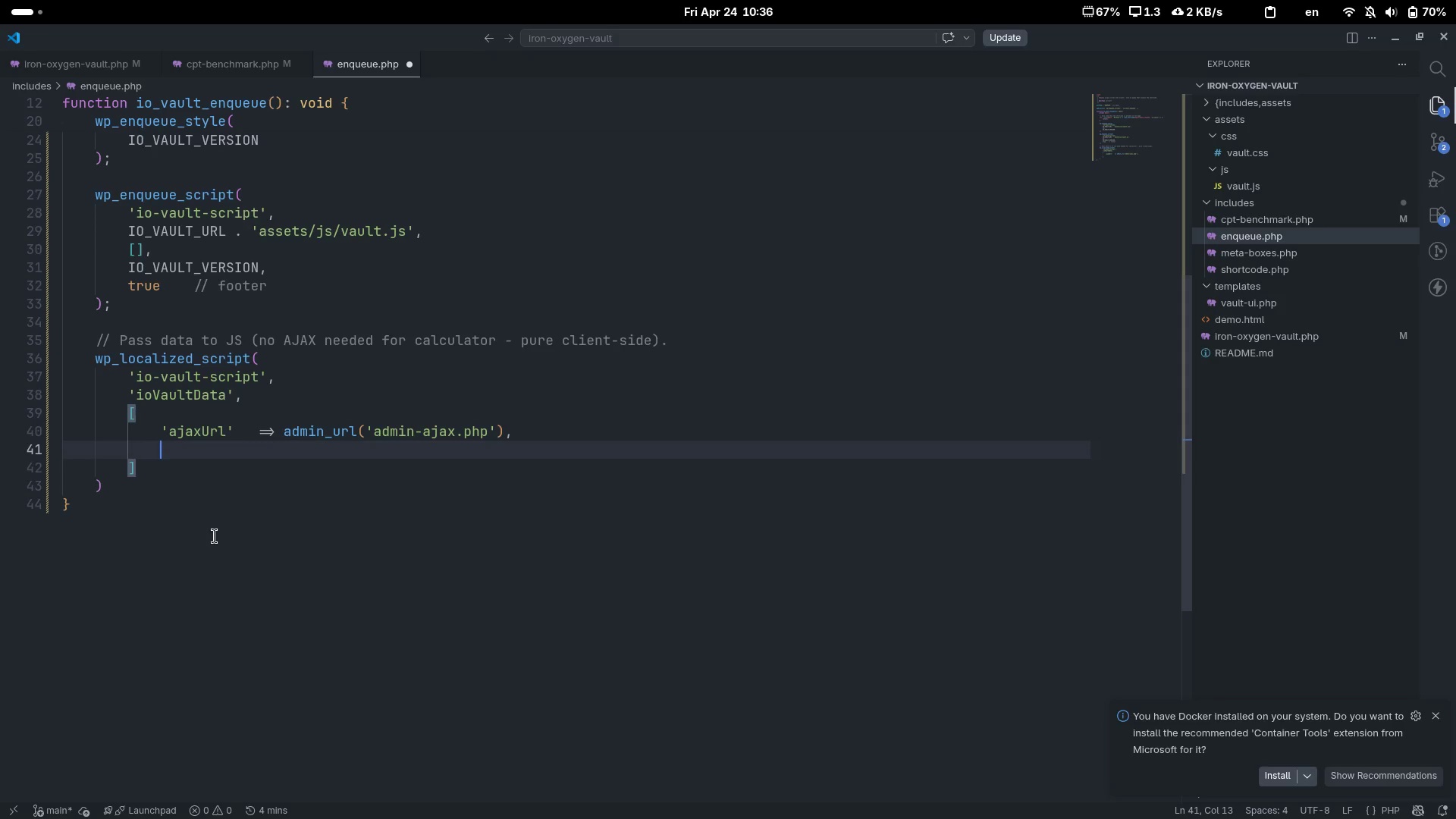 
type('nonce)
 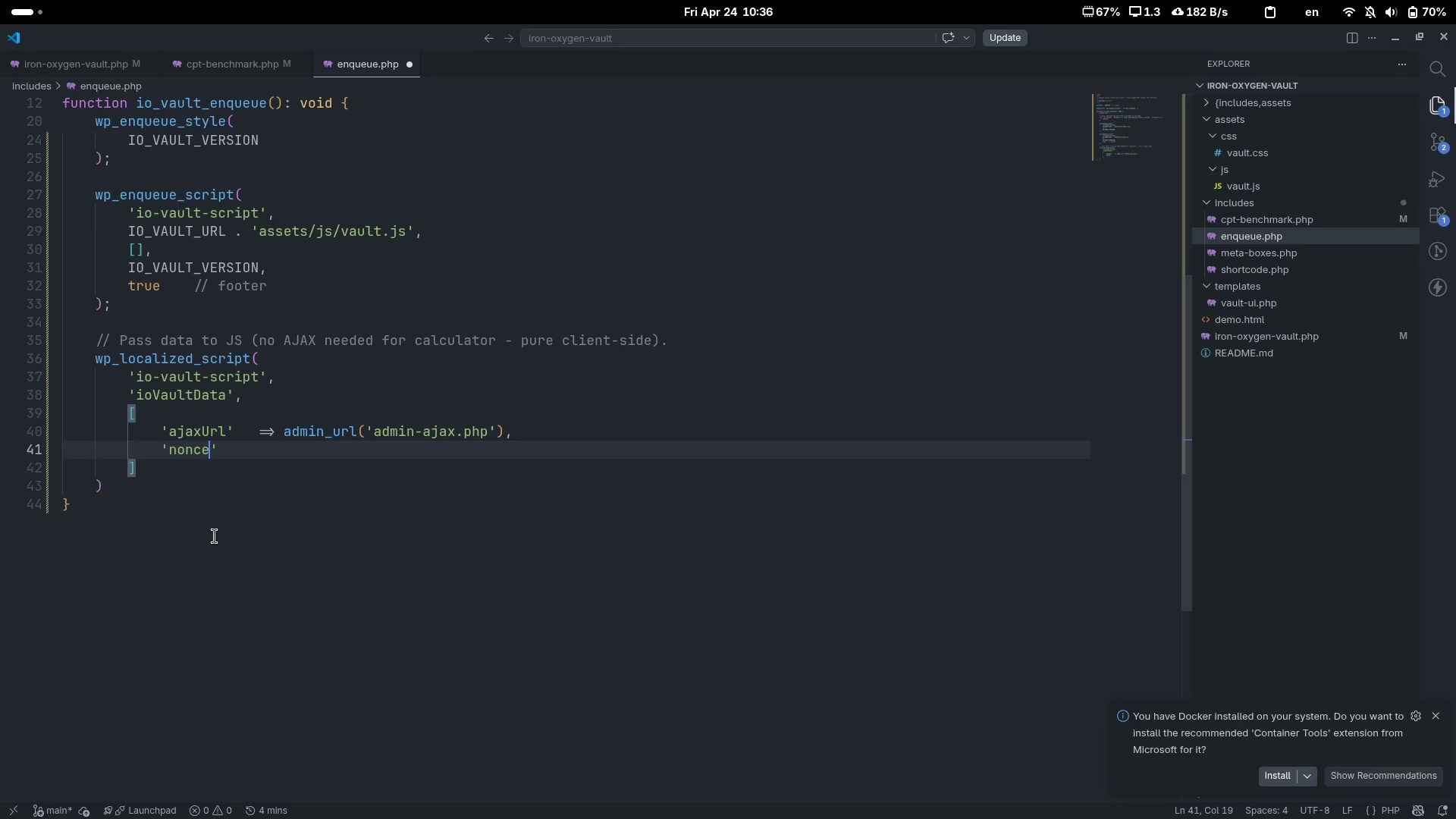 
key(ArrowRight)
 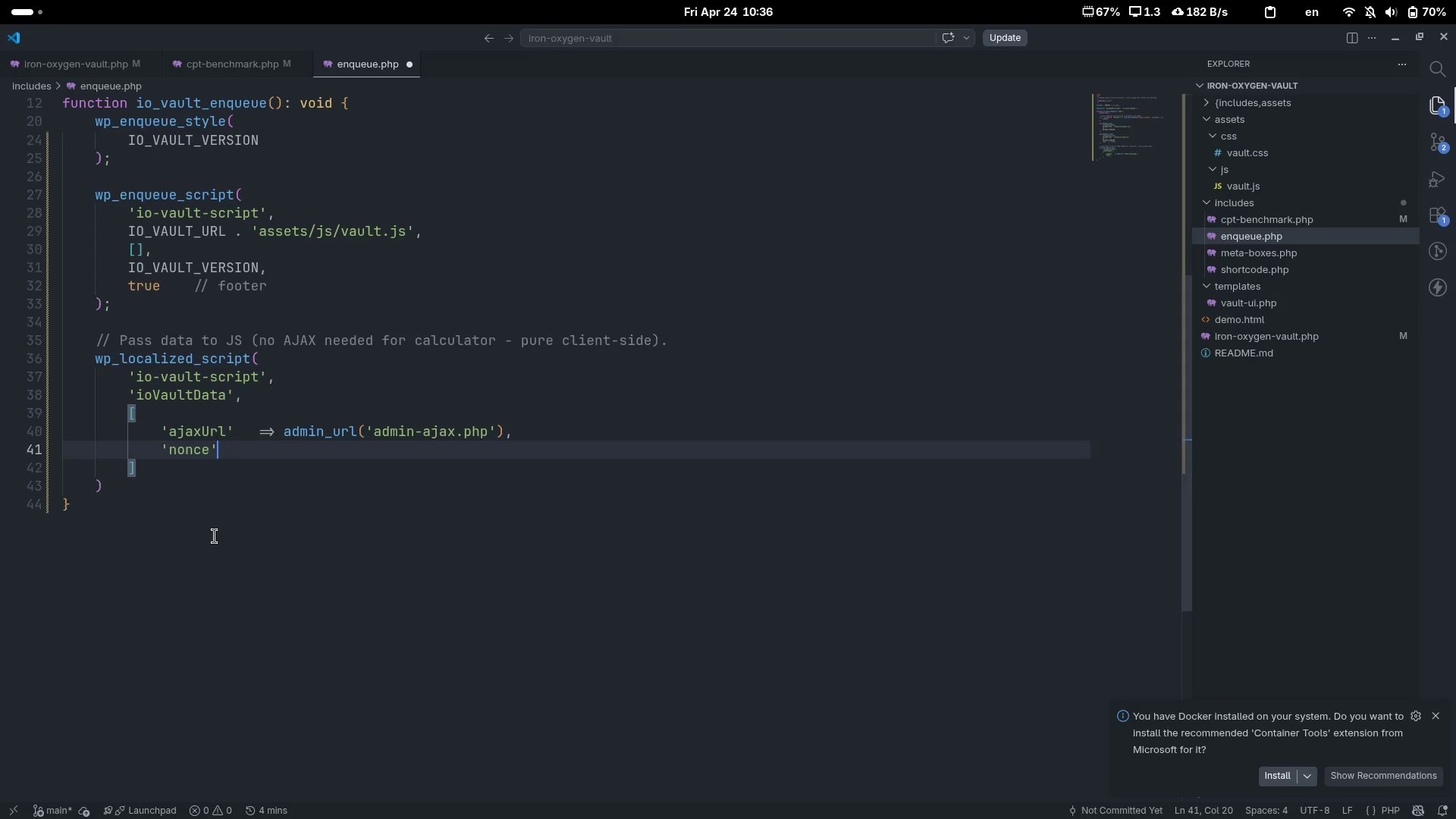 
key(Tab)
key(Tab)
type(=> wp_creaet_)
key(Backspace)
key(Backspace)
key(Backspace)
type(te-)
key(Backspace)
type(_nonce('io_vault_nonce)
 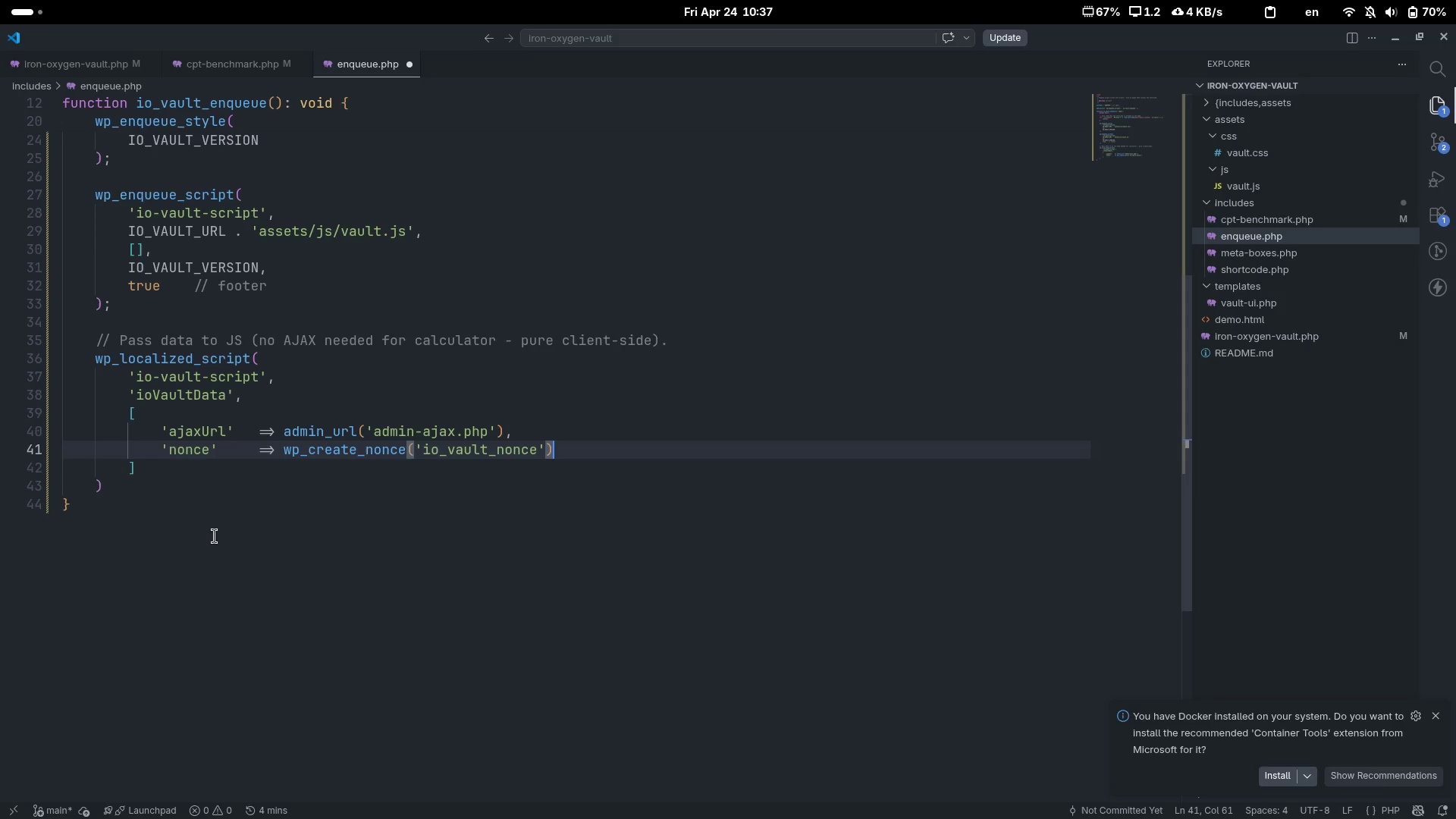 
 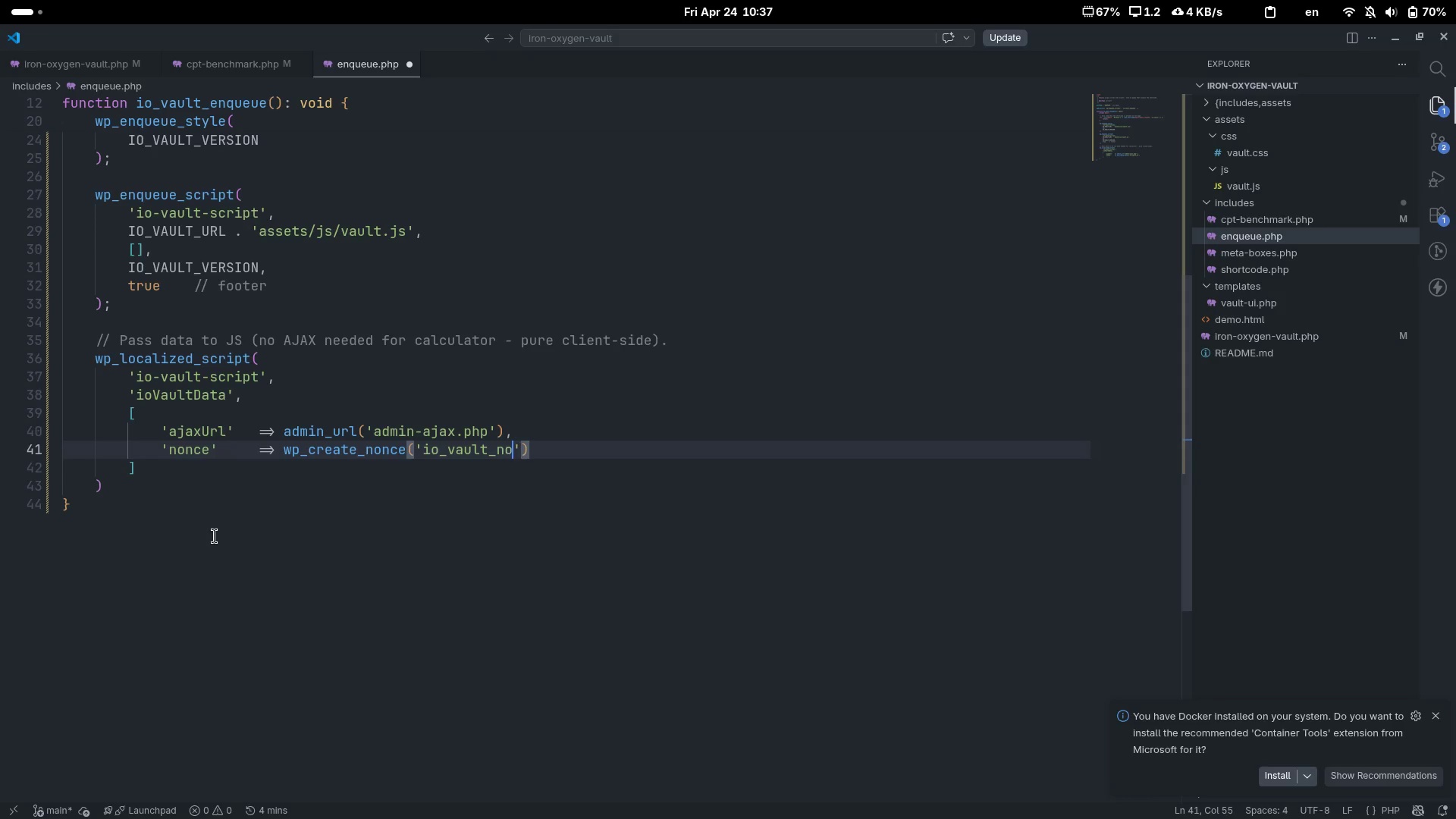 
key(Control+ControlLeft)
 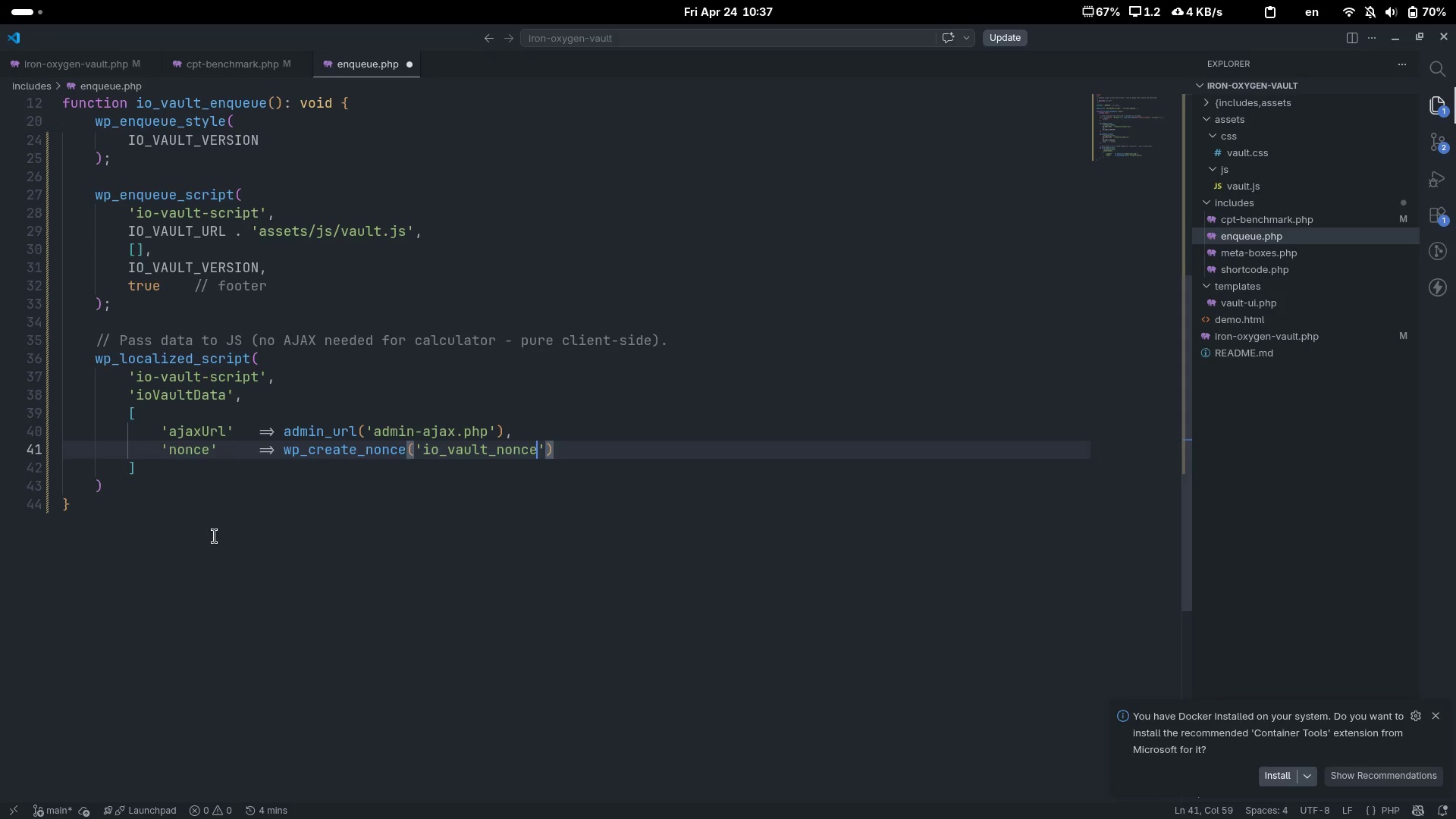 
key(Control+ArrowRight)
 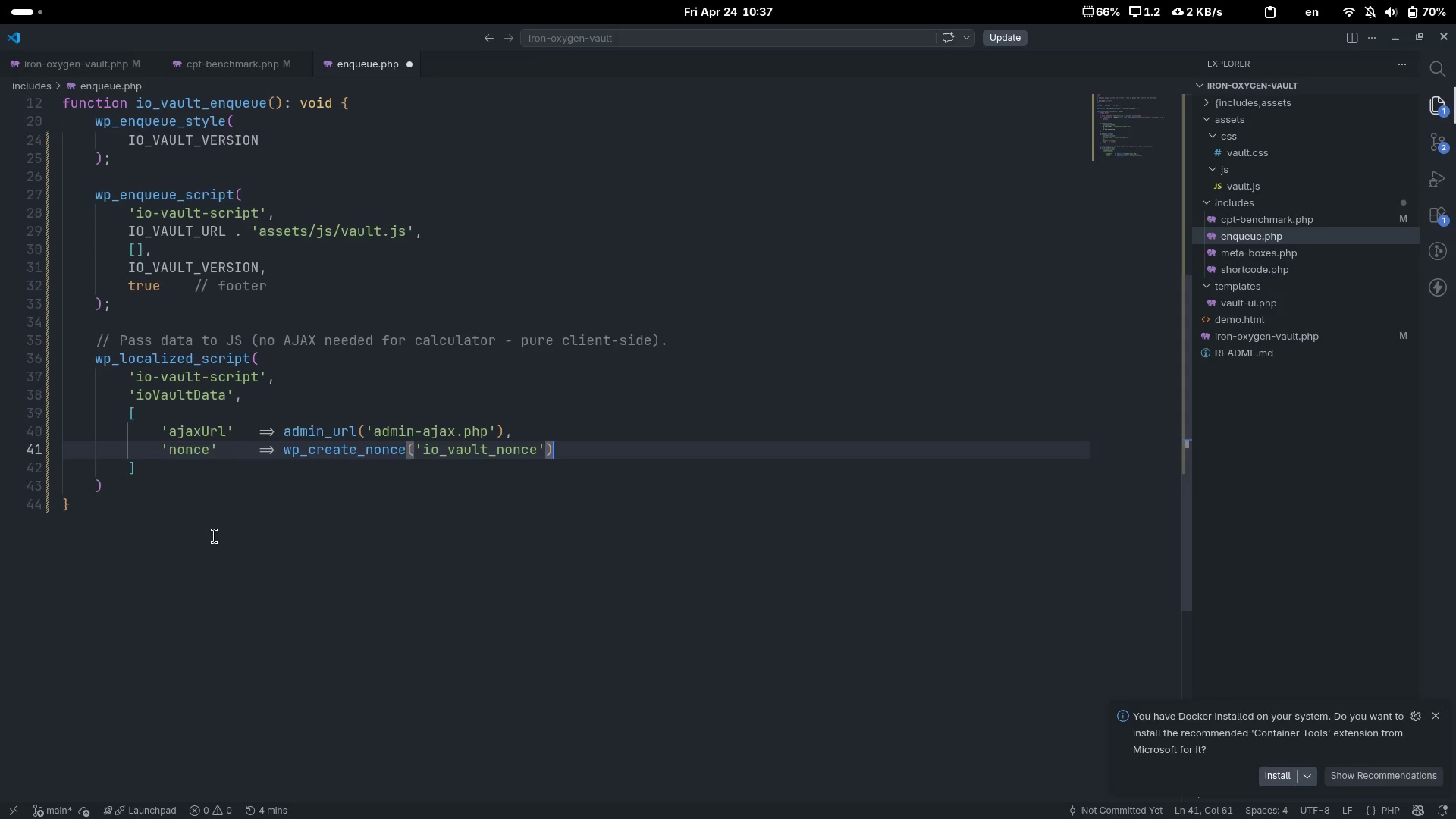 
key(Comma)
 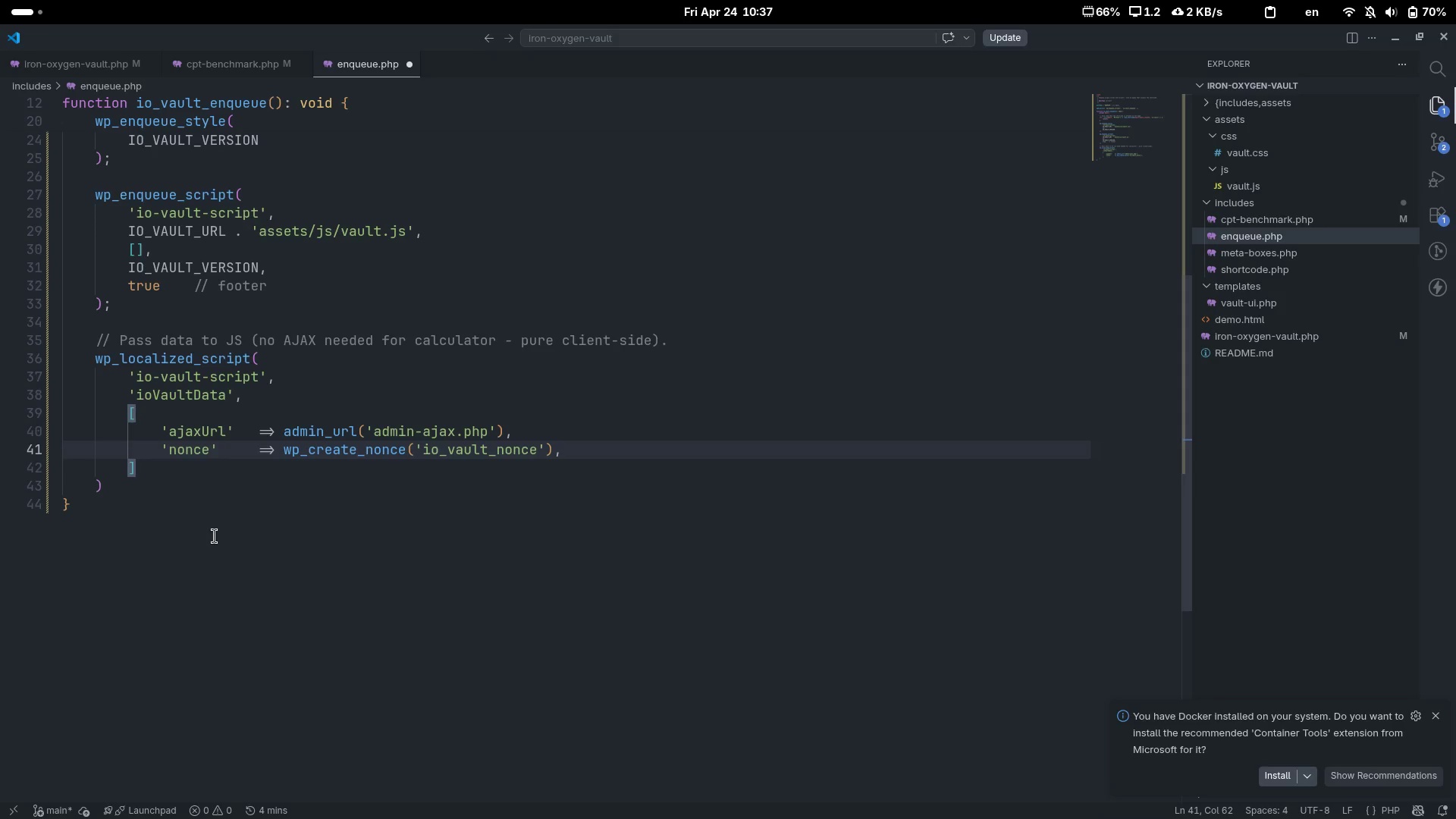 
key(ArrowDown)
 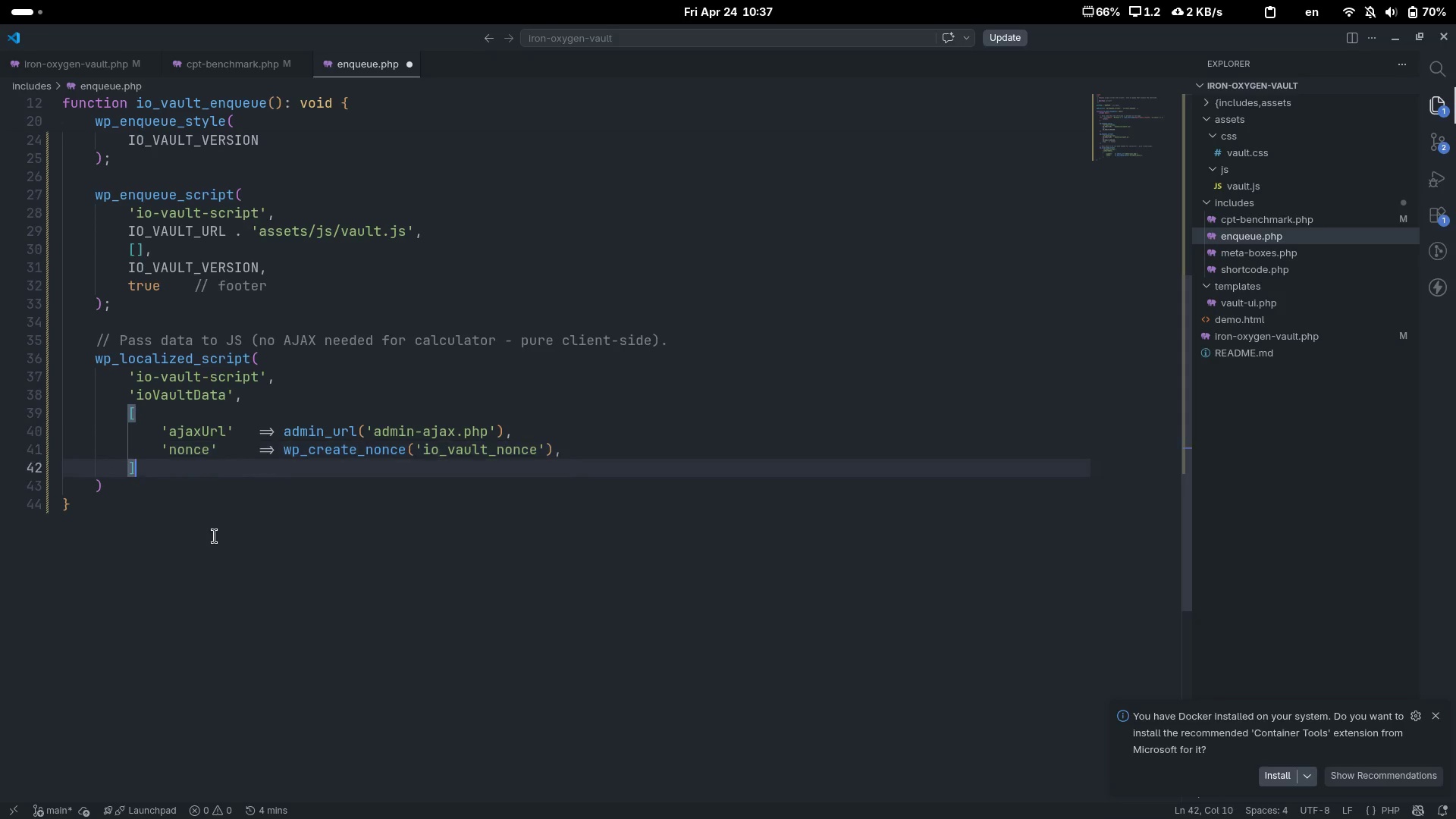 
key(ArrowDown)
 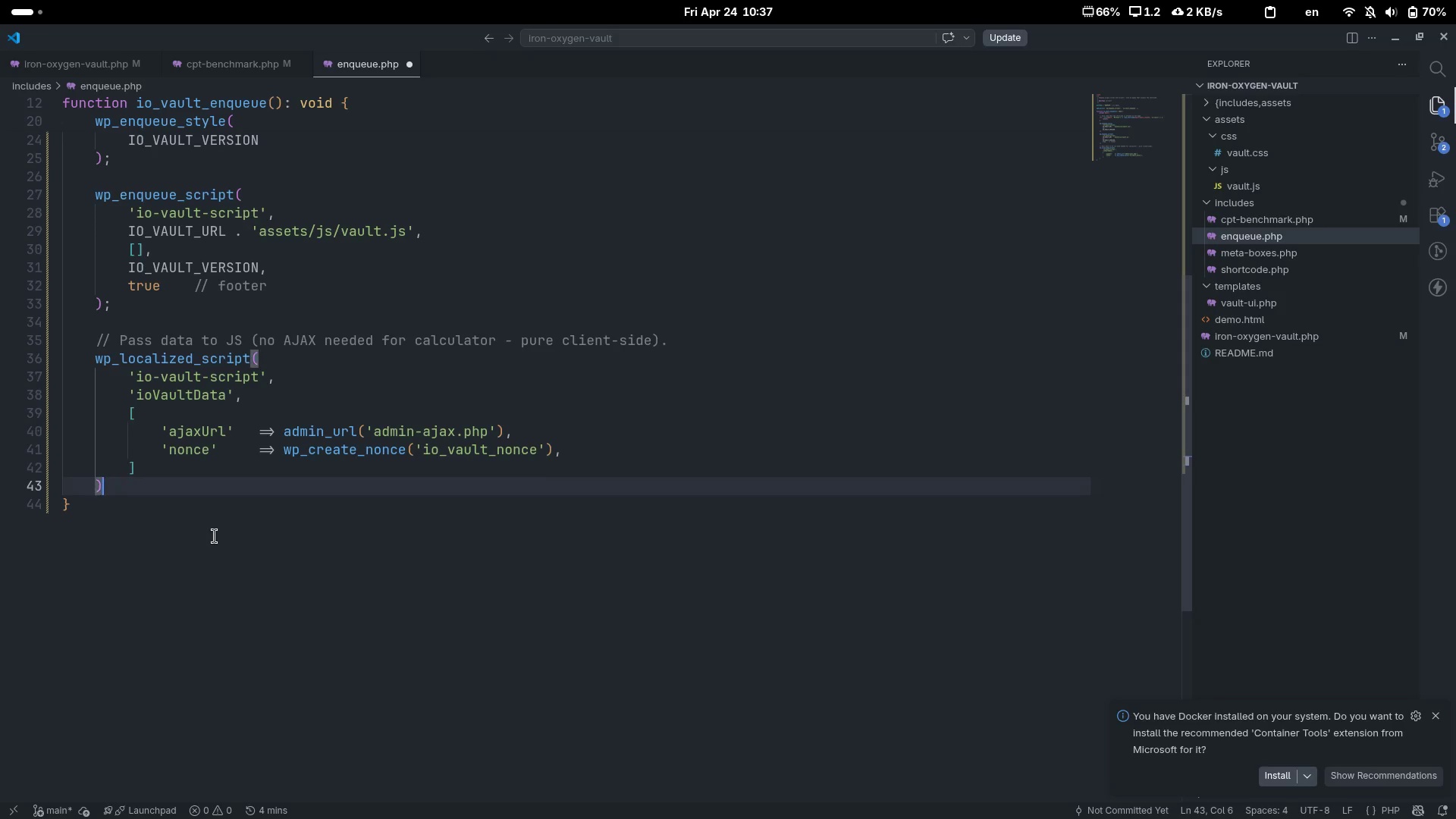 
key(ArrowDown)
 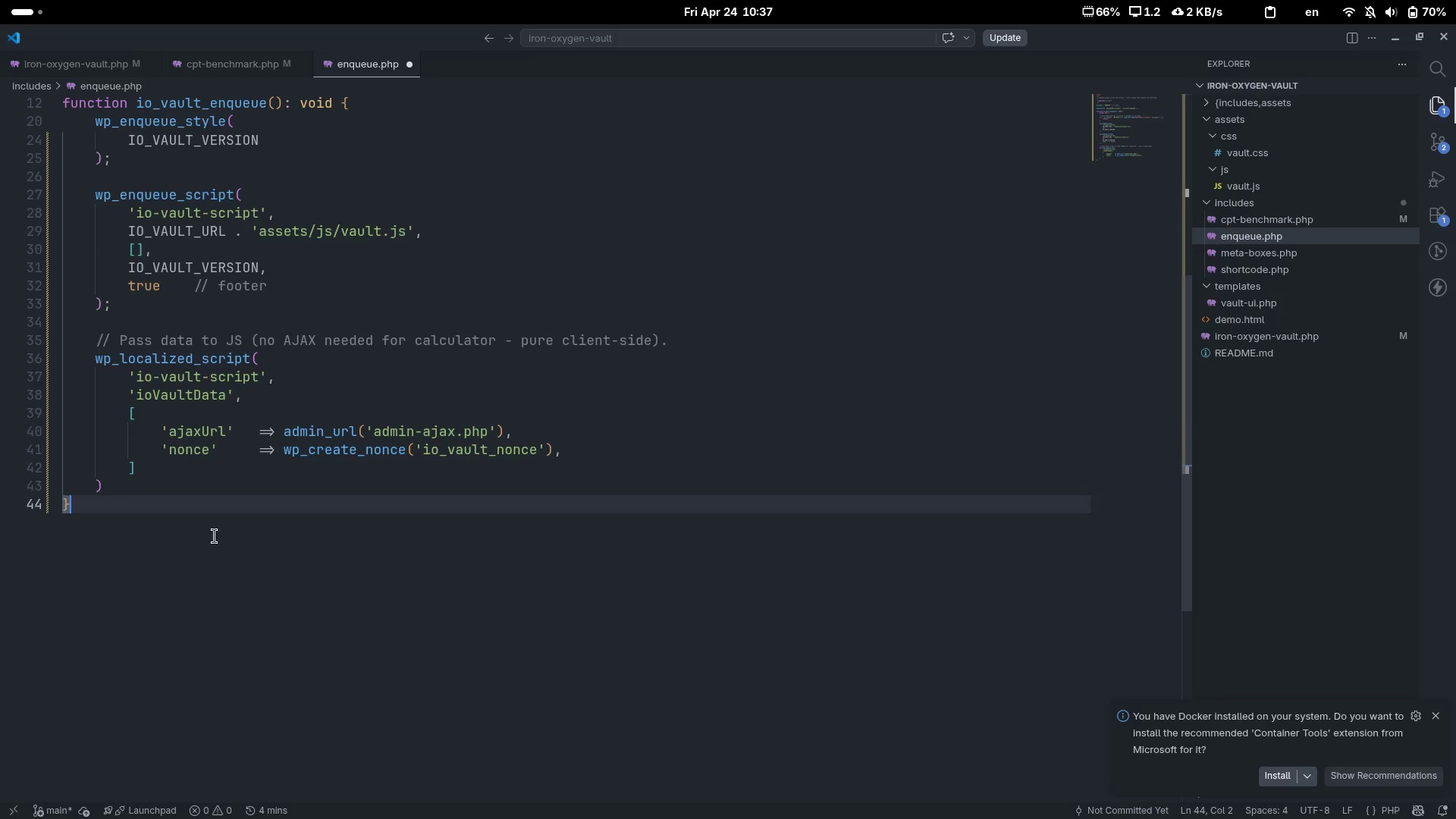 
key(ArrowUp)
 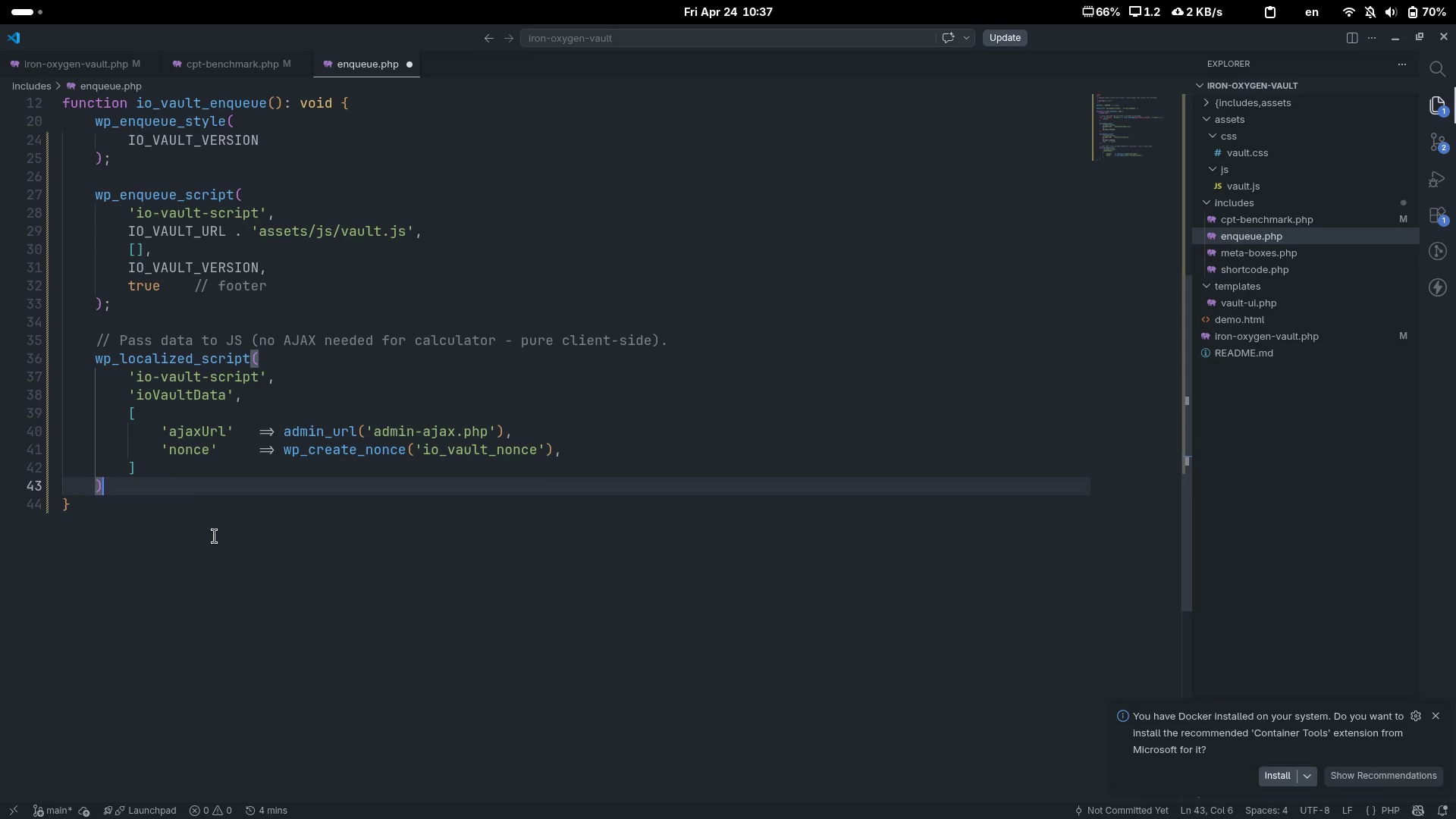 
key(Semicolon)
 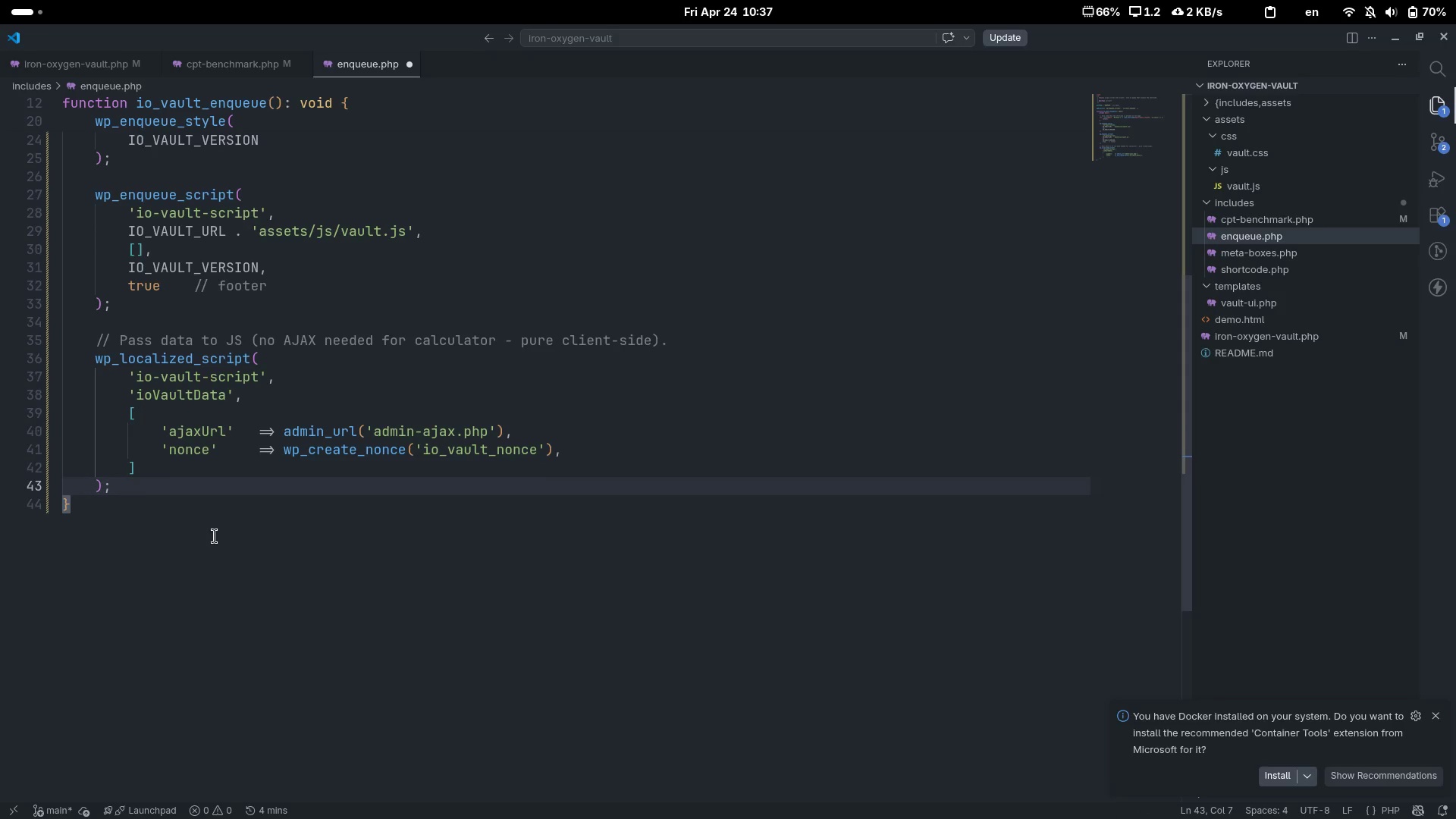 
key(Control+S)
 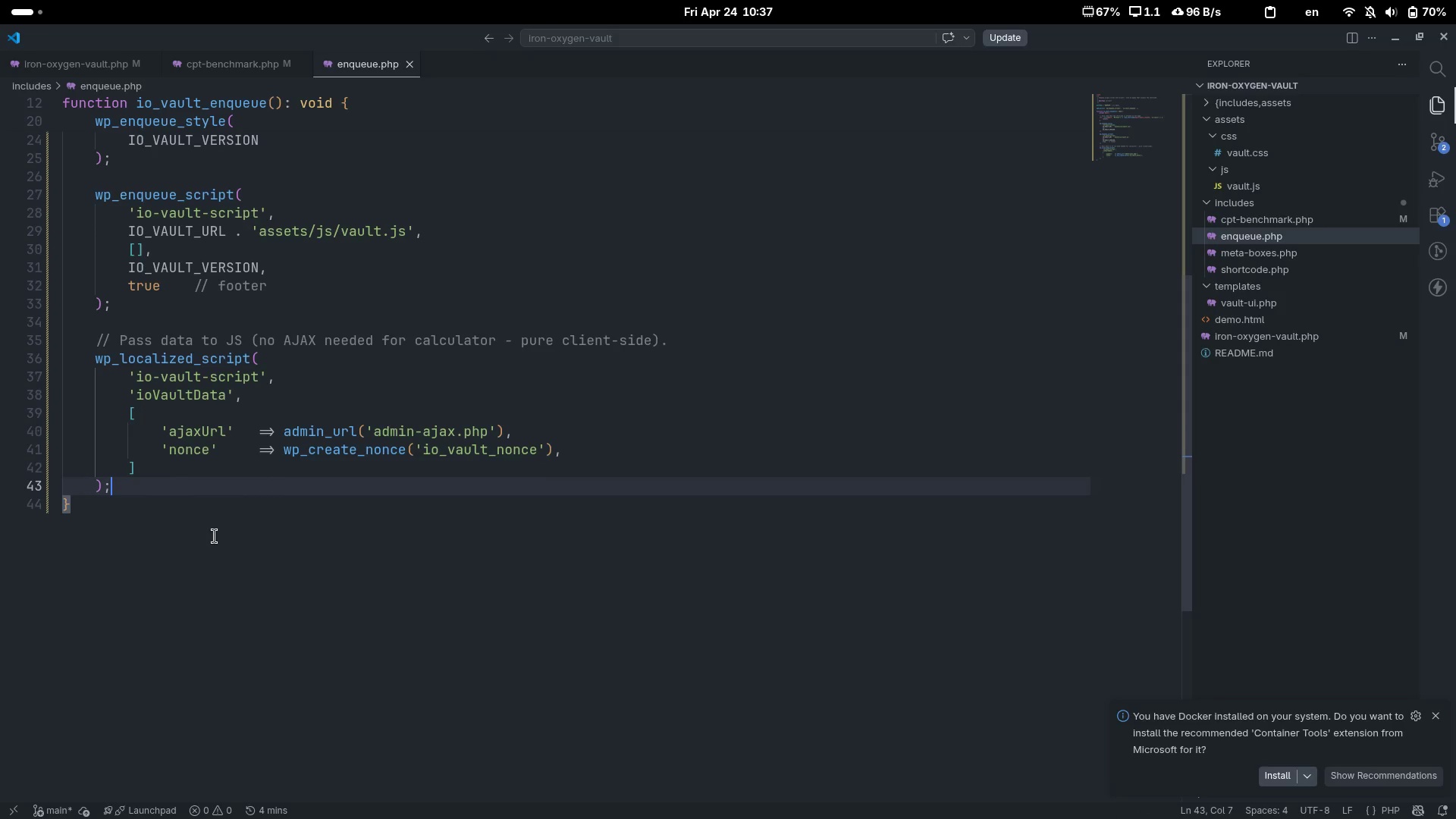 
scroll: coordinate [215, 536], scroll_direction: down, amount: 1.0
 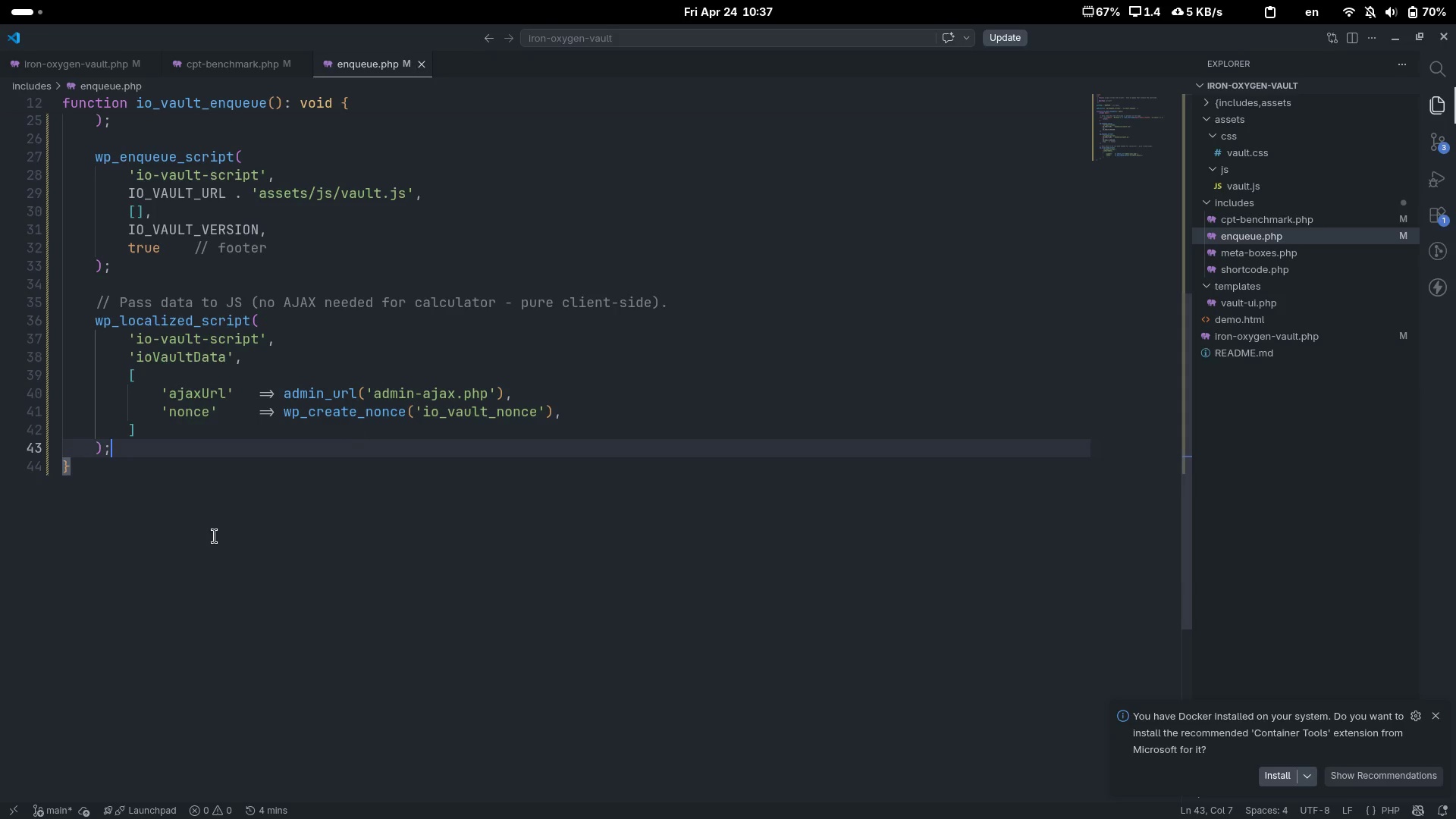 
wait(5.4)
 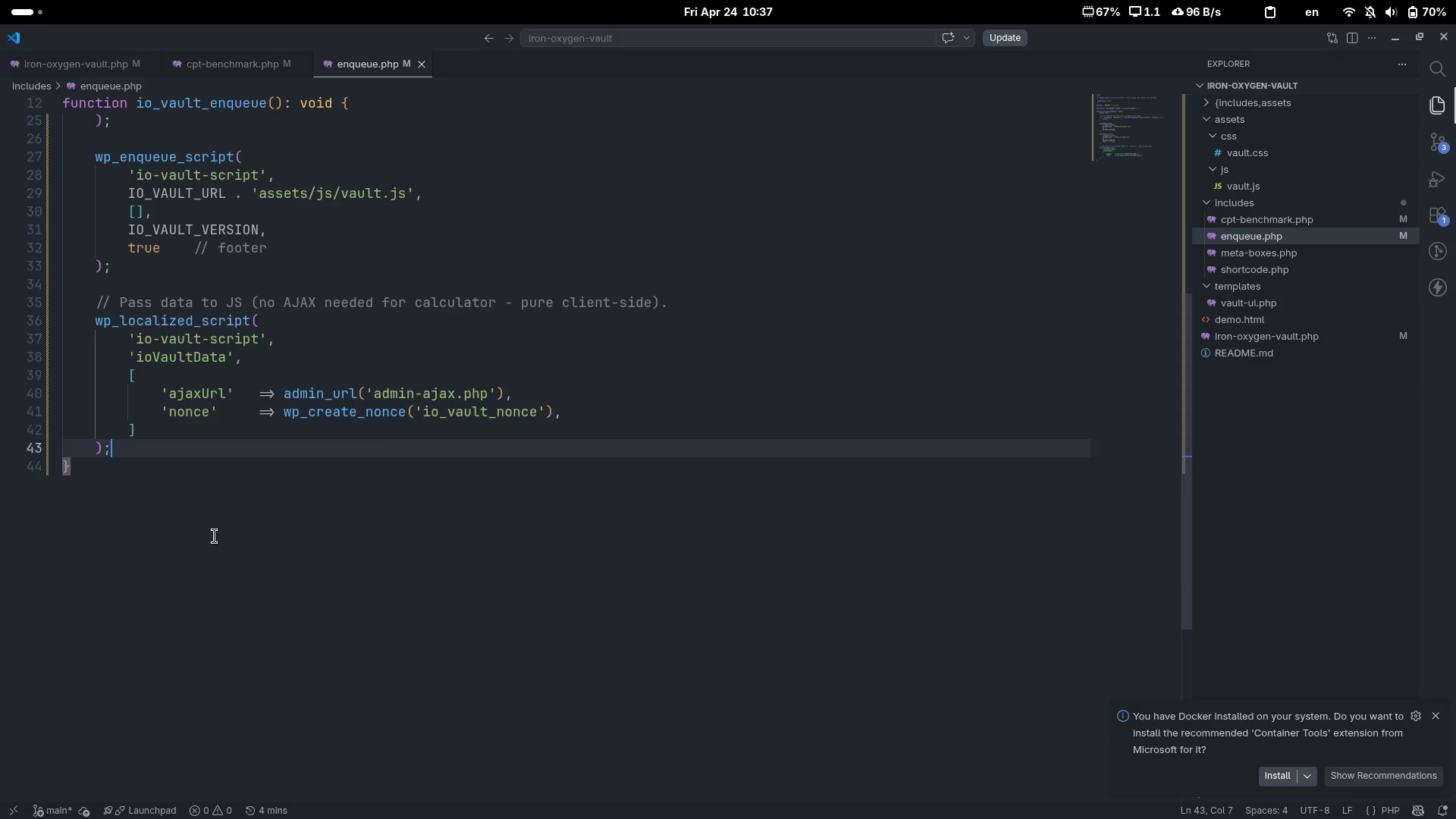 
left_click([1276, 248])
 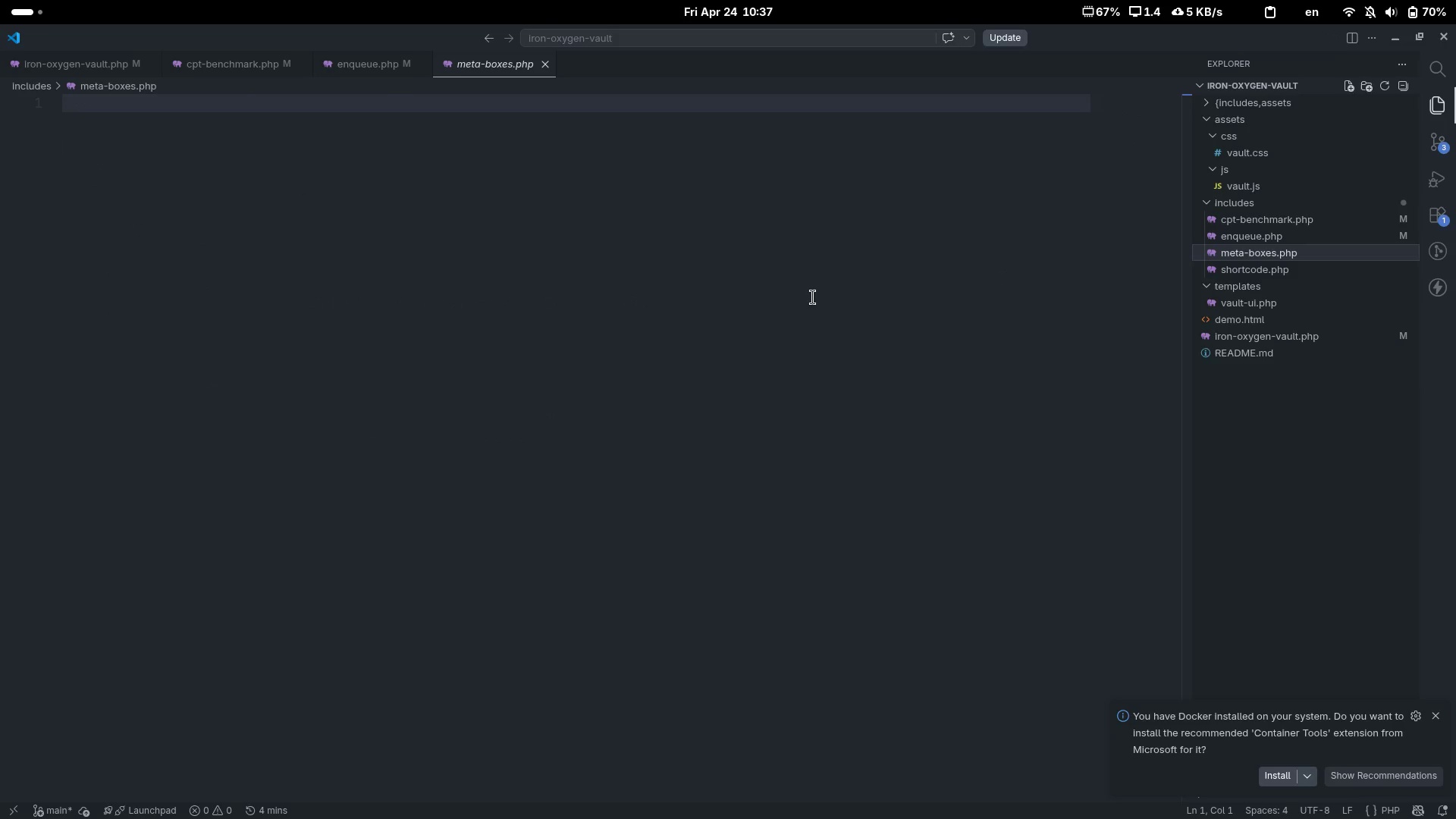 
left_click([758, 314])
 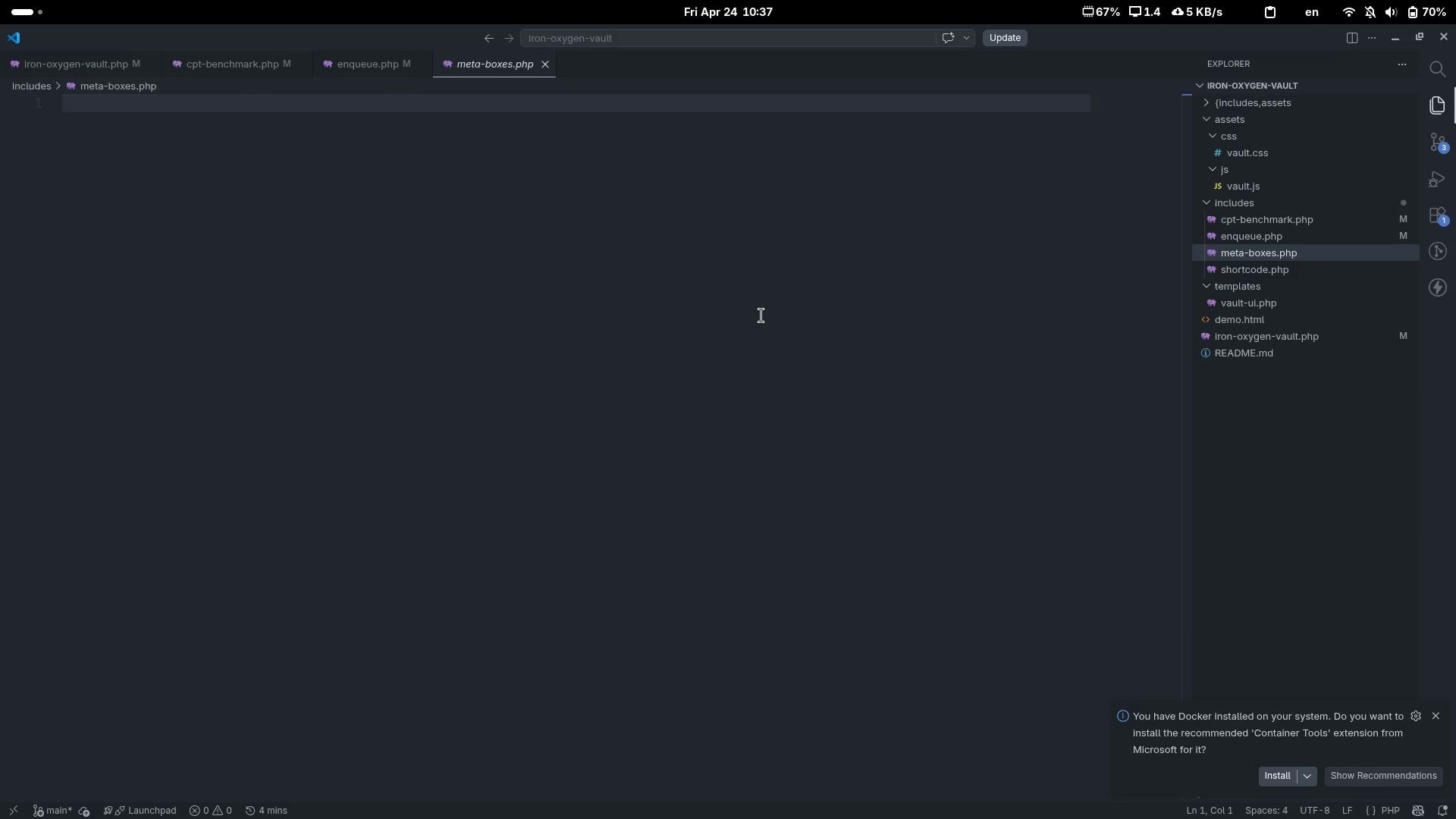 
key(Shift+Comma)
 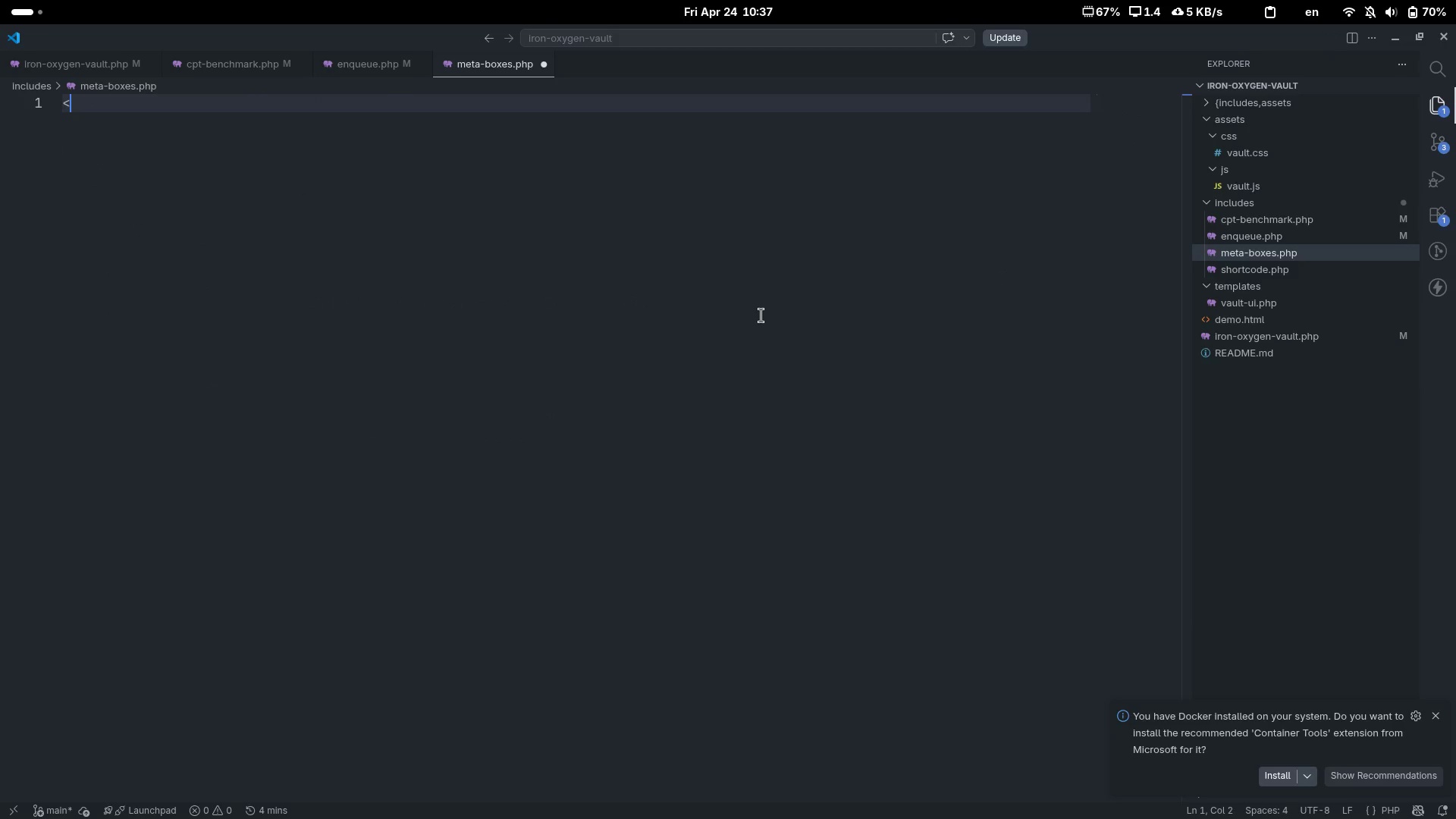 
key(Shift+Slash)
 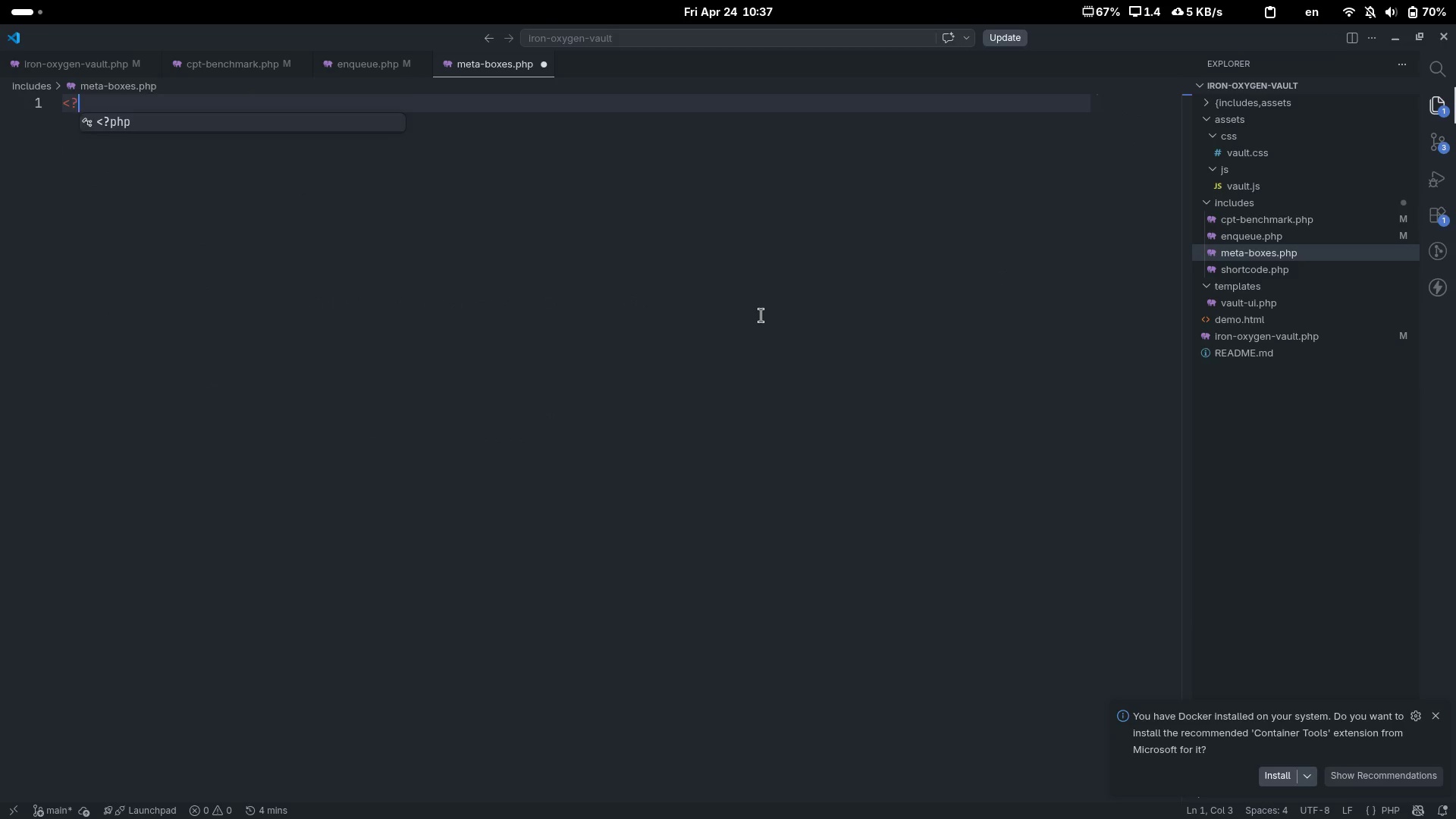 
key(Tab)
 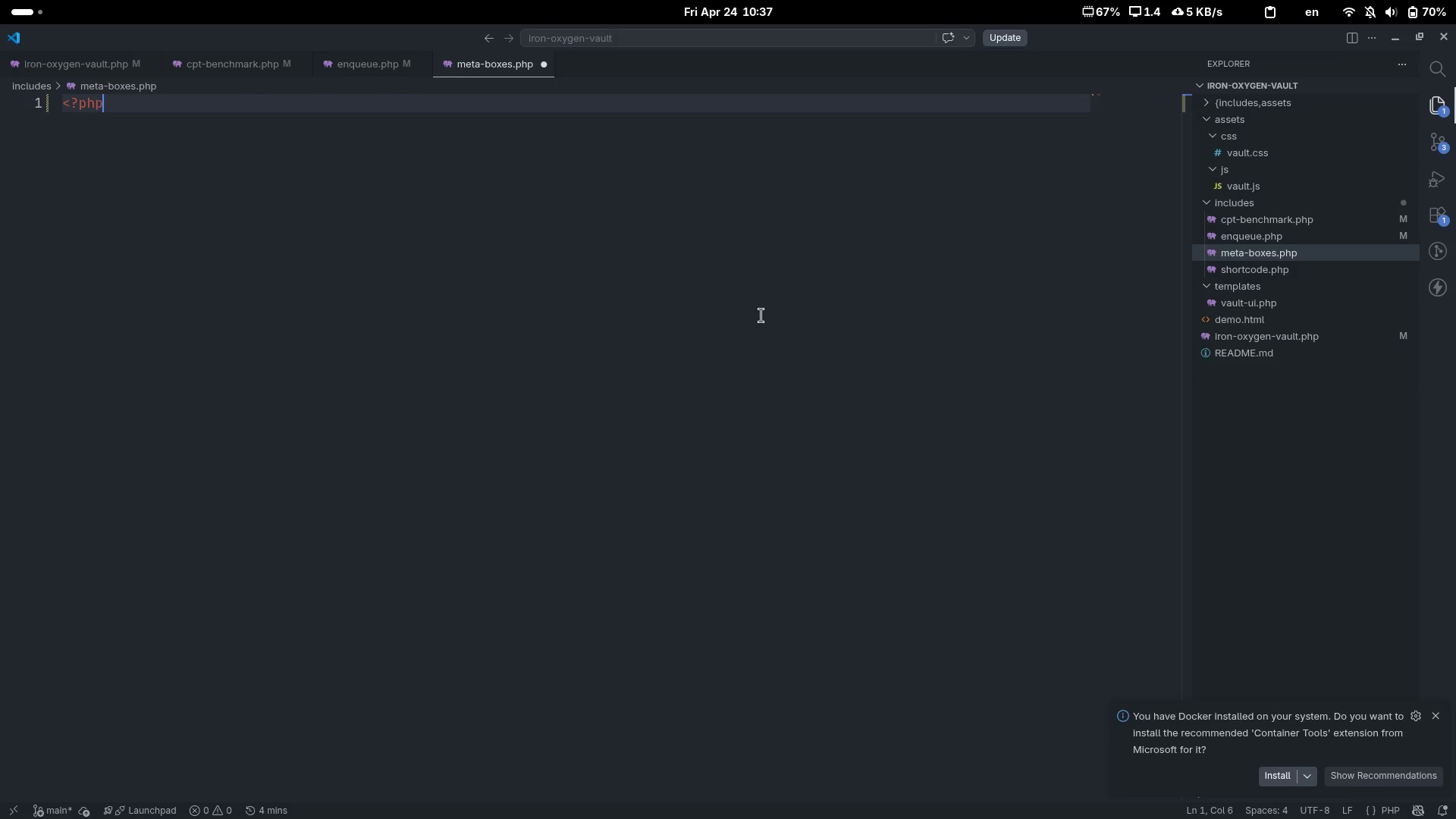 
key(Enter)
 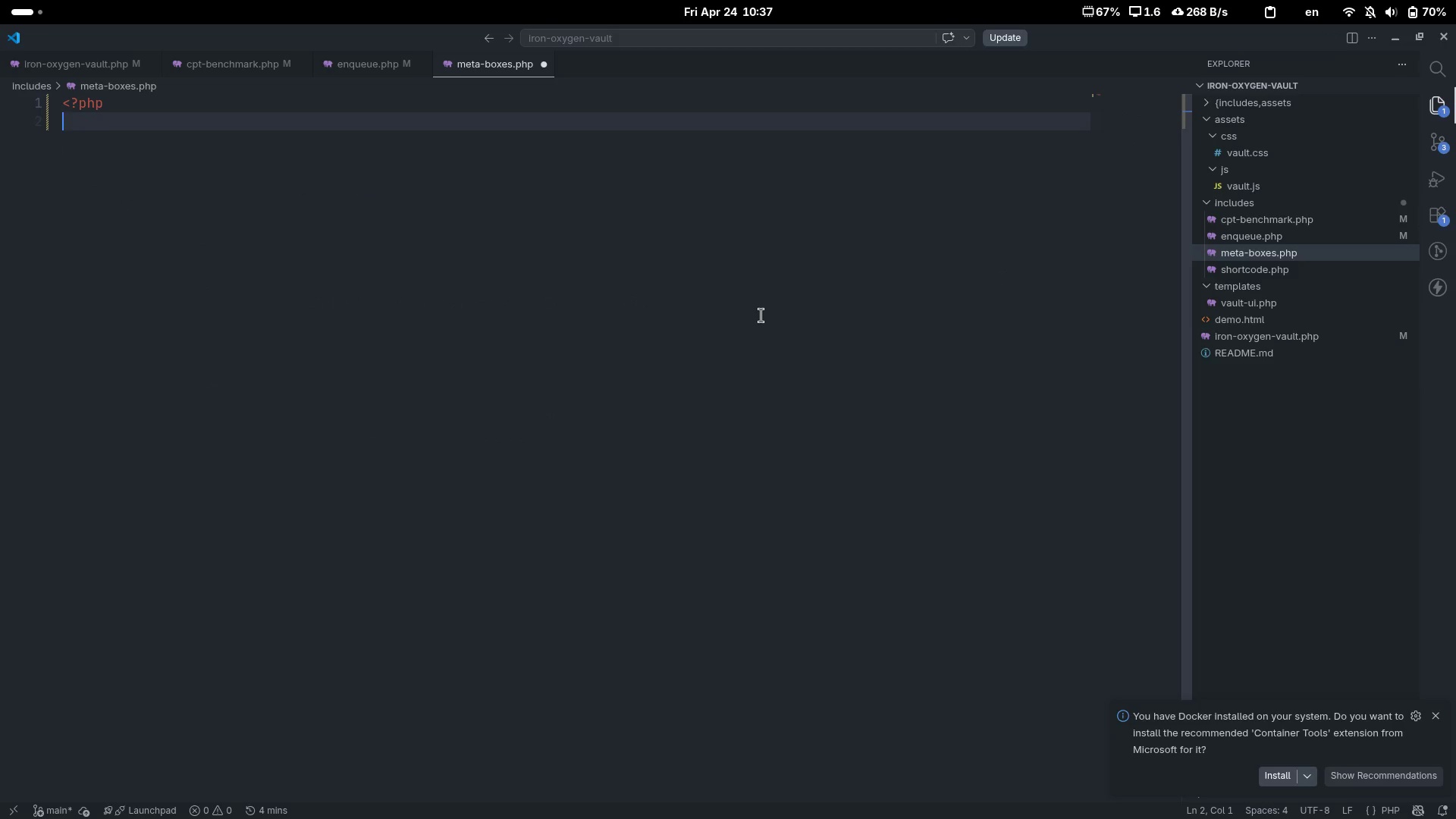 
type(/**)
 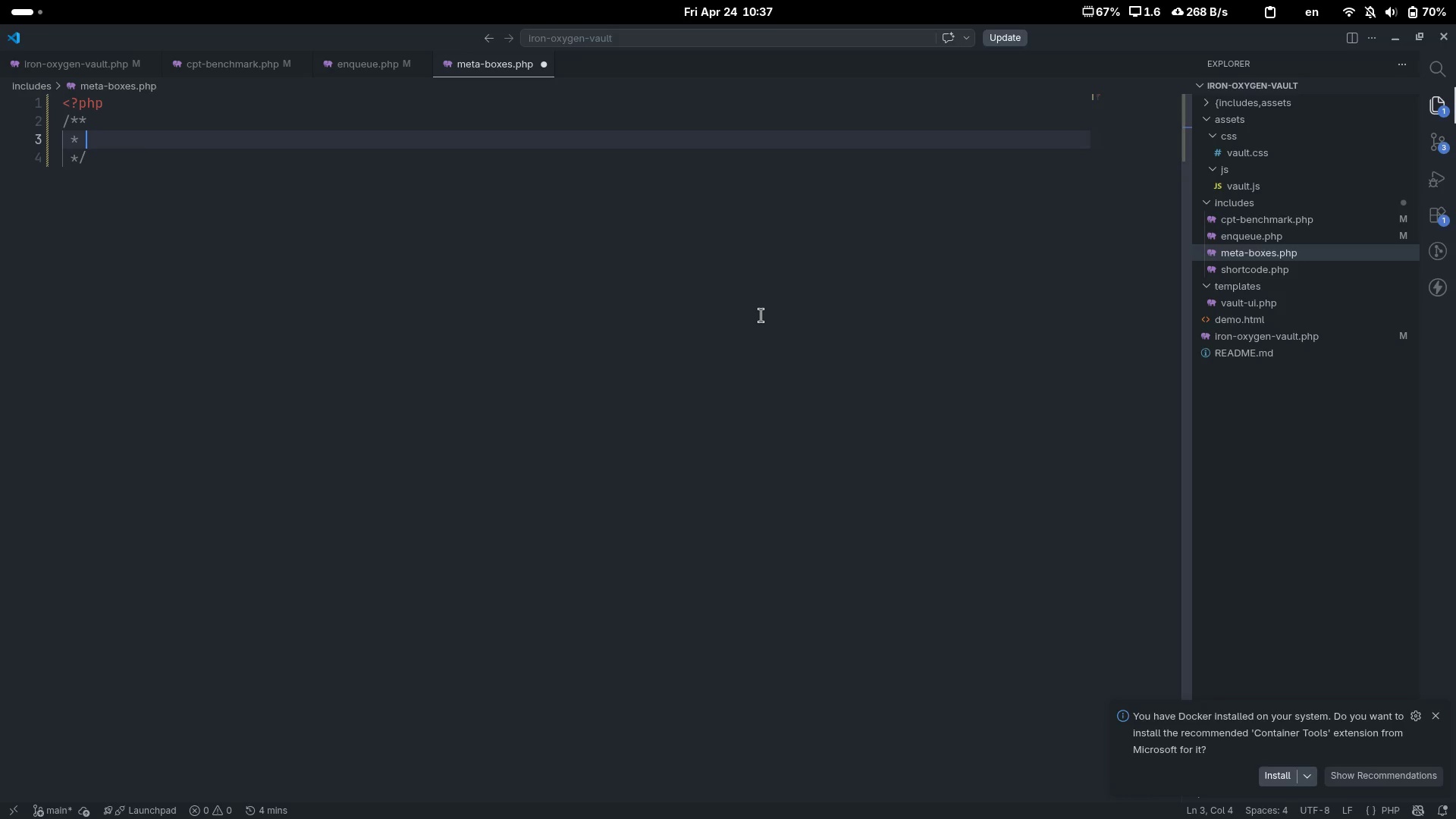 
 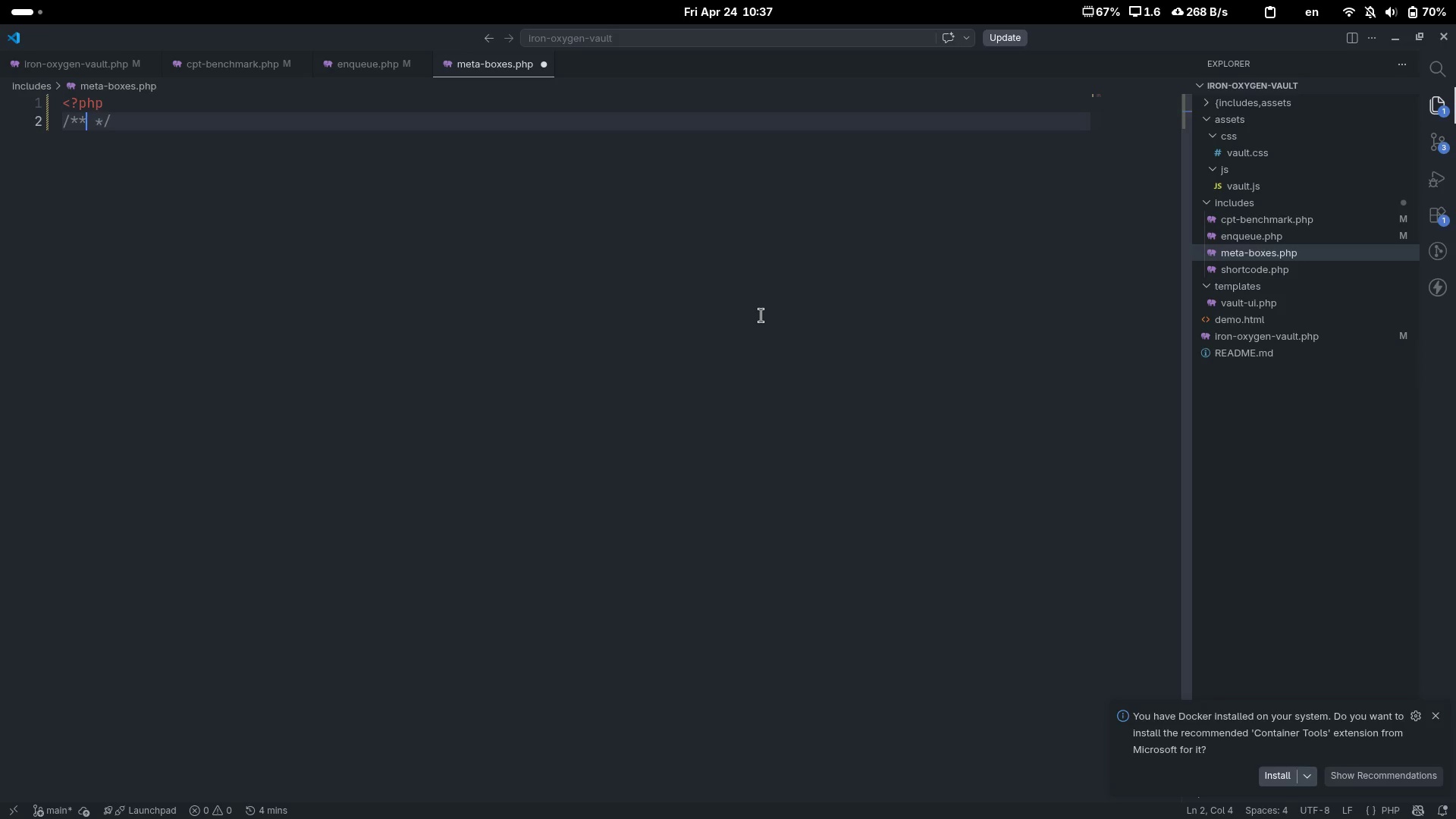 
key(Enter)
 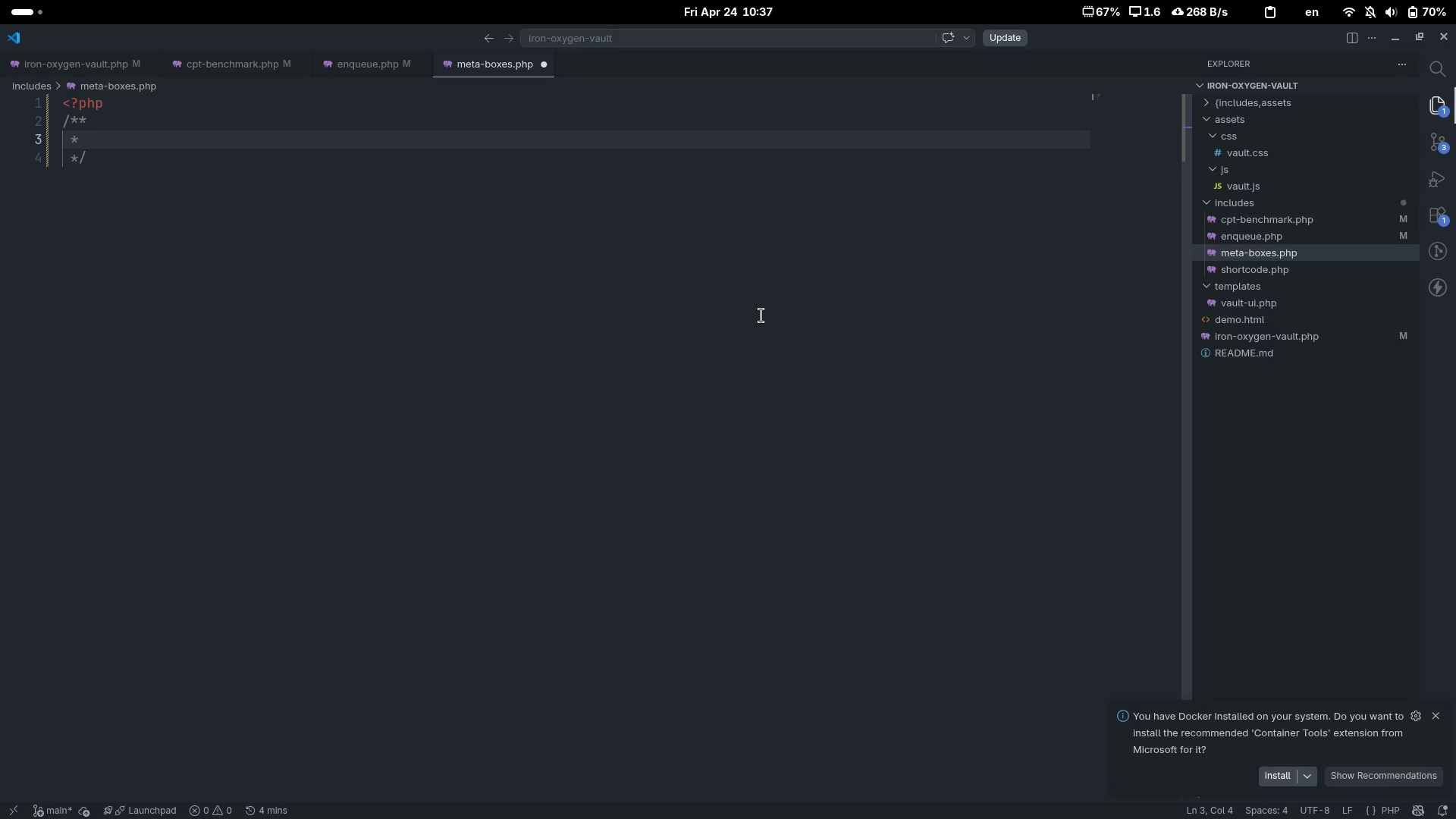 
type(Meta boxes for the Benchmark CPT.)
 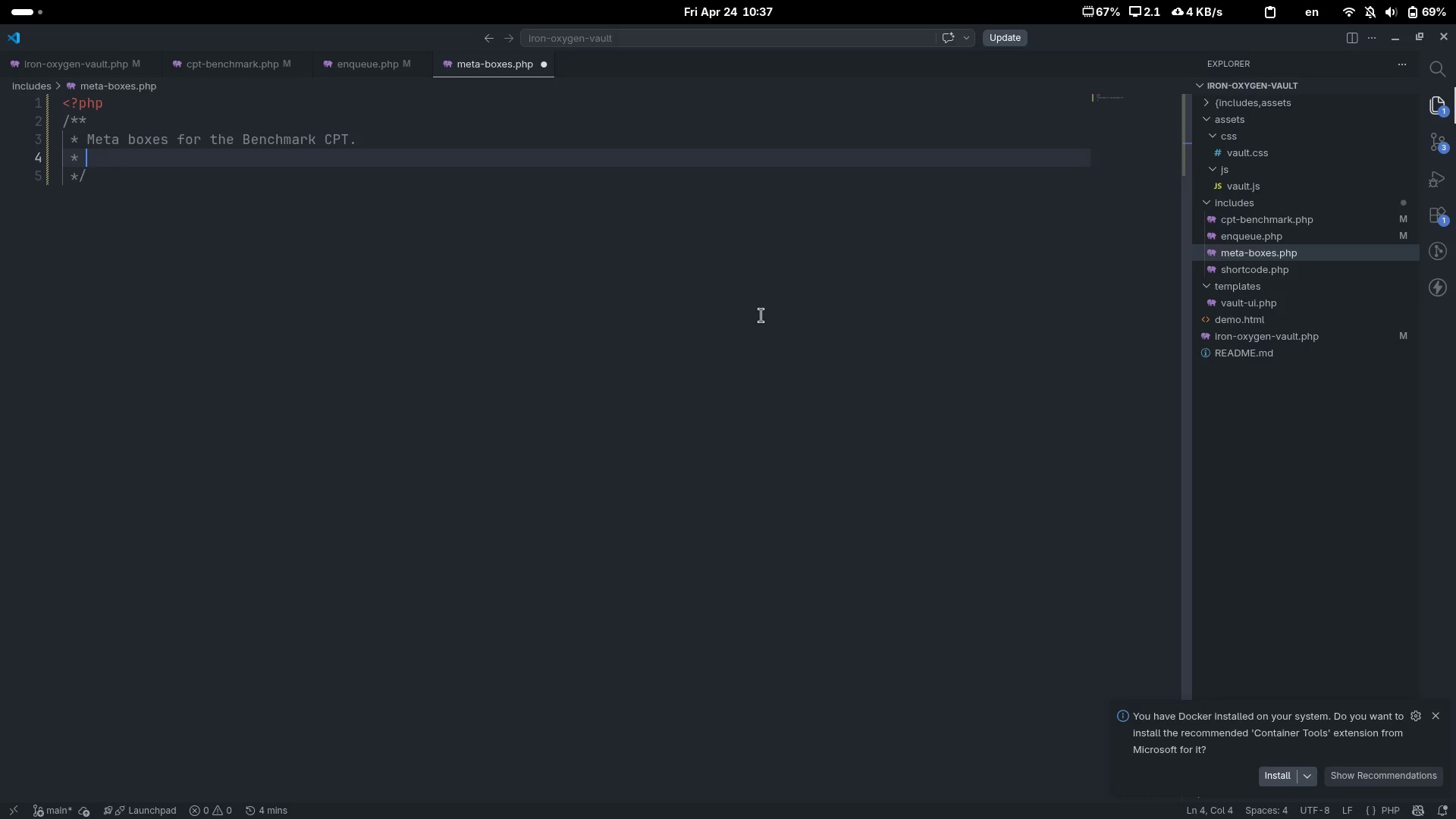 
 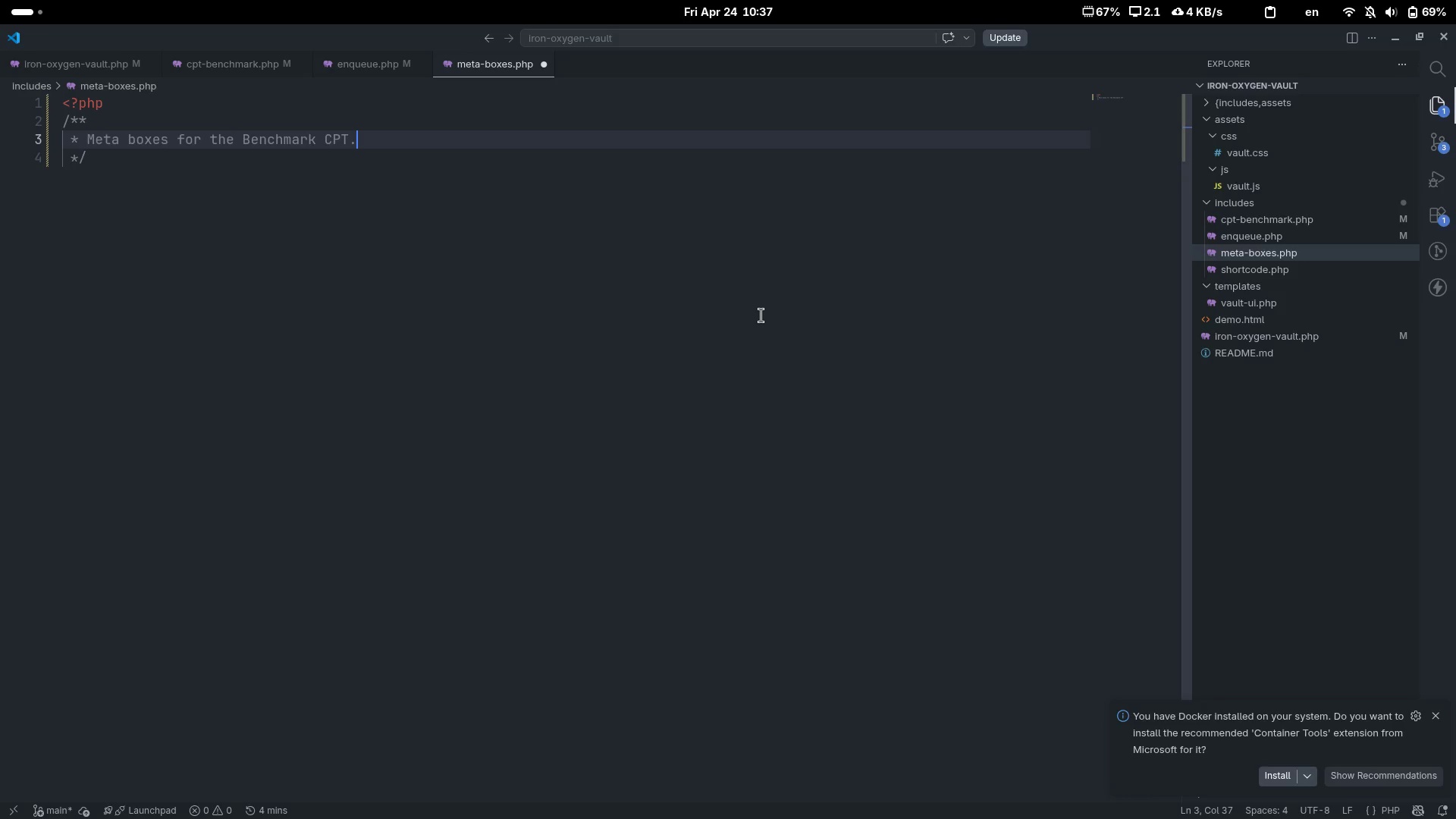 
key(Enter)
 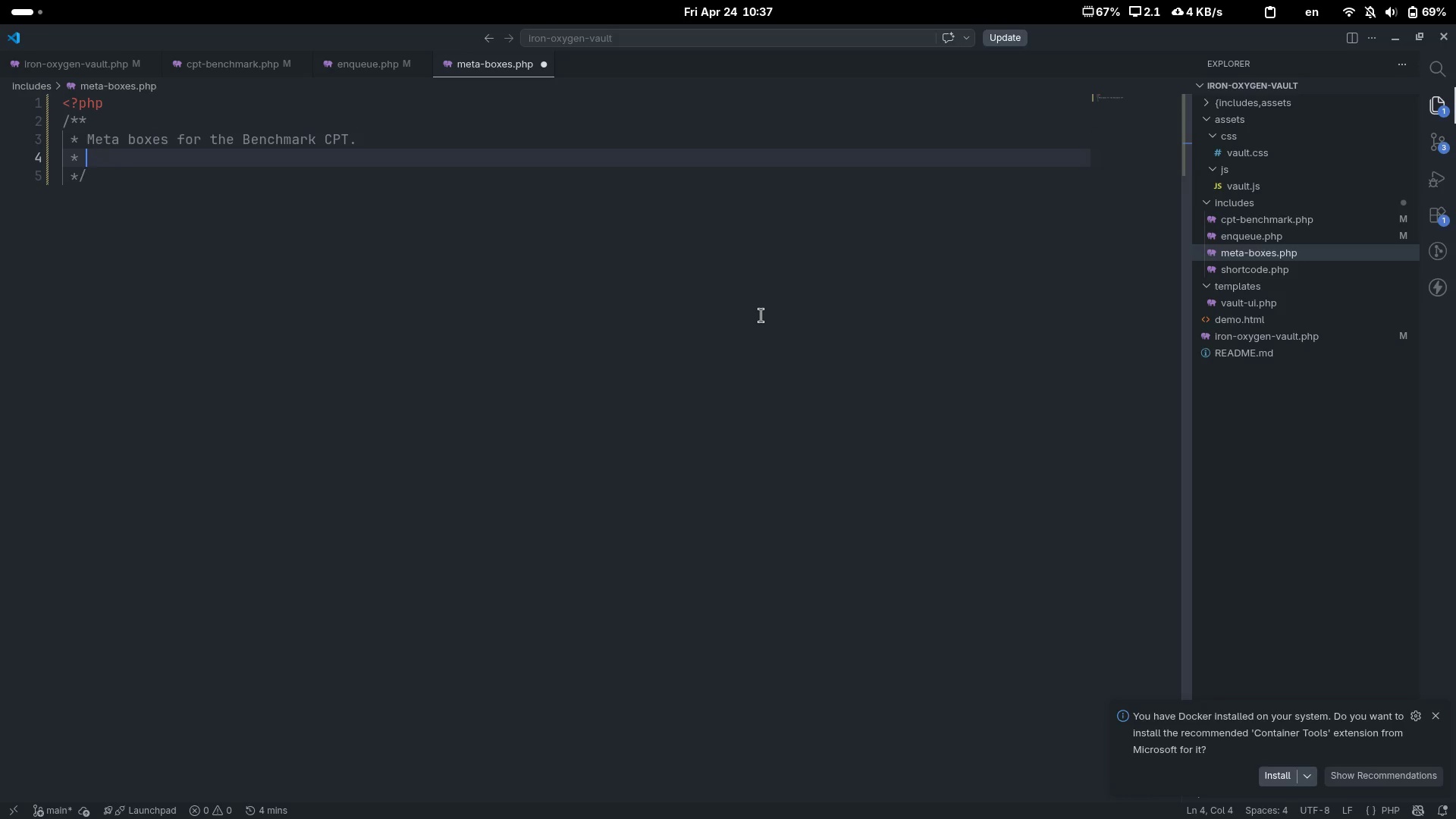 
key(Enter)
 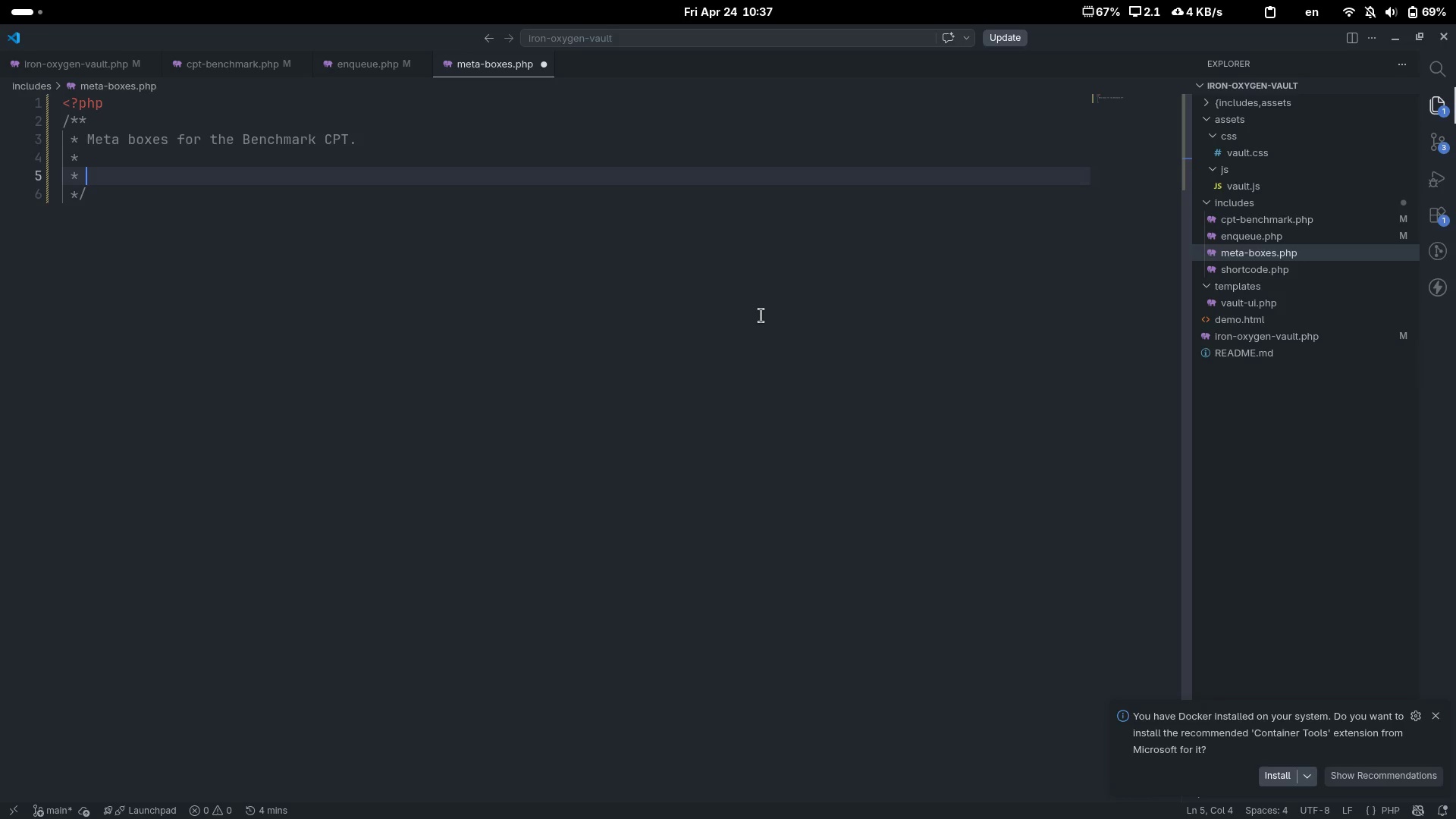 
type(Fields')
key(Backspace)
type(:)
 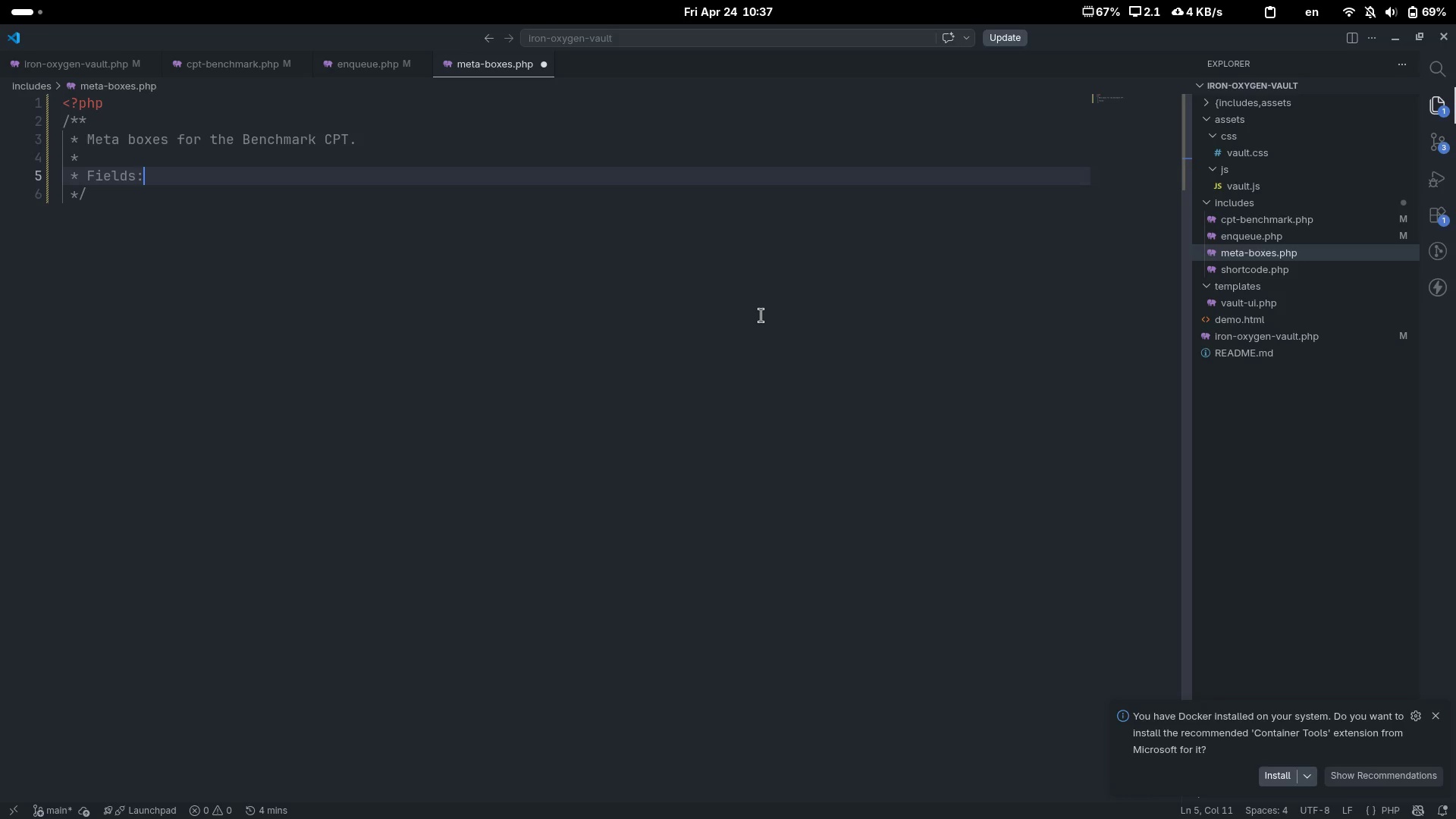 
key(Enter)
 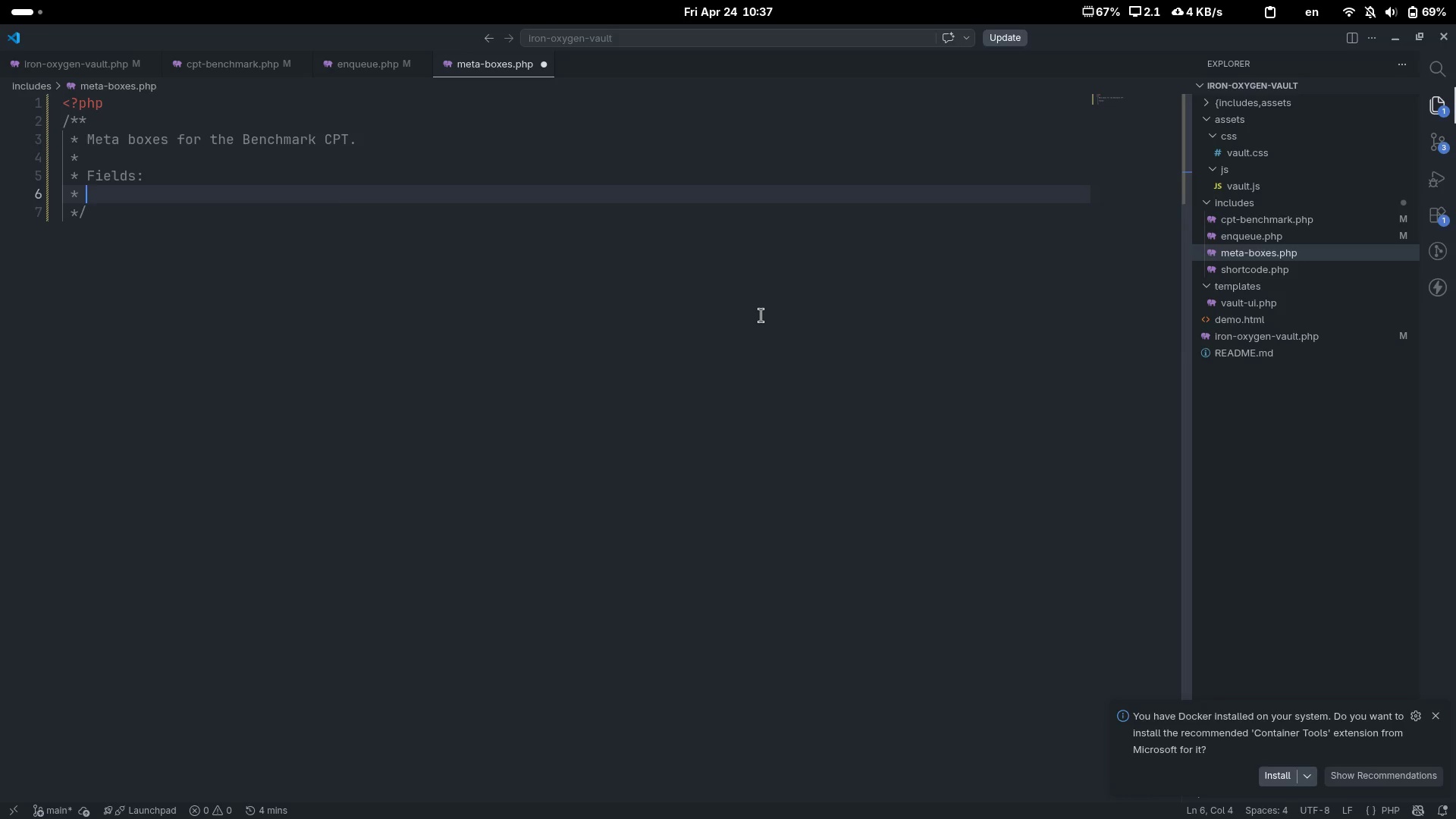 
key(Tab)
key(Tab)
type(io_movement_desc )
key(Tab)
type(- Testa)
key(Backspace)
key(Backspace)
key(Backspace)
type(xtarea: detailed movement description / t)
key(Backspace)
type(rx standst)
key(Backspace)
type(rds)
 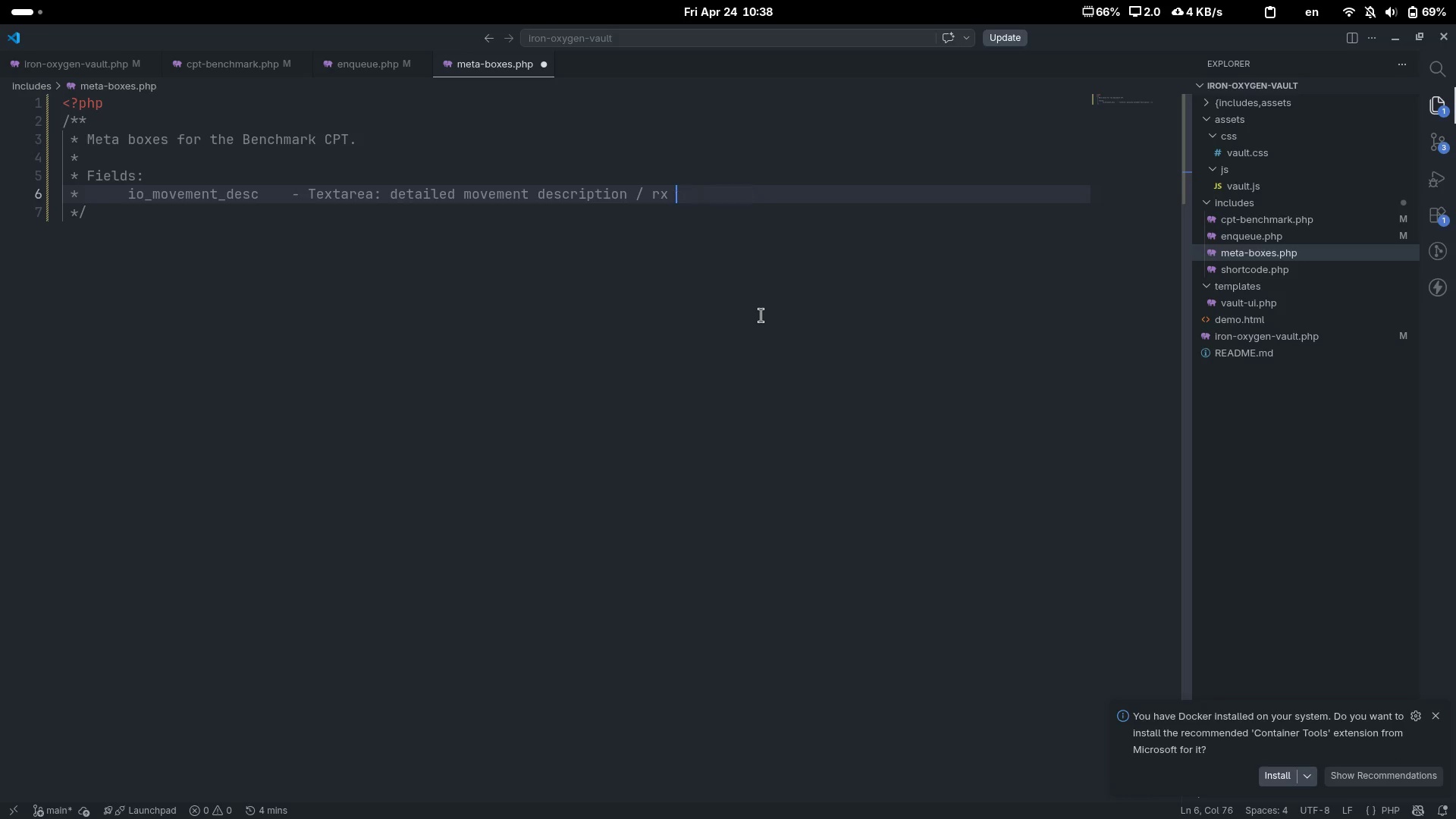 
 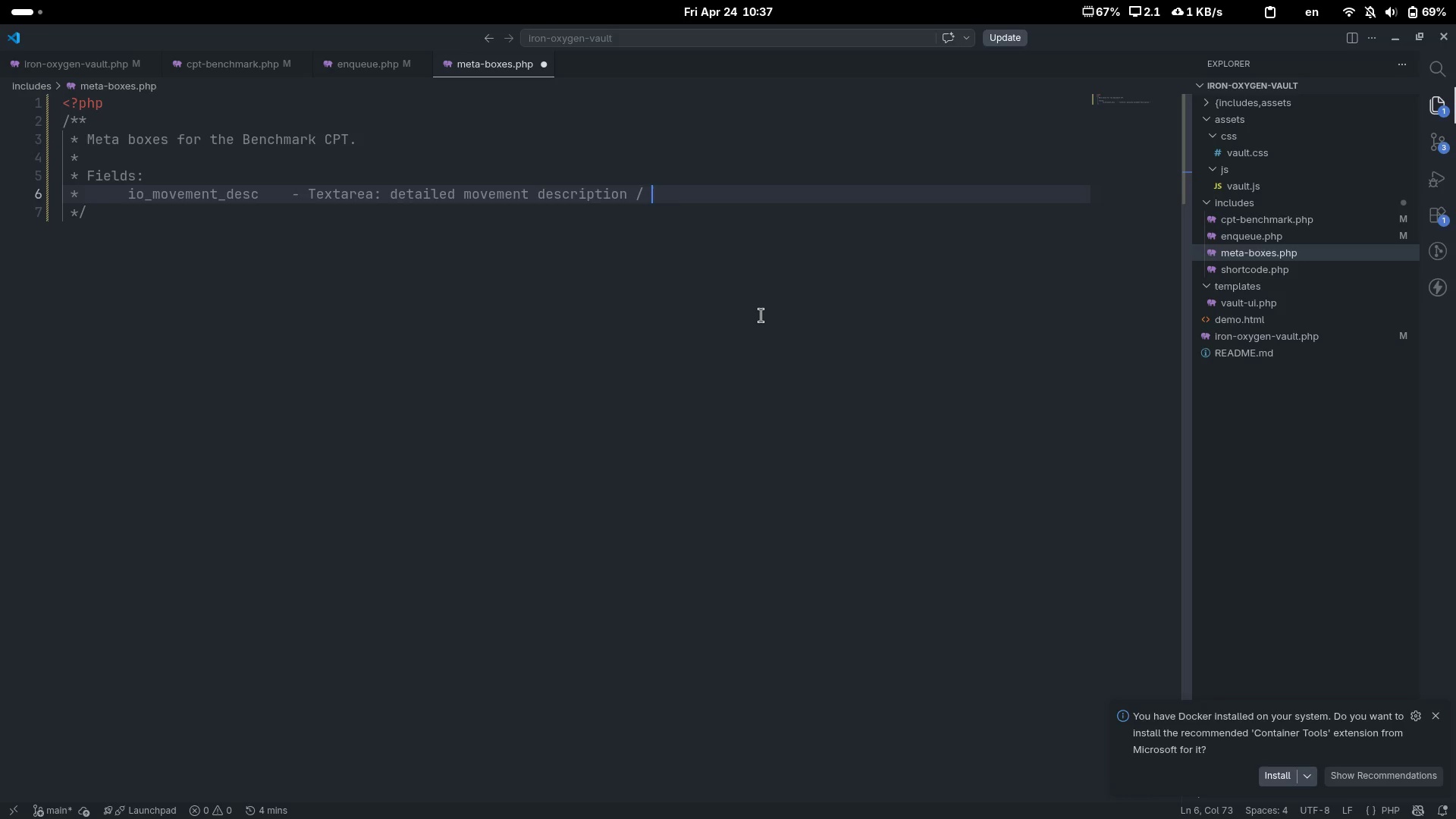 
key(Control+ControlLeft)
 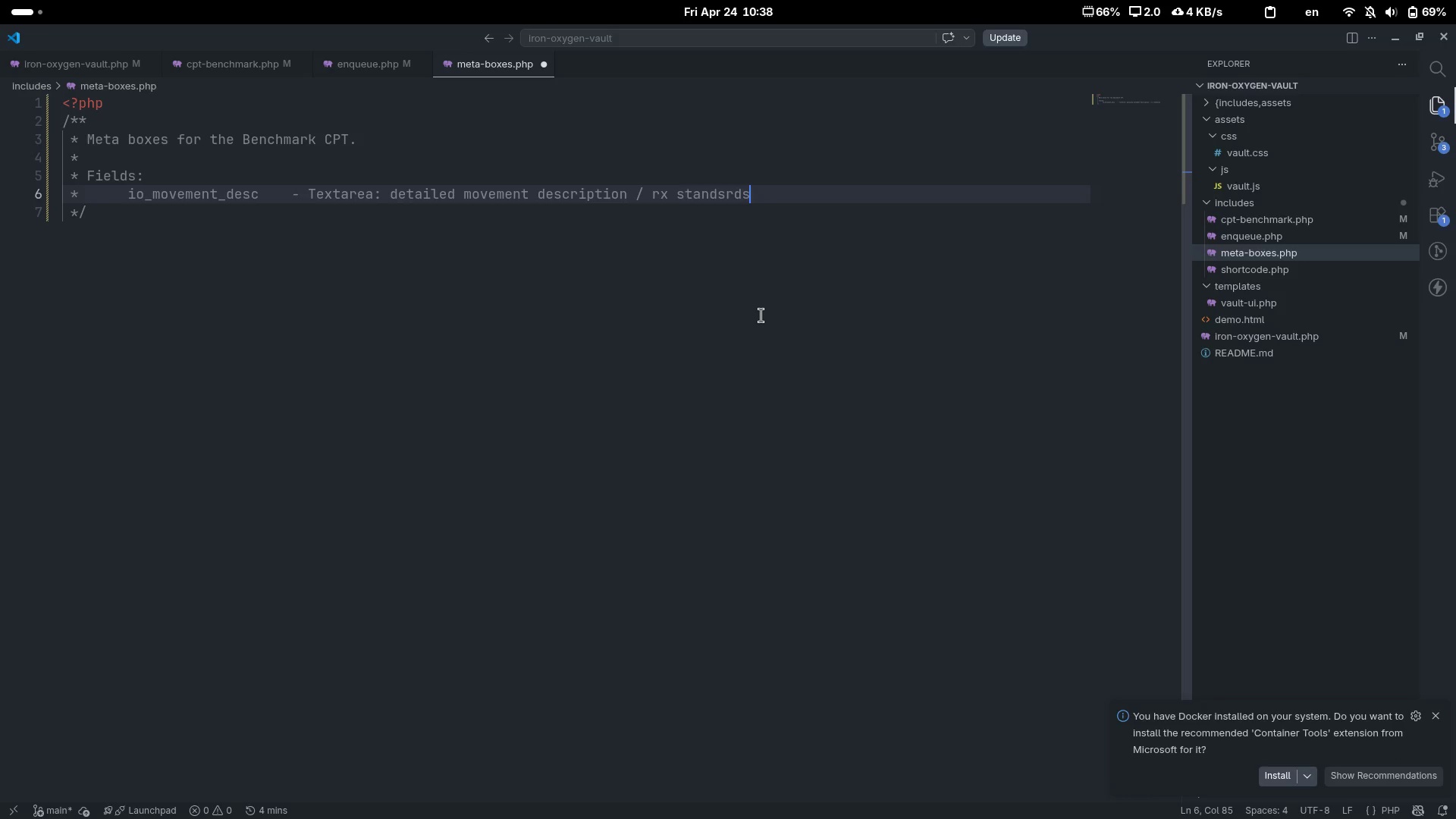 
key(Control+Backspace)
 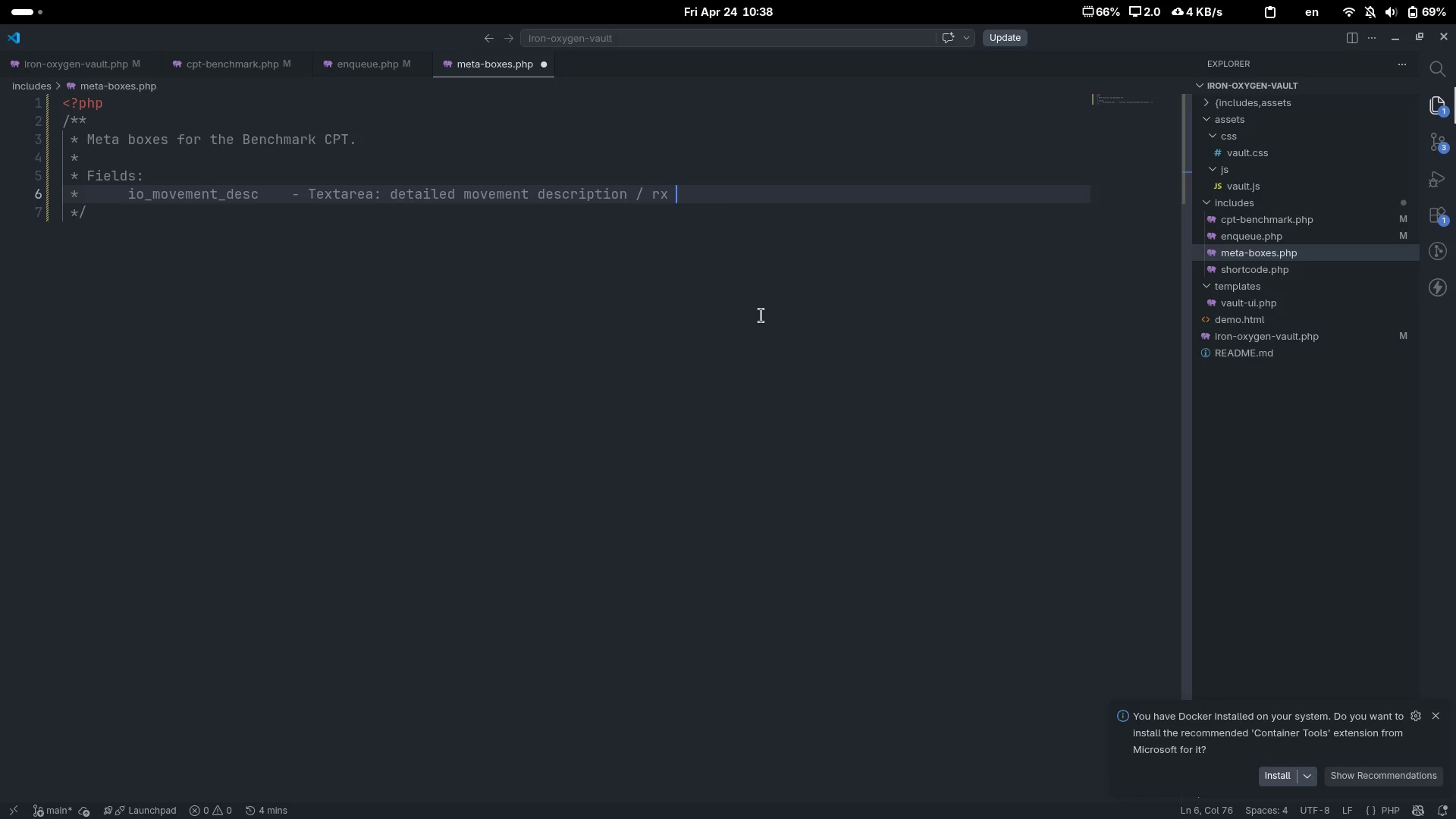 
type(standsrds)
 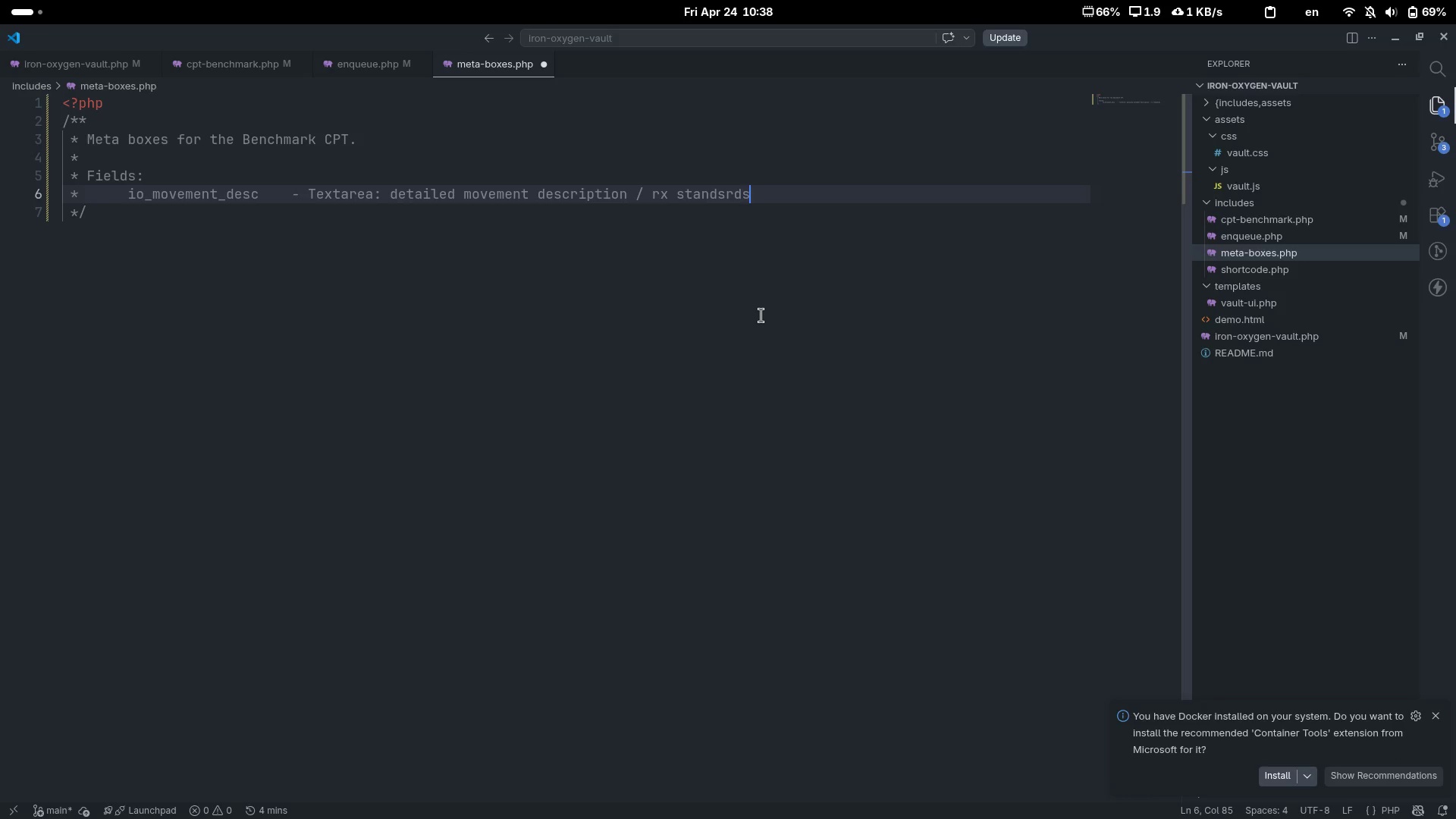 
key(Control+ControlLeft)
 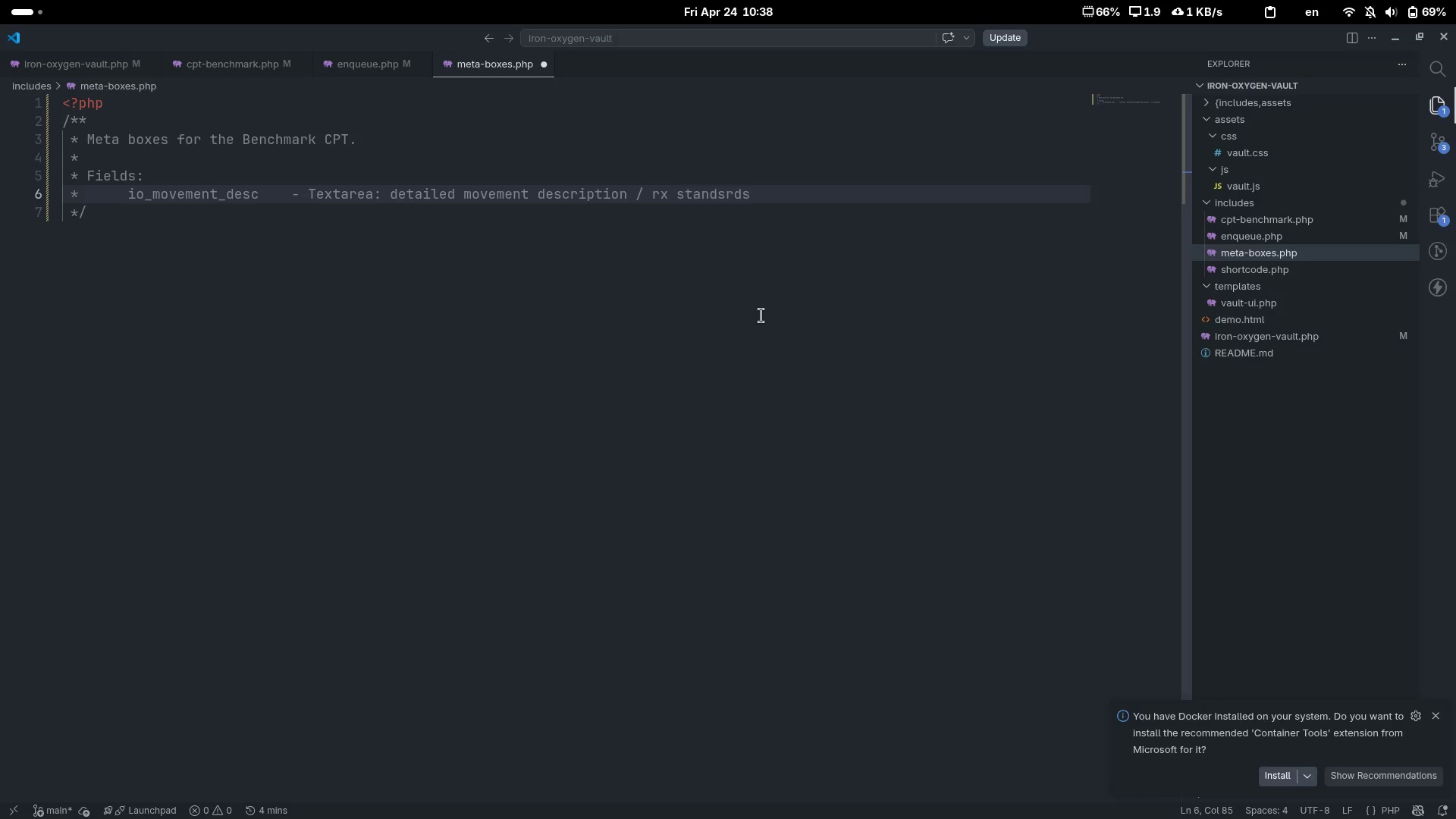 
key(Control+Backspace)
 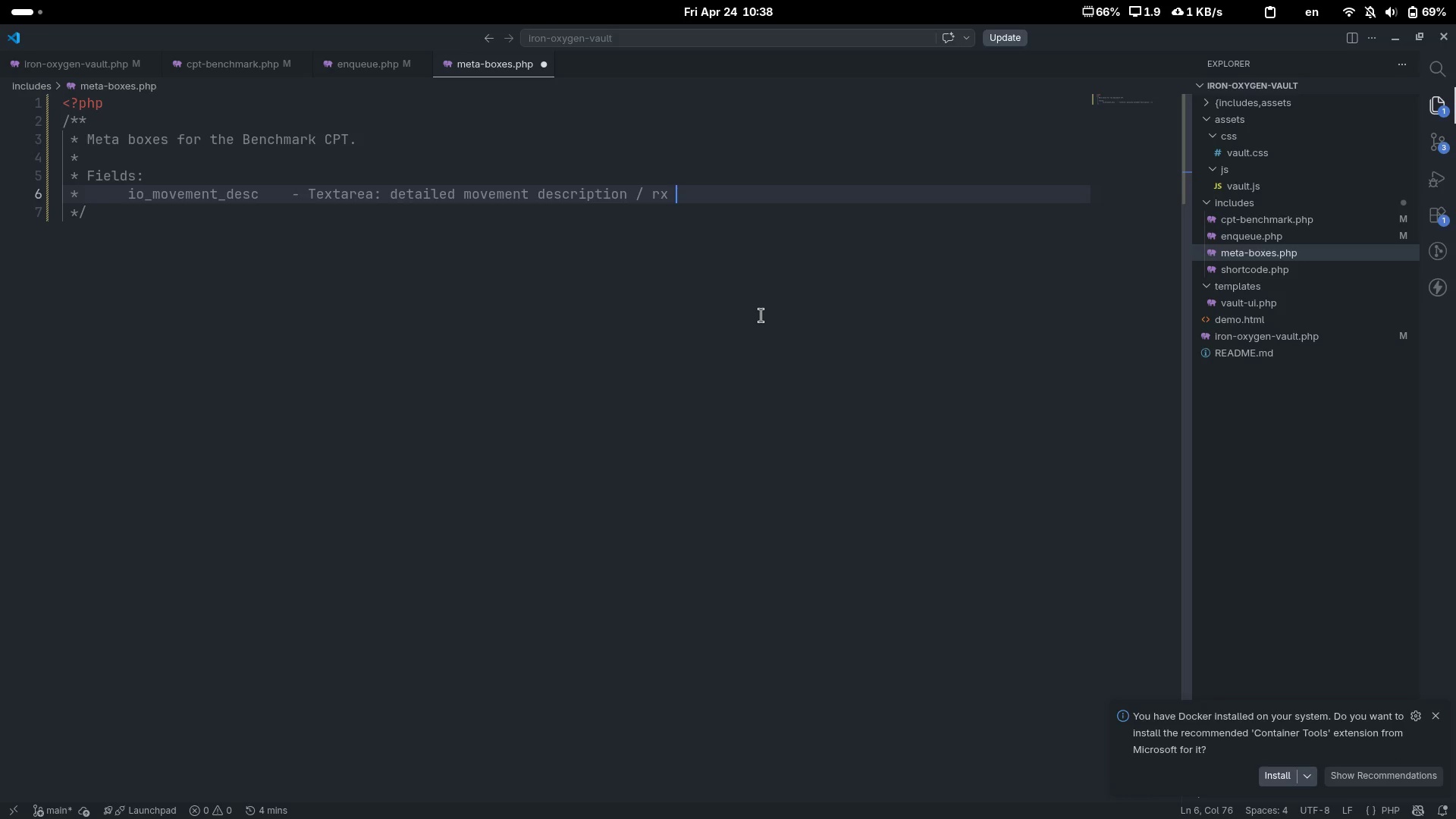 
type(standards)
 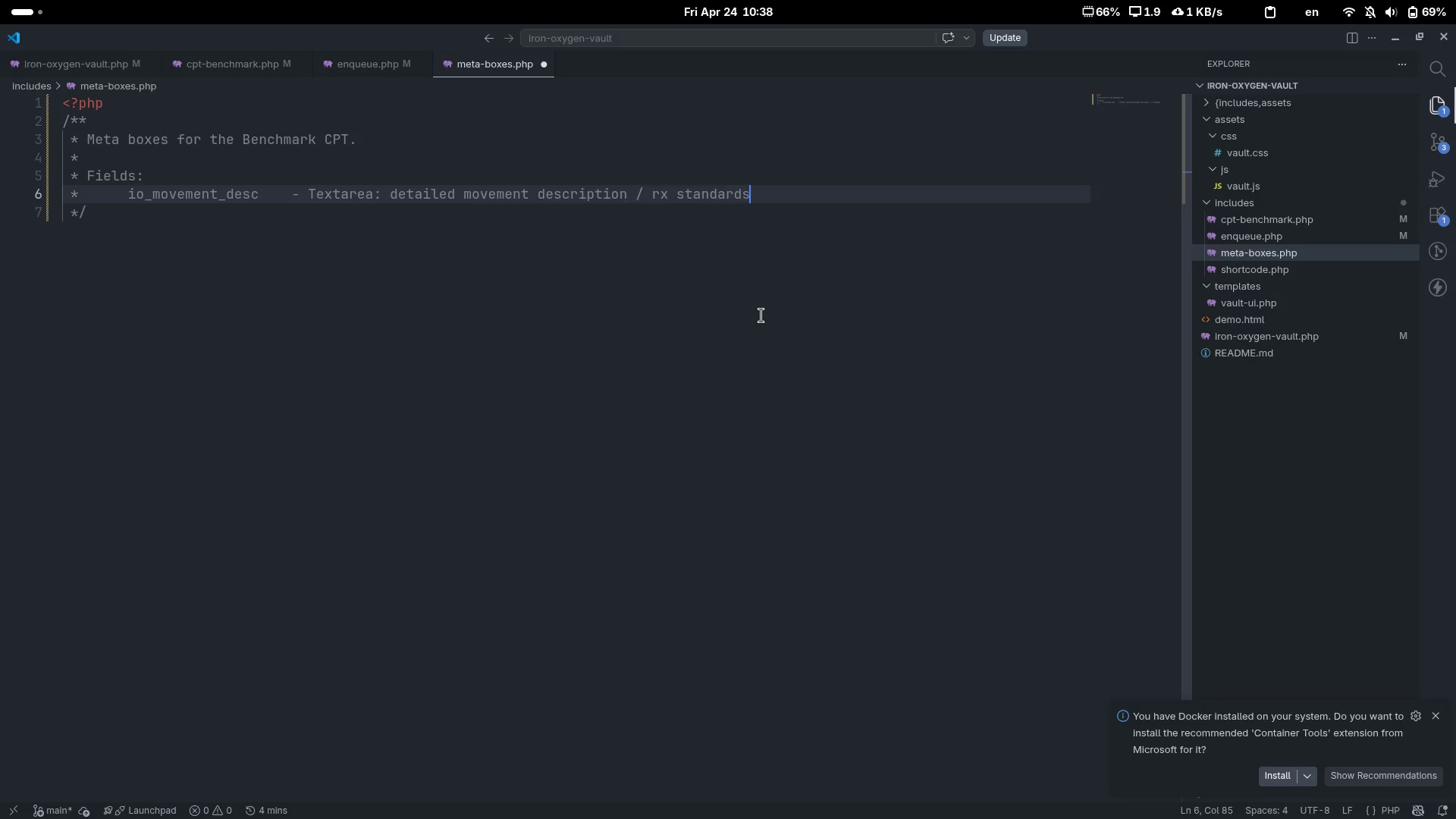 
key(Enter)
 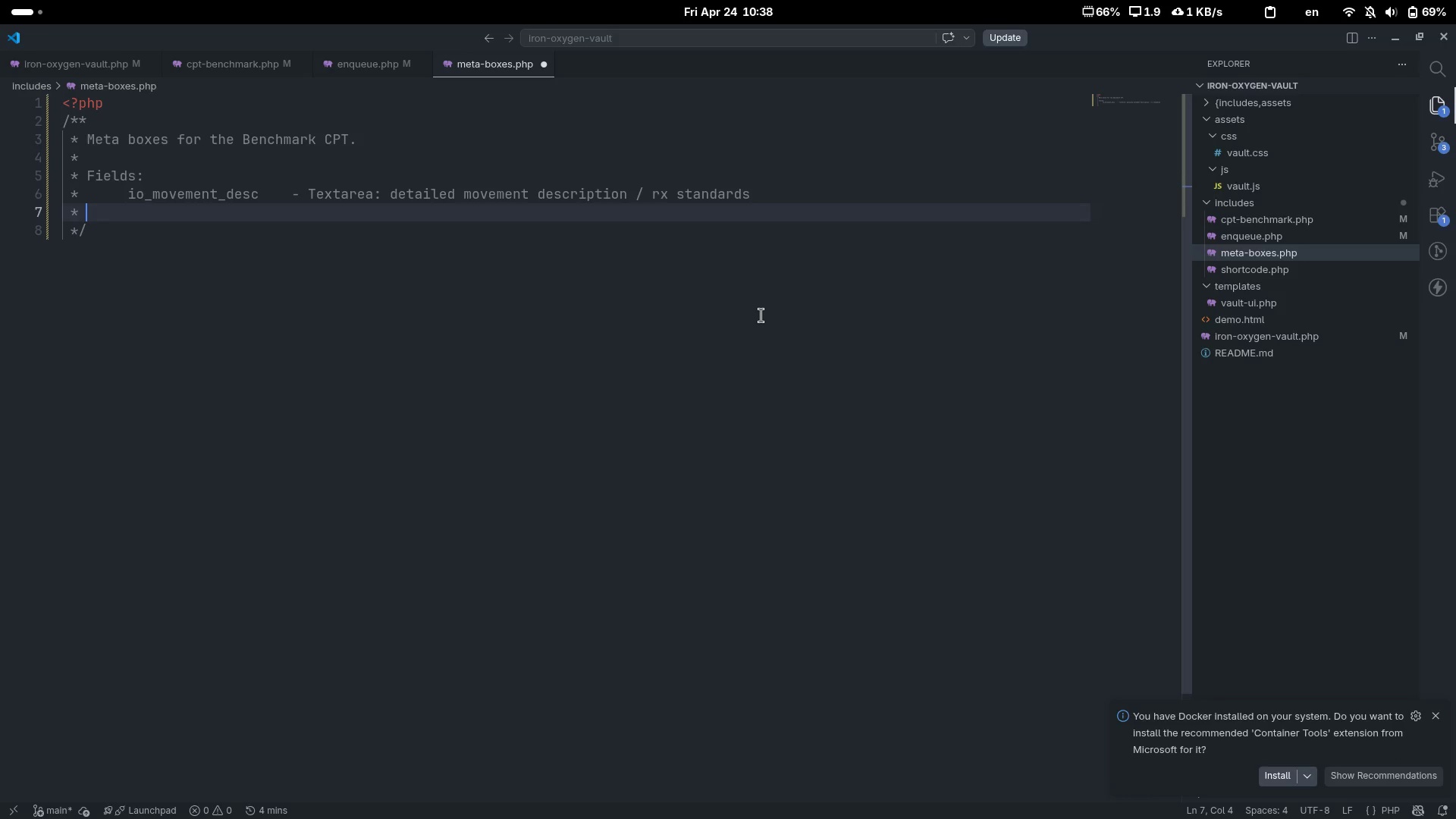 
key(Tab)
key(Tab)
type(io_goal_score)
key(Tab)
key(Tab)
type(= t)
key(Backspace)
key(Backspace)
type(_)
key(Backspace)
key(Backspace)
type(- T)
key(Backspace)
type(Text: goal time, rounds, or reps ())
 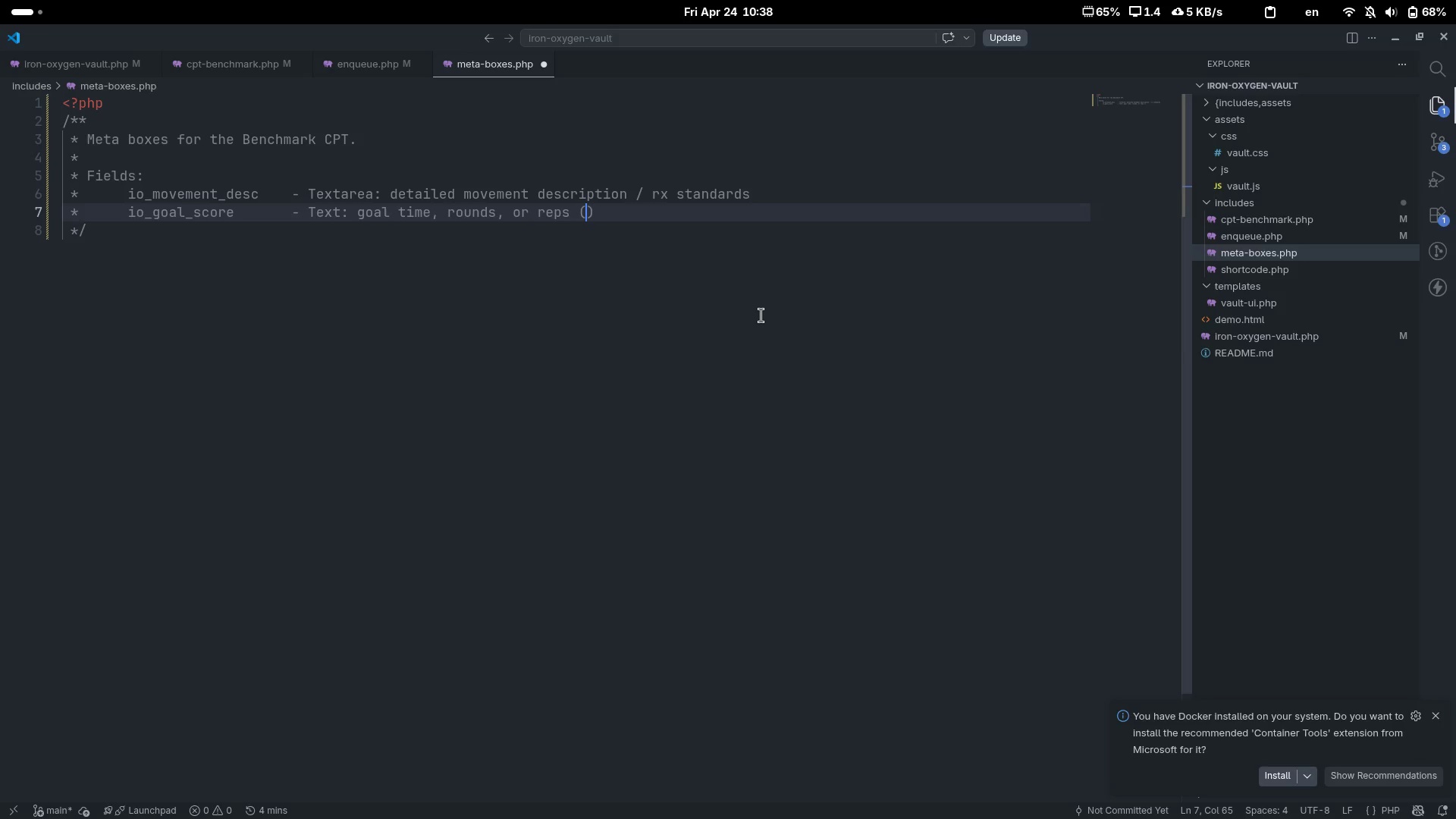 
 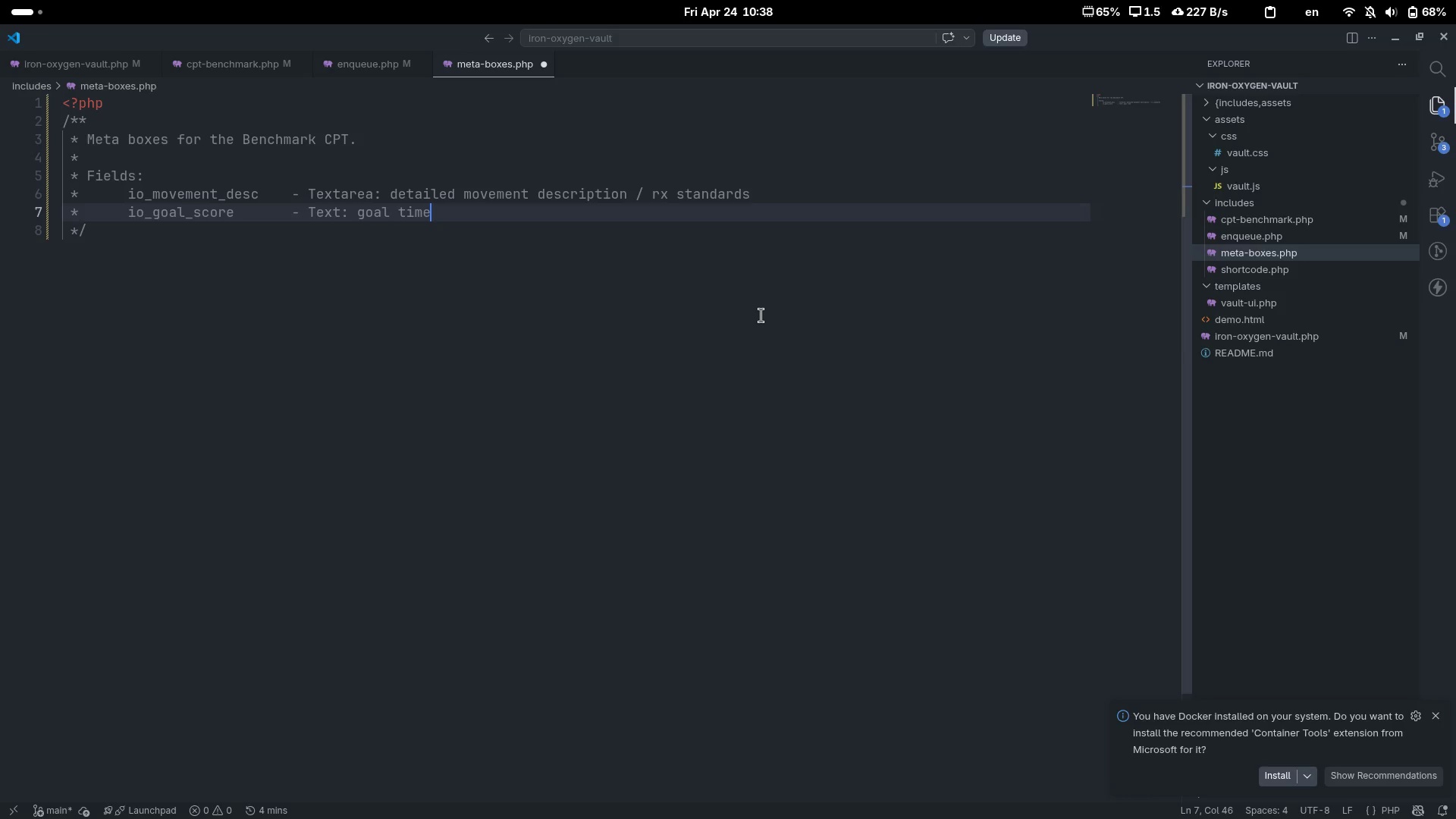 
key(ArrowLeft)
 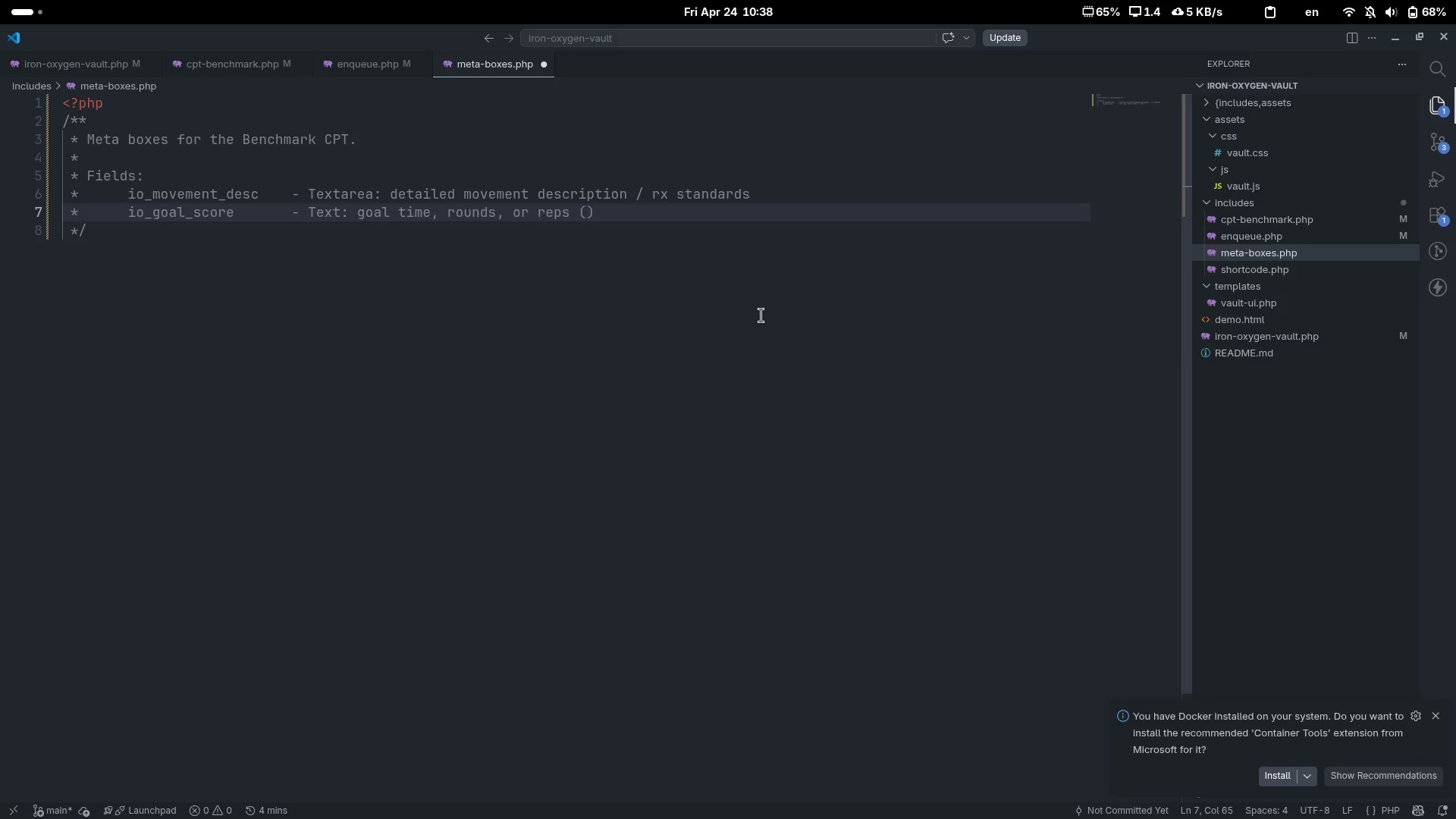 
key(E)
 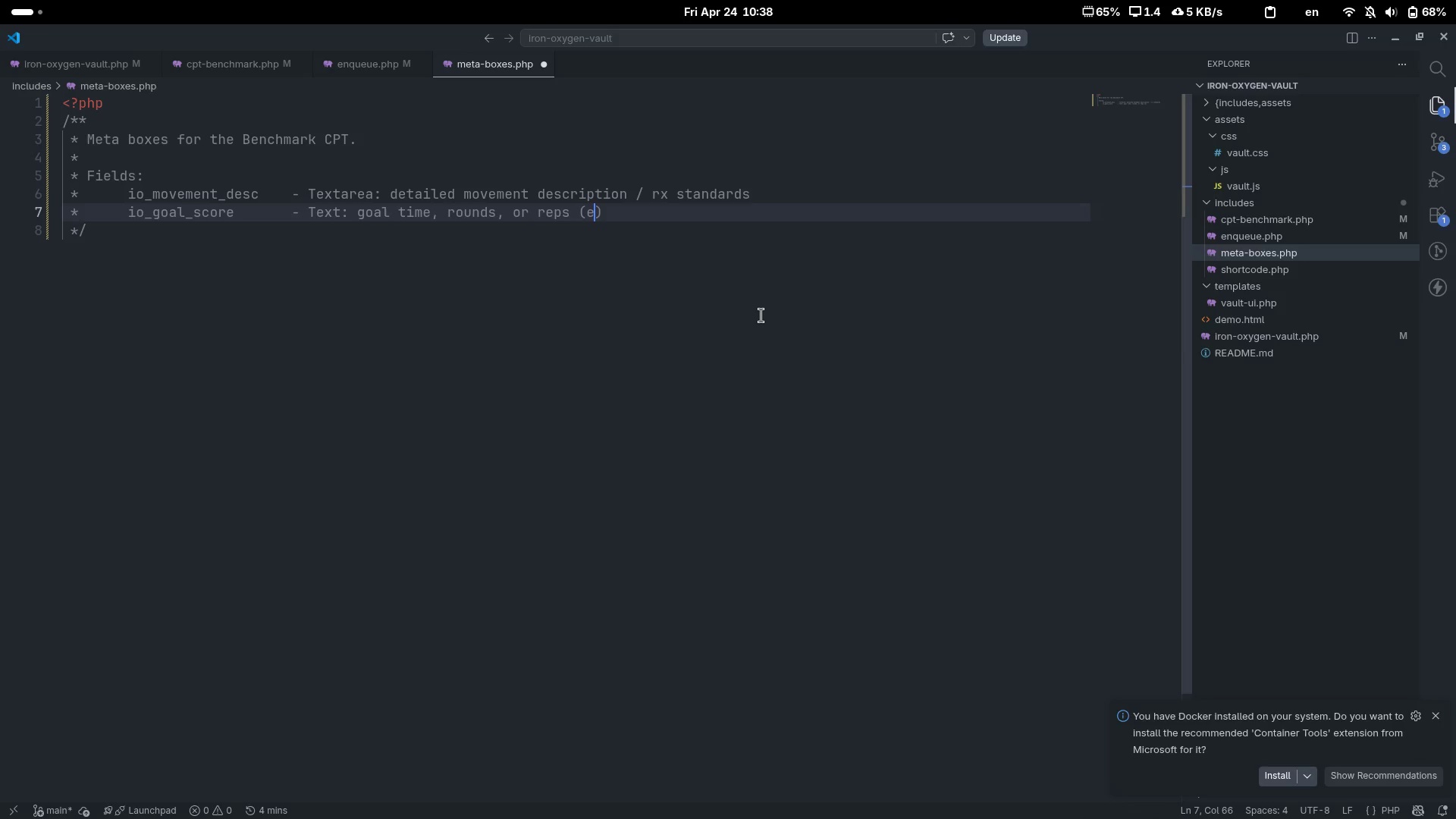 
key(Period)
 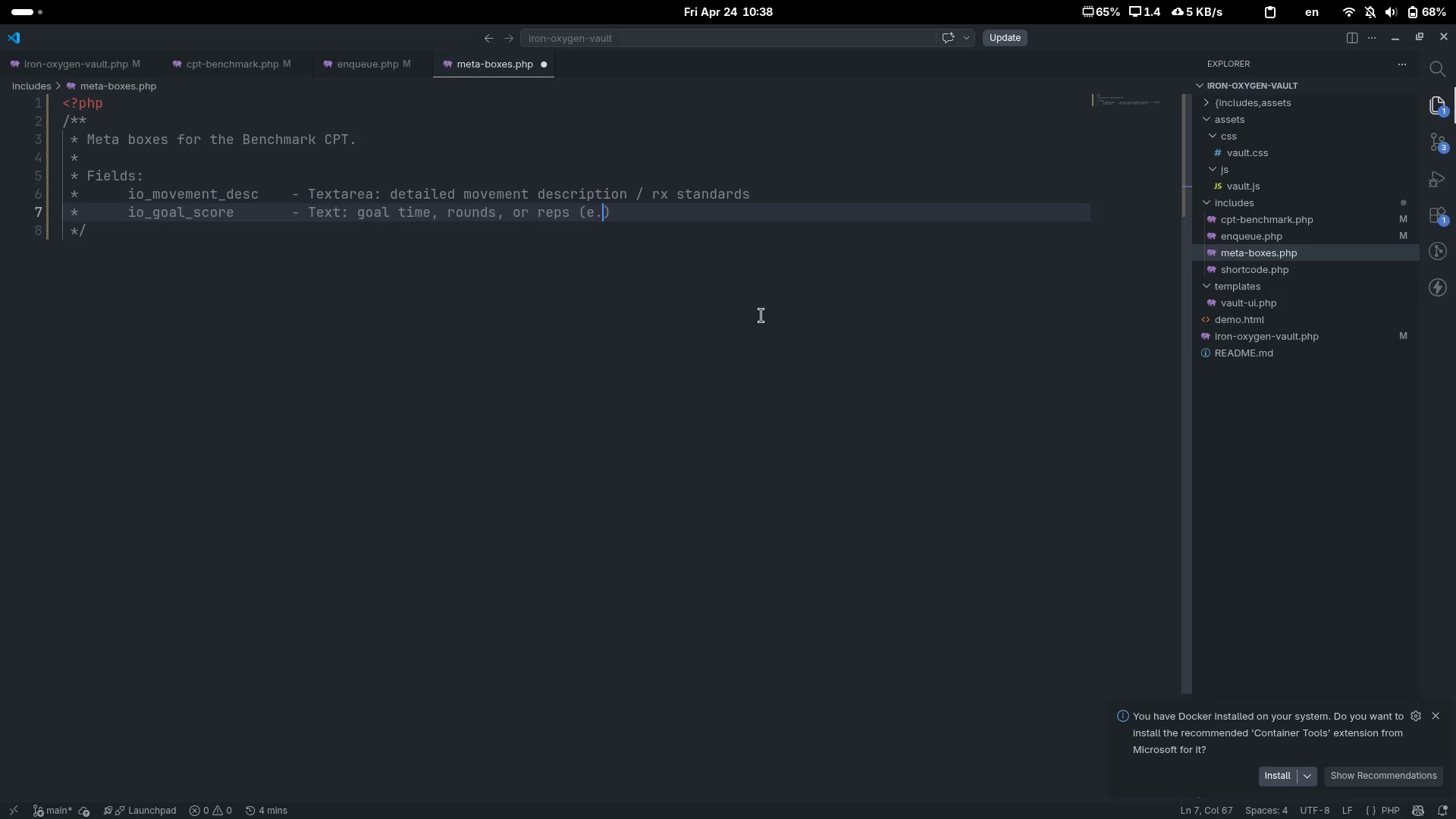 
key(G)
 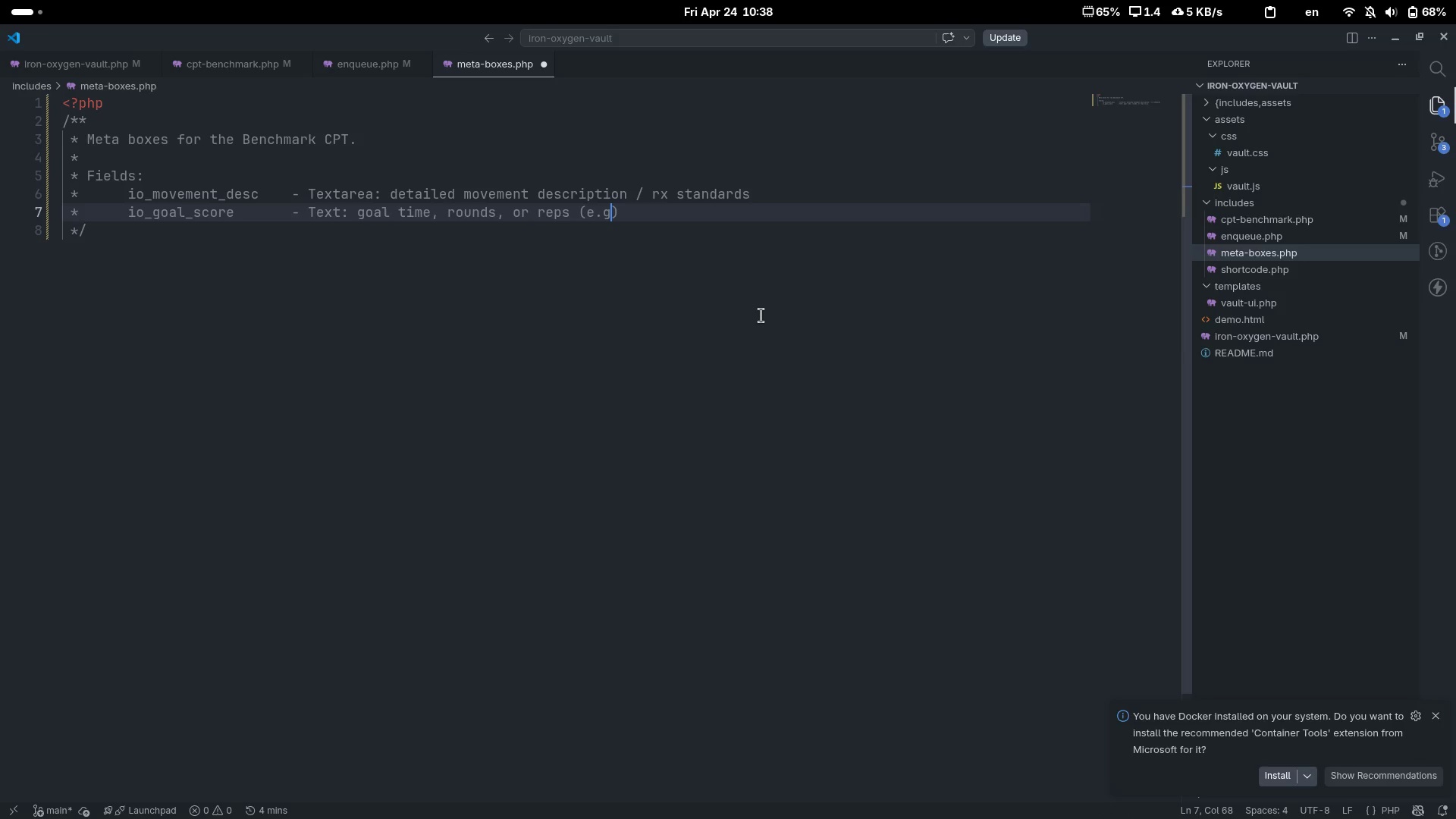 
key(Period)
 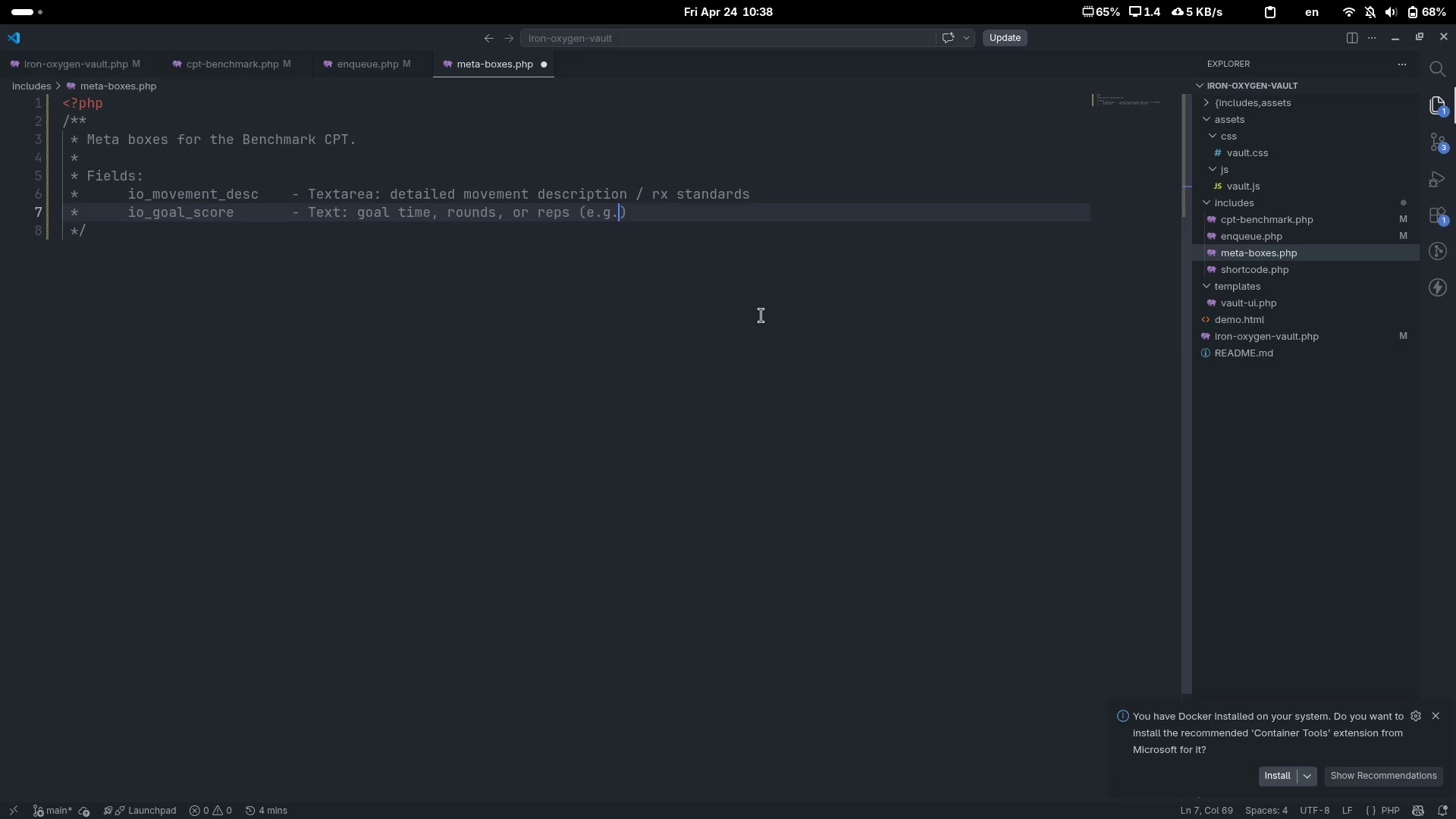 
key(Space)
 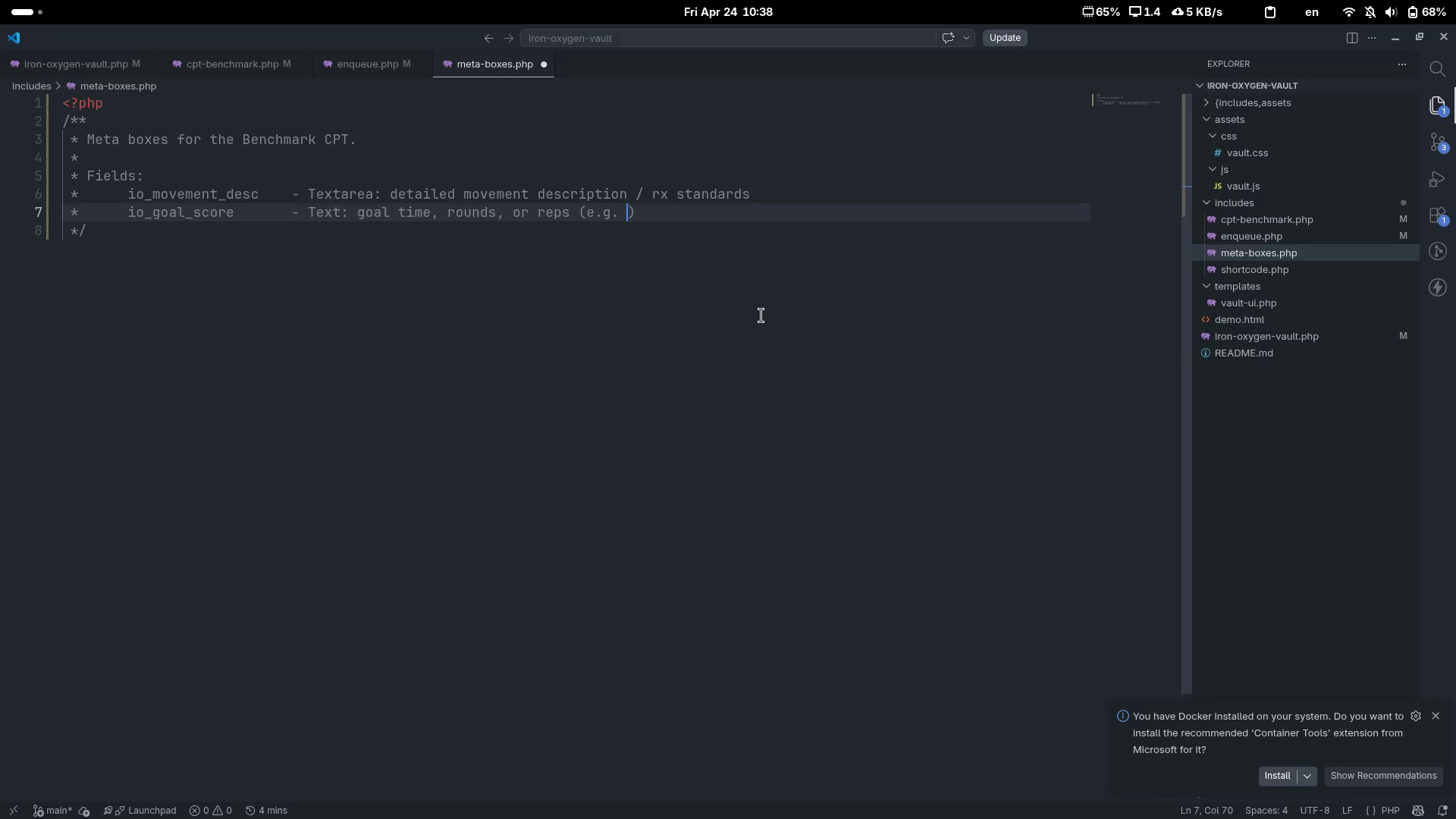 
key(Shift+Quote)
 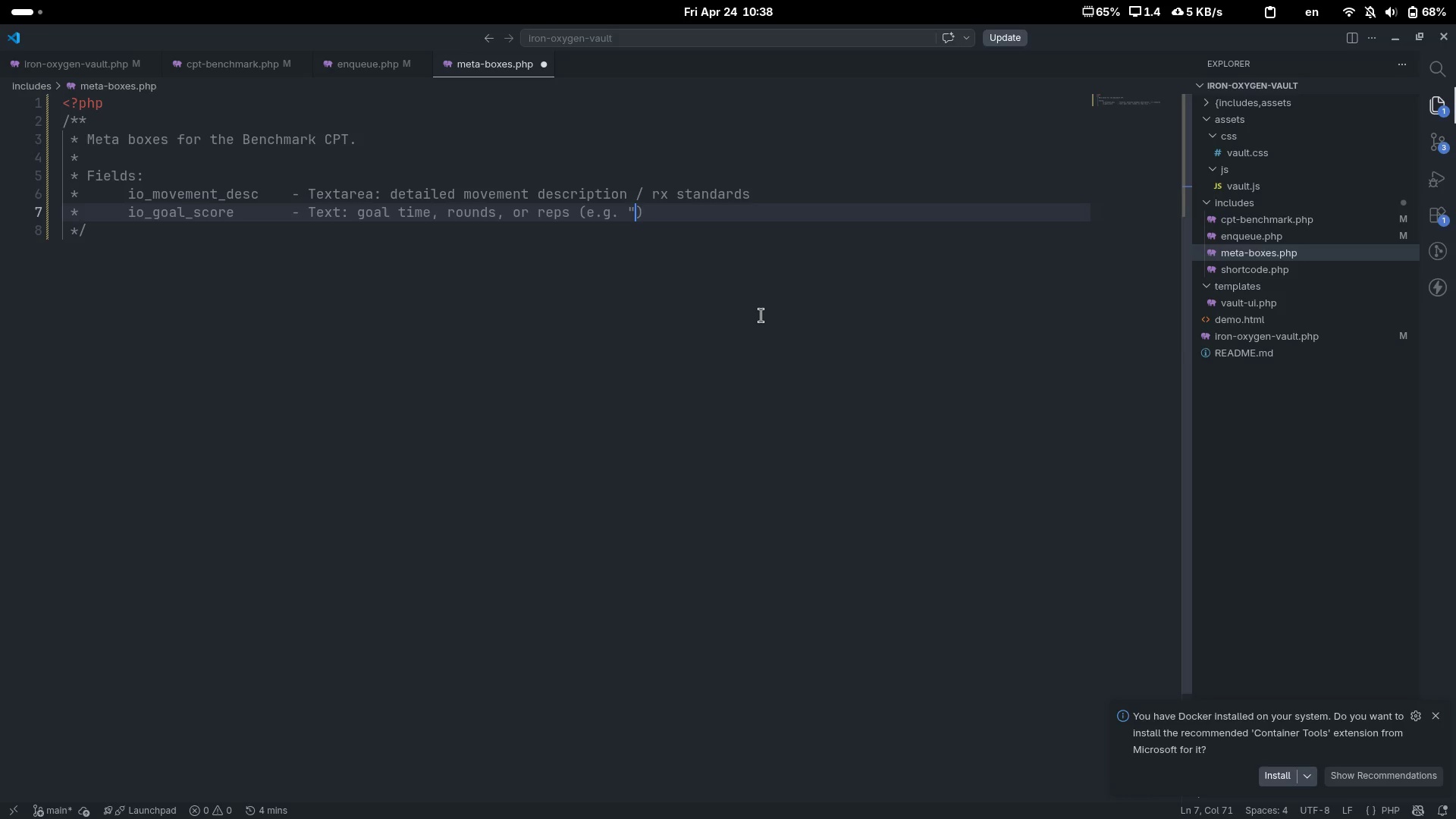 
key(Shift+Quote)
 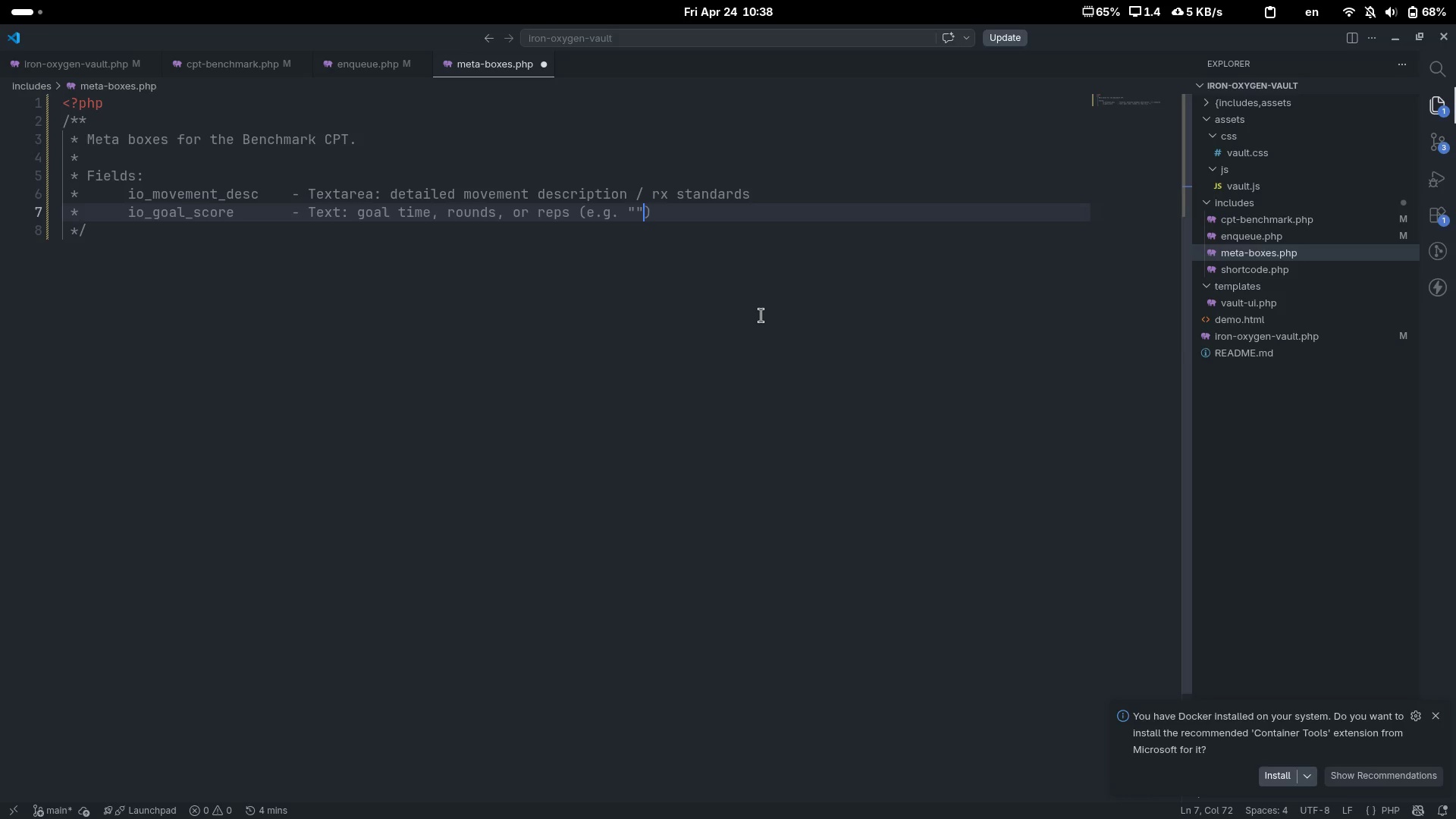 
key(ArrowLeft)
 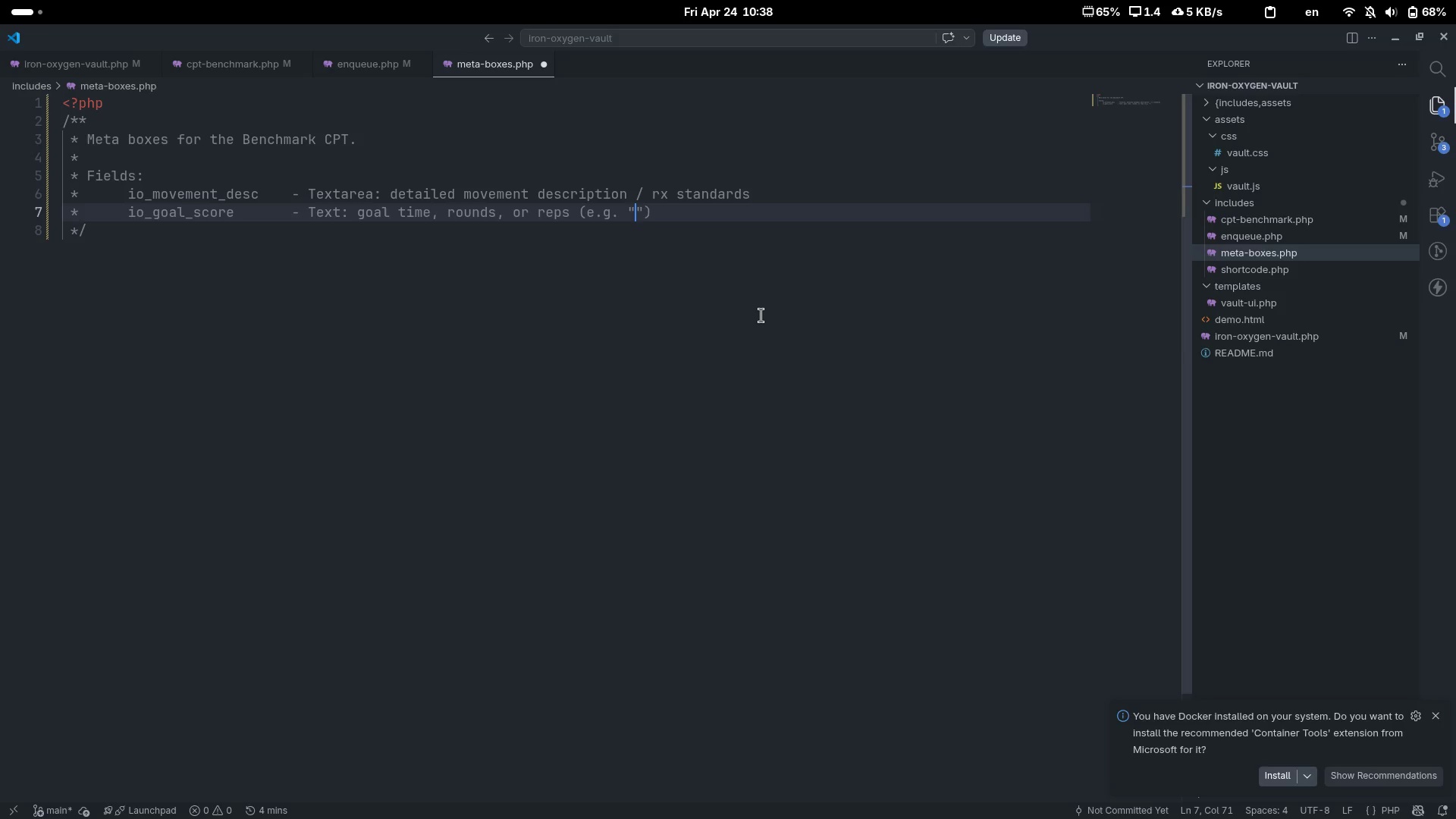 
type(sub 10.)
key(Backspace)
type(:00[End])
 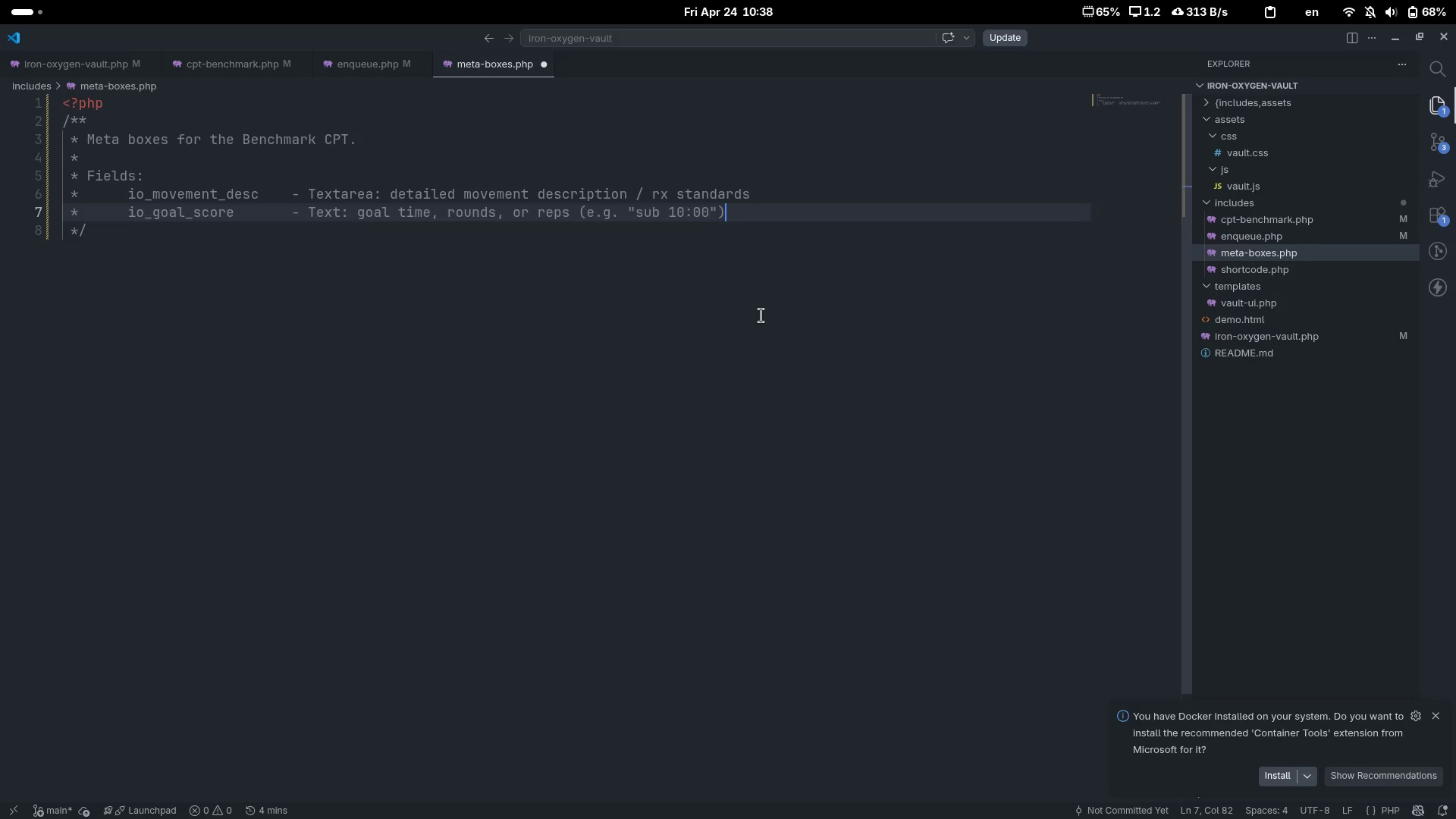 
key(Enter)
 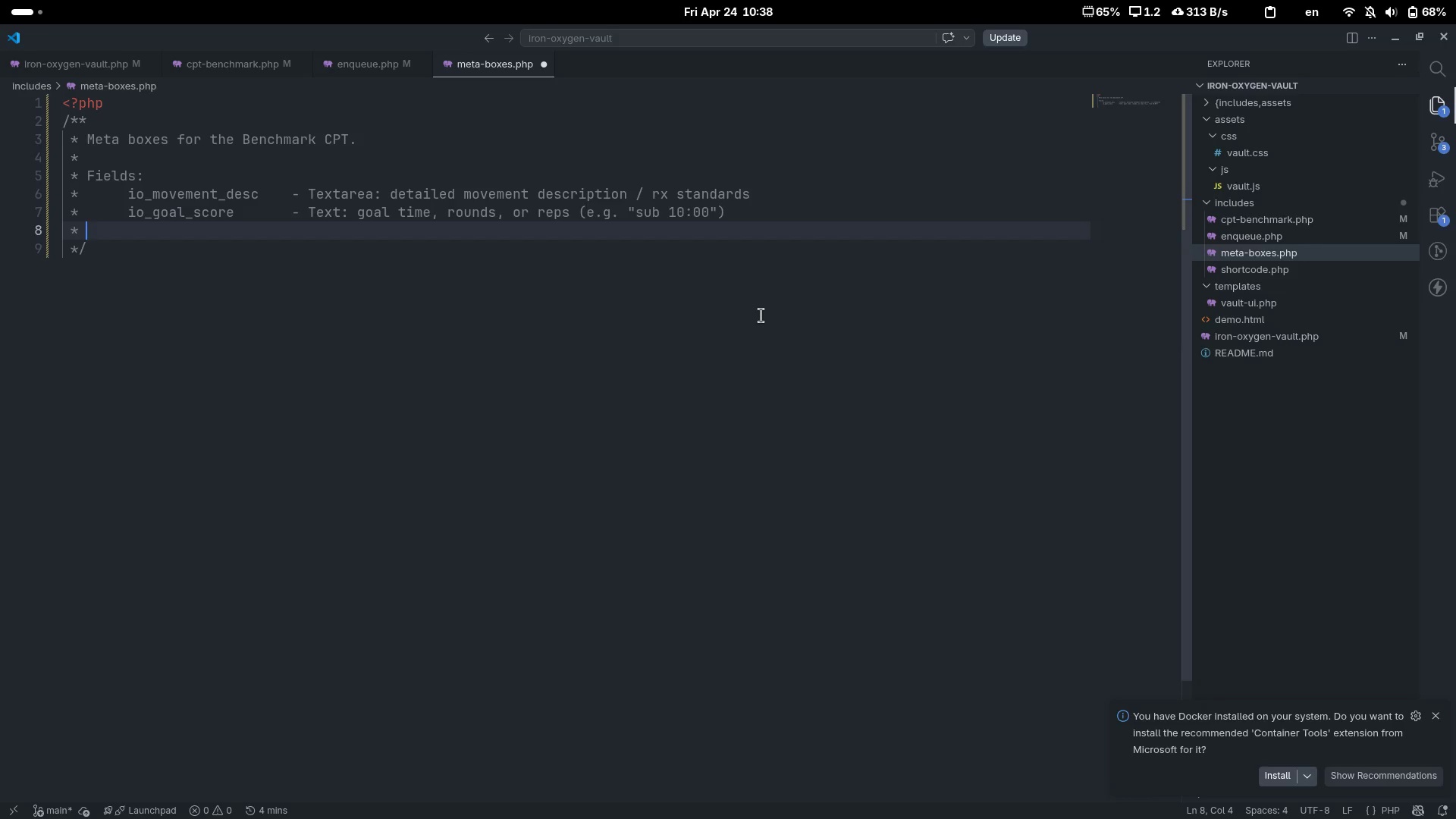 
key(Tab)
key(Tab)
type(io_category)
key(Tab)
key(Tab)
key(Tab)
type(- Select: Conditoning)
 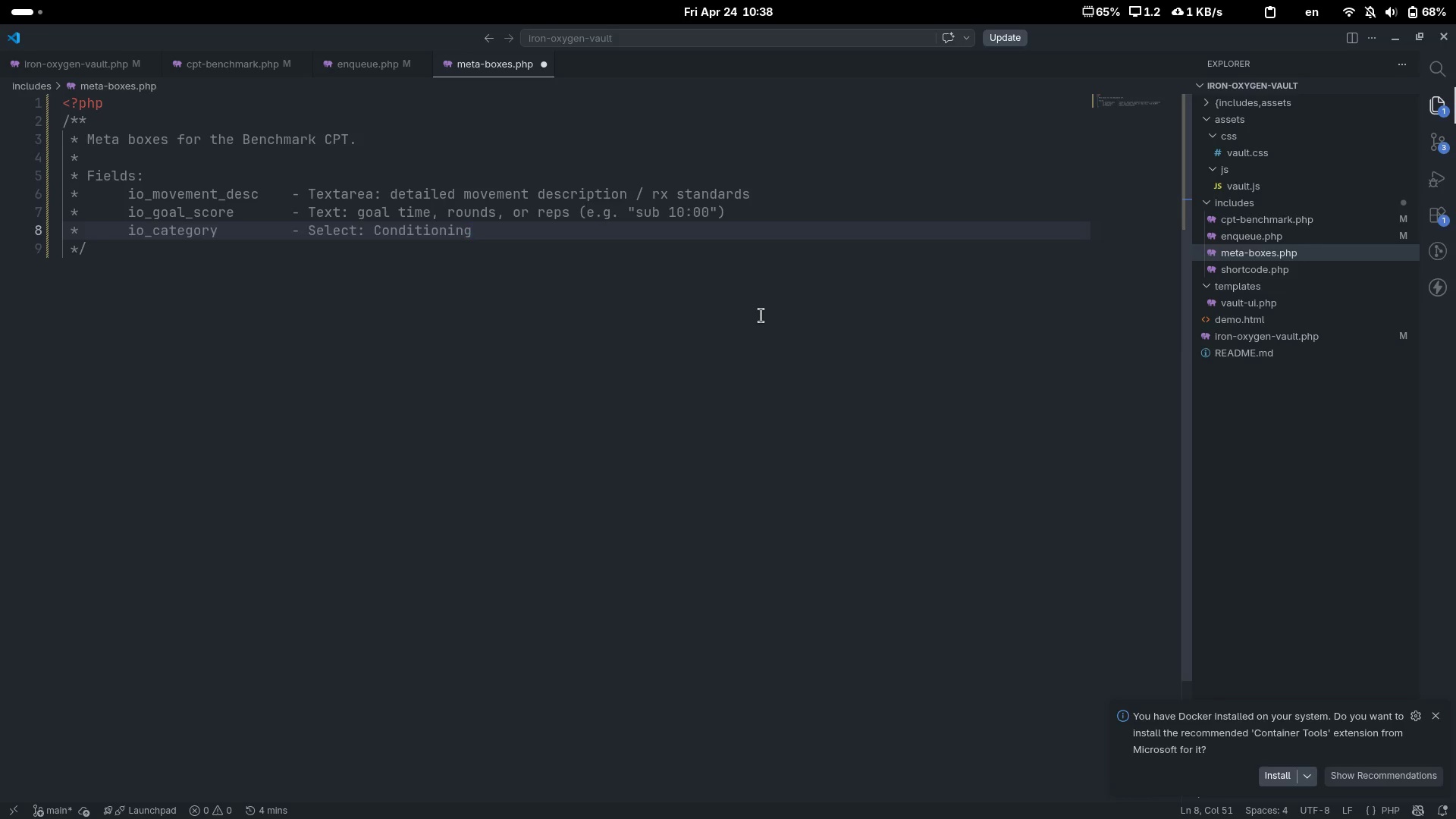 
key(Control+ArrowLeft)
 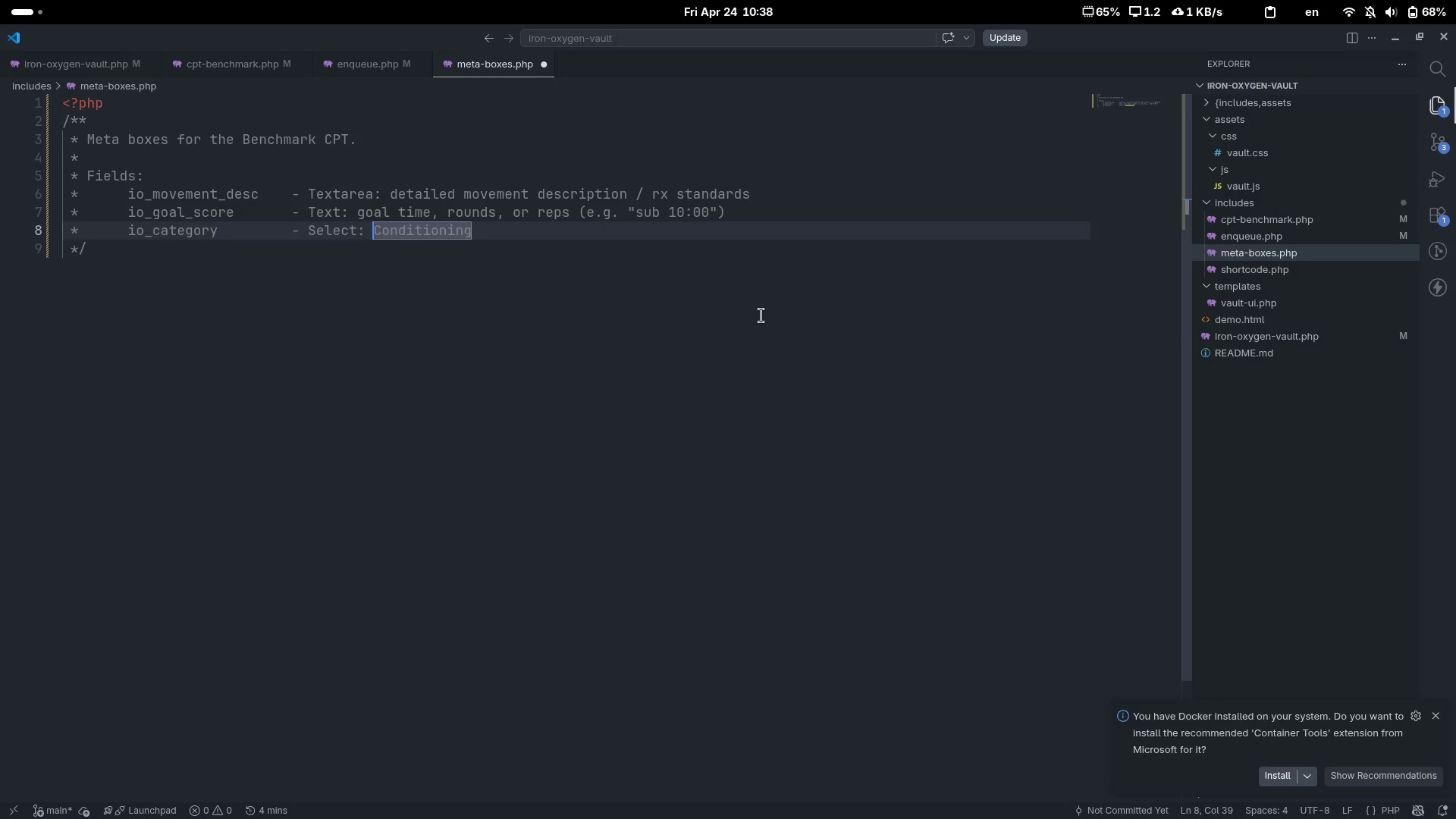 
key(ArrowUp)
 